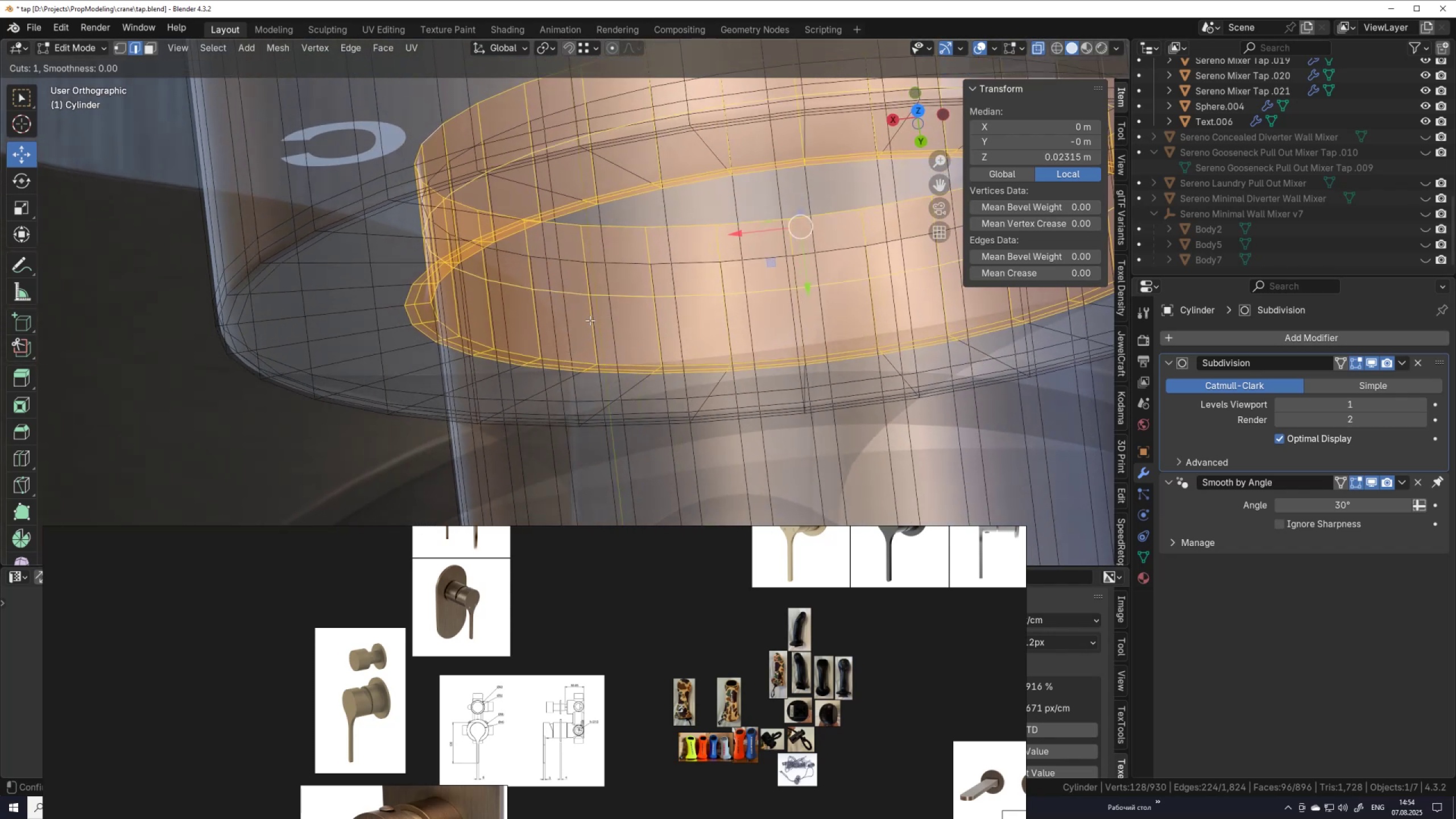 
left_click([590, 320])
 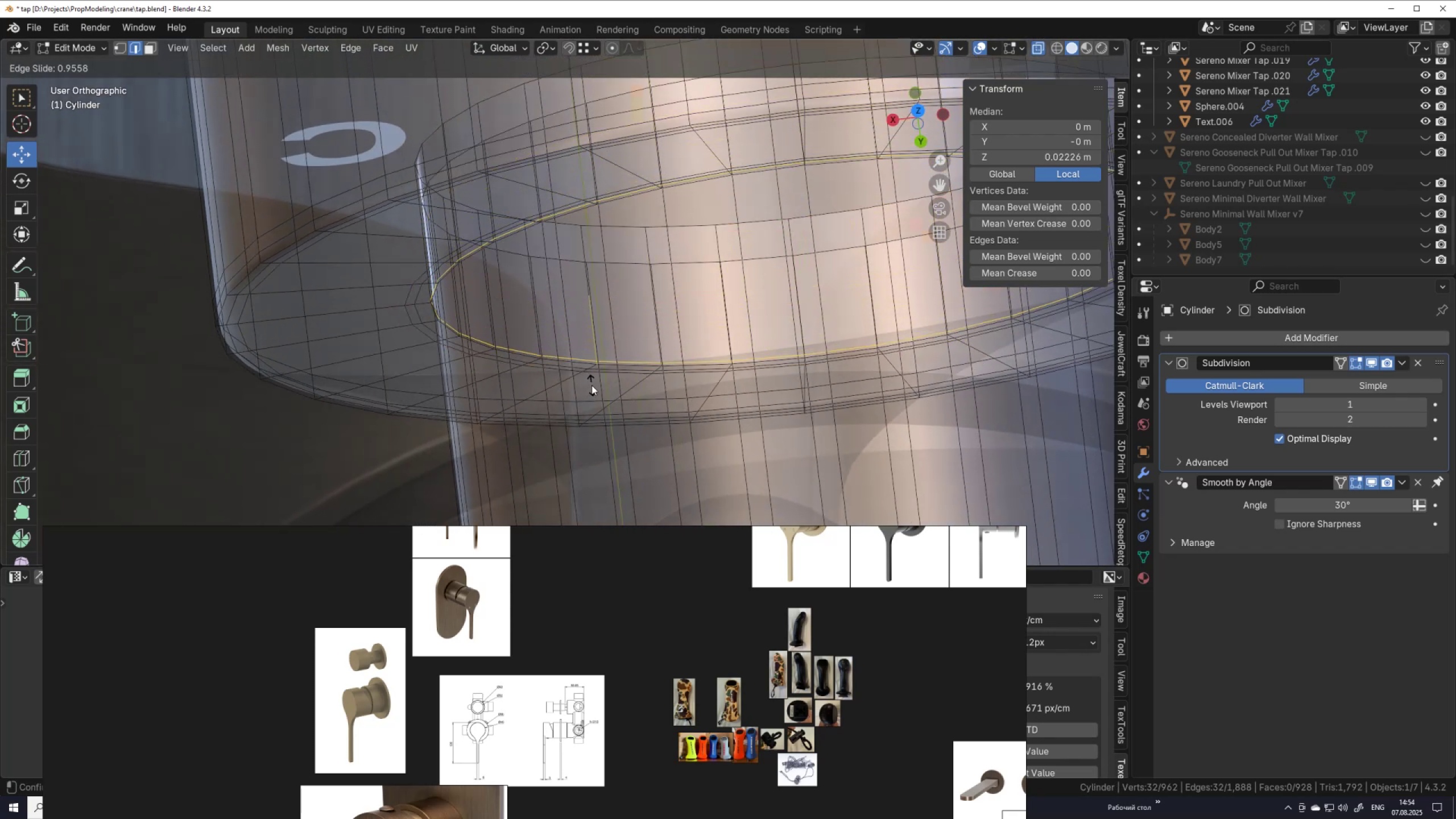 
left_click([592, 385])
 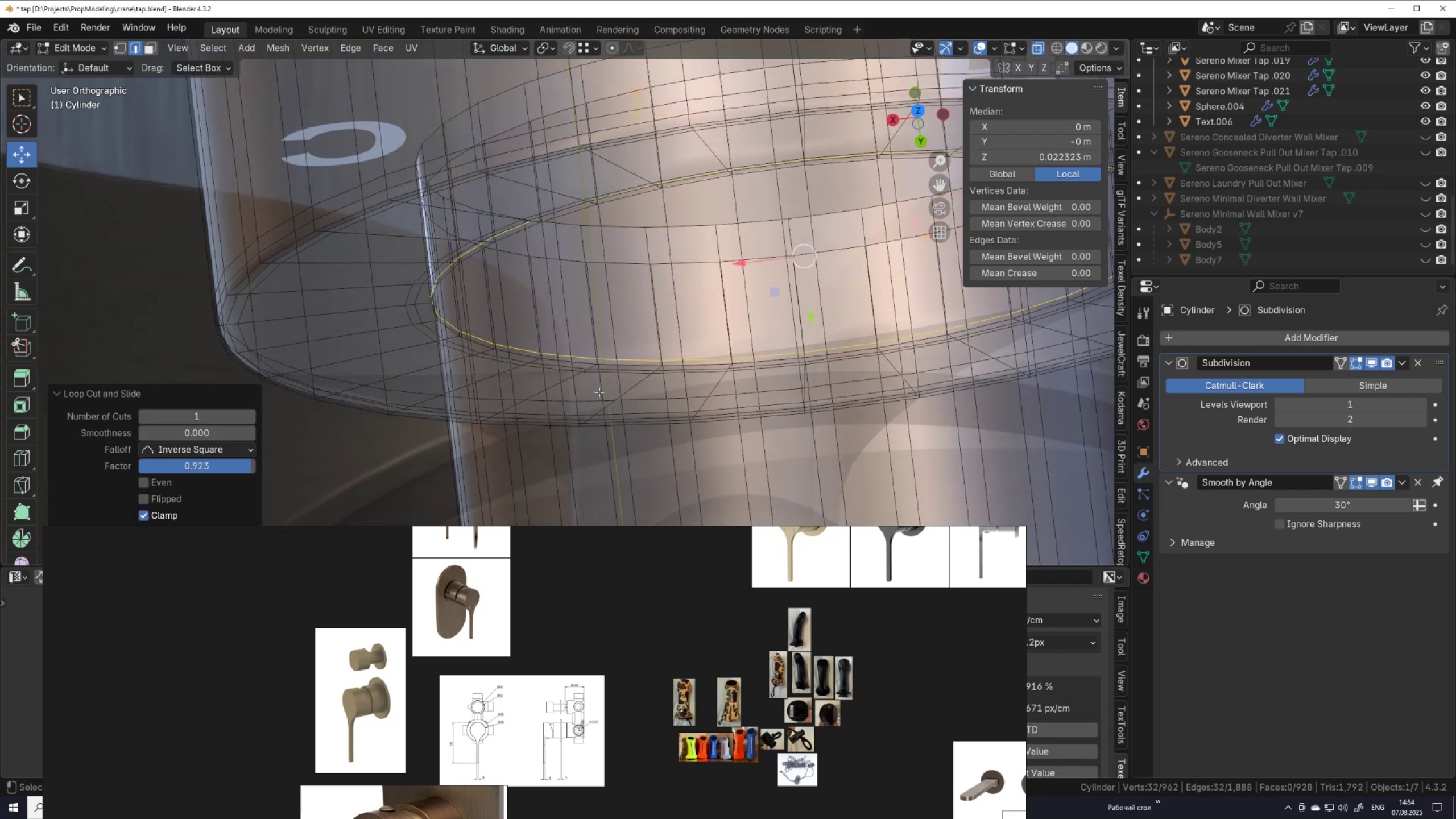 
key(Tab)
 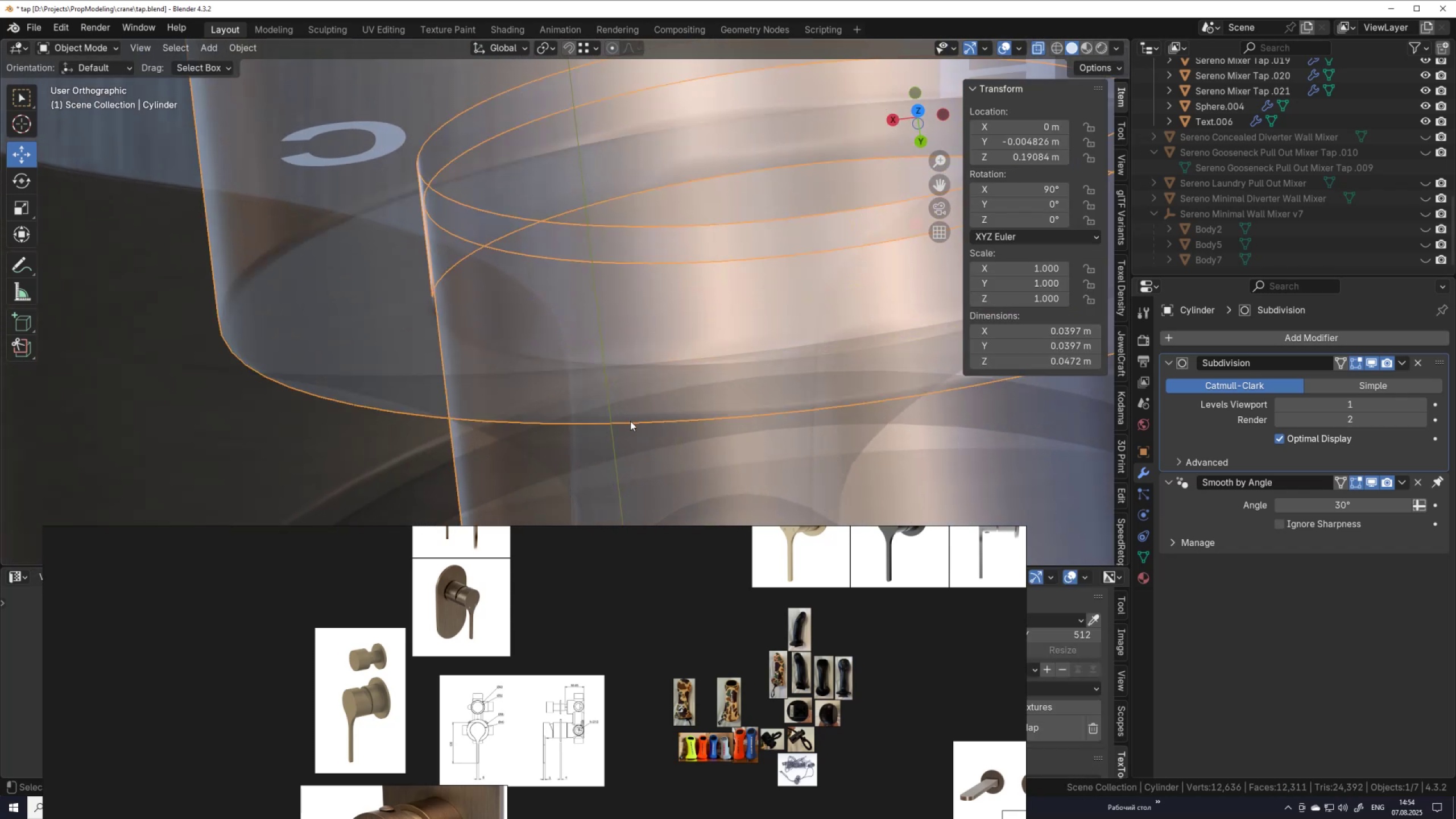 
key(Alt+AltLeft)
 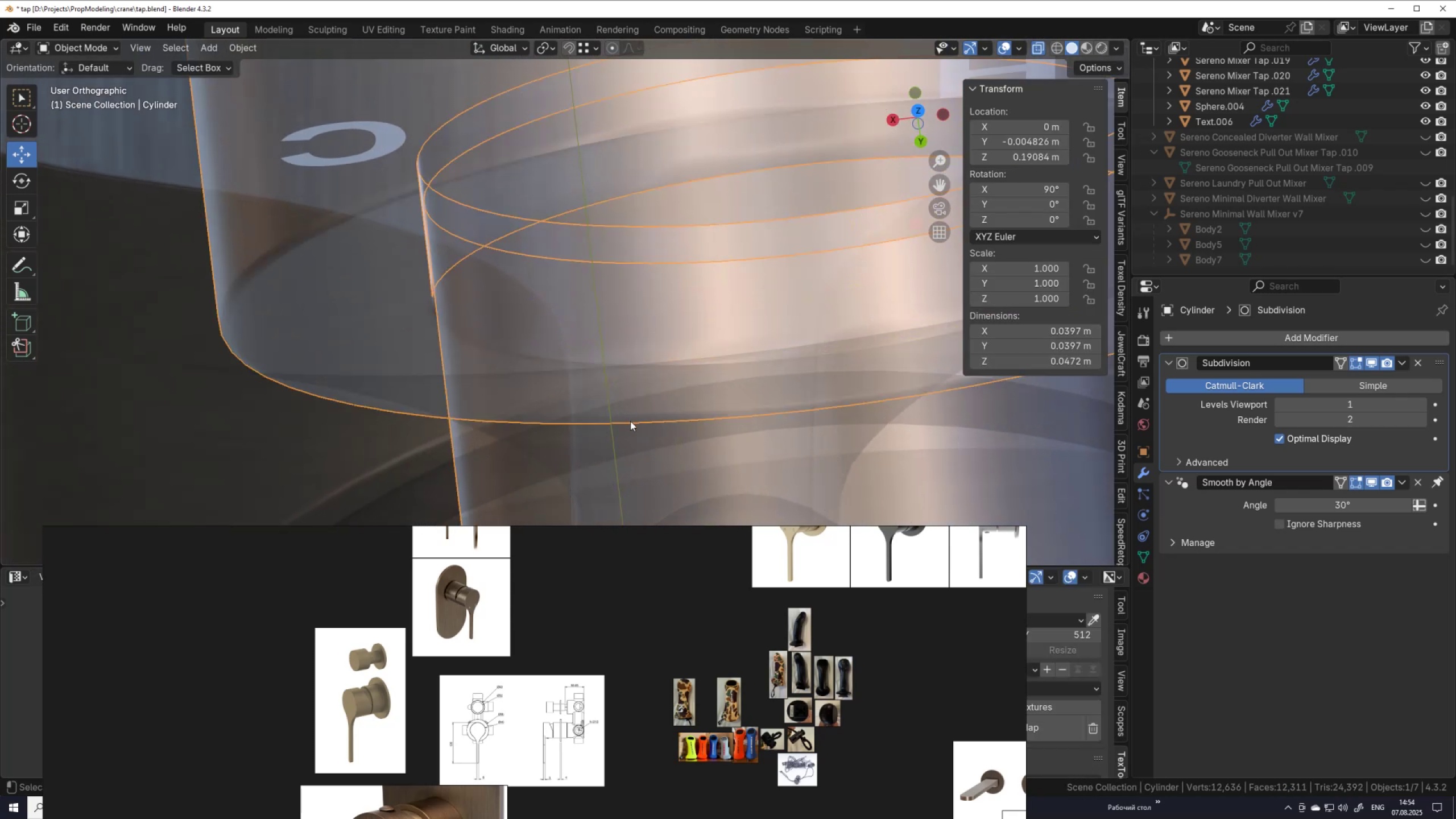 
key(Alt+Z)
 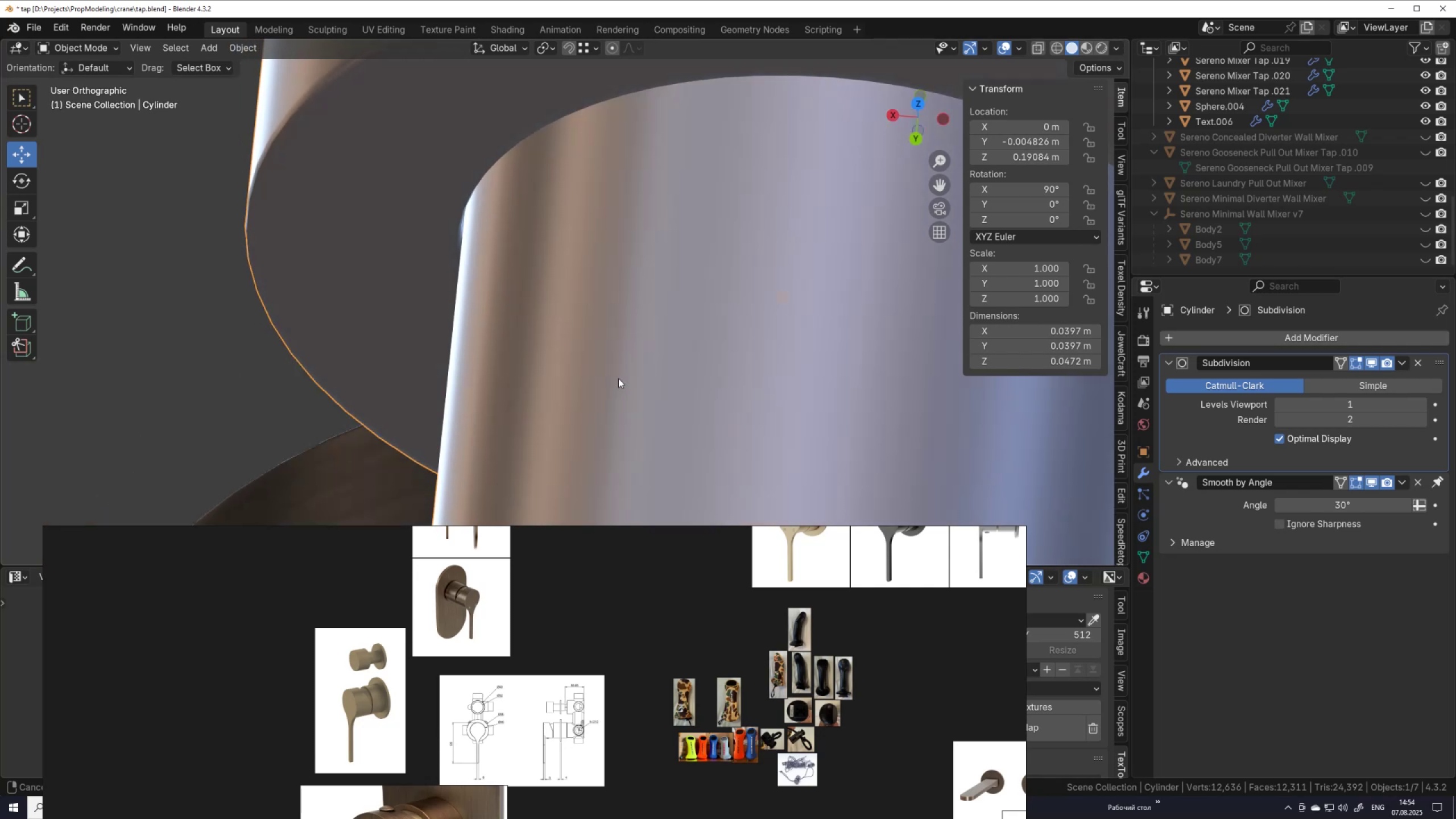 
scroll: coordinate [547, 253], scroll_direction: down, amount: 8.0
 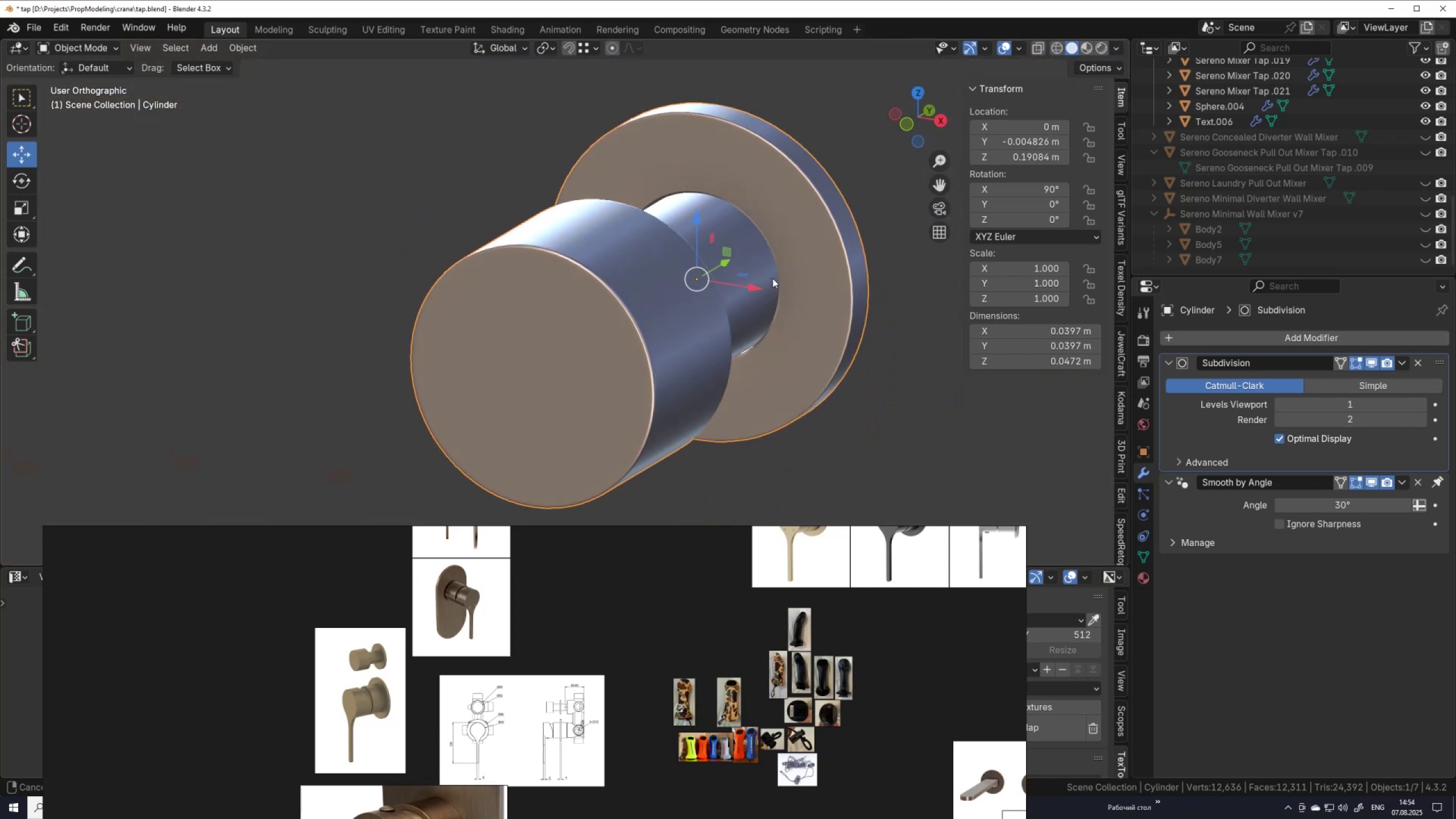 
scroll: coordinate [802, 278], scroll_direction: up, amount: 7.0
 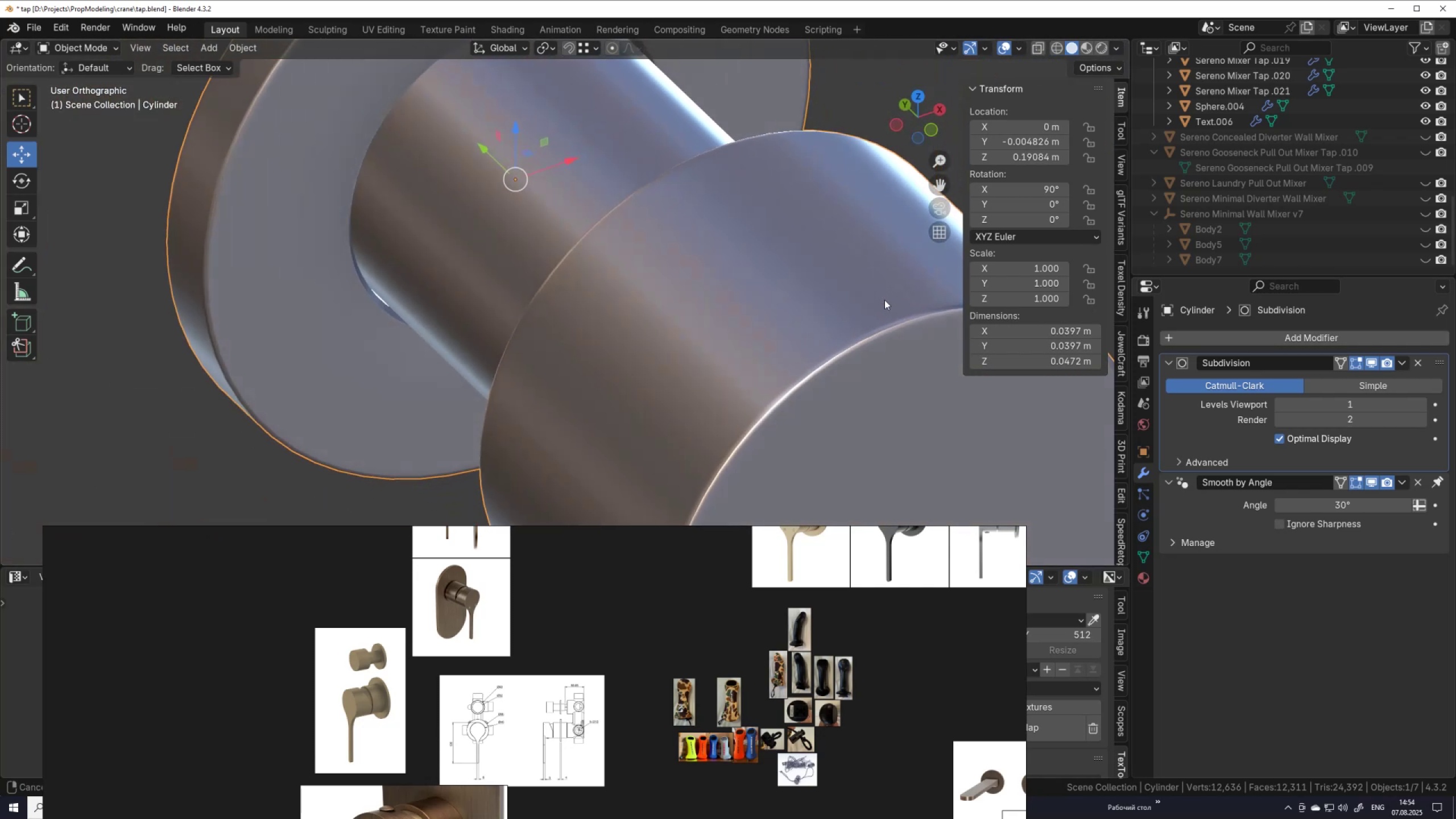 
hold_key(key=ShiftLeft, duration=0.44)
 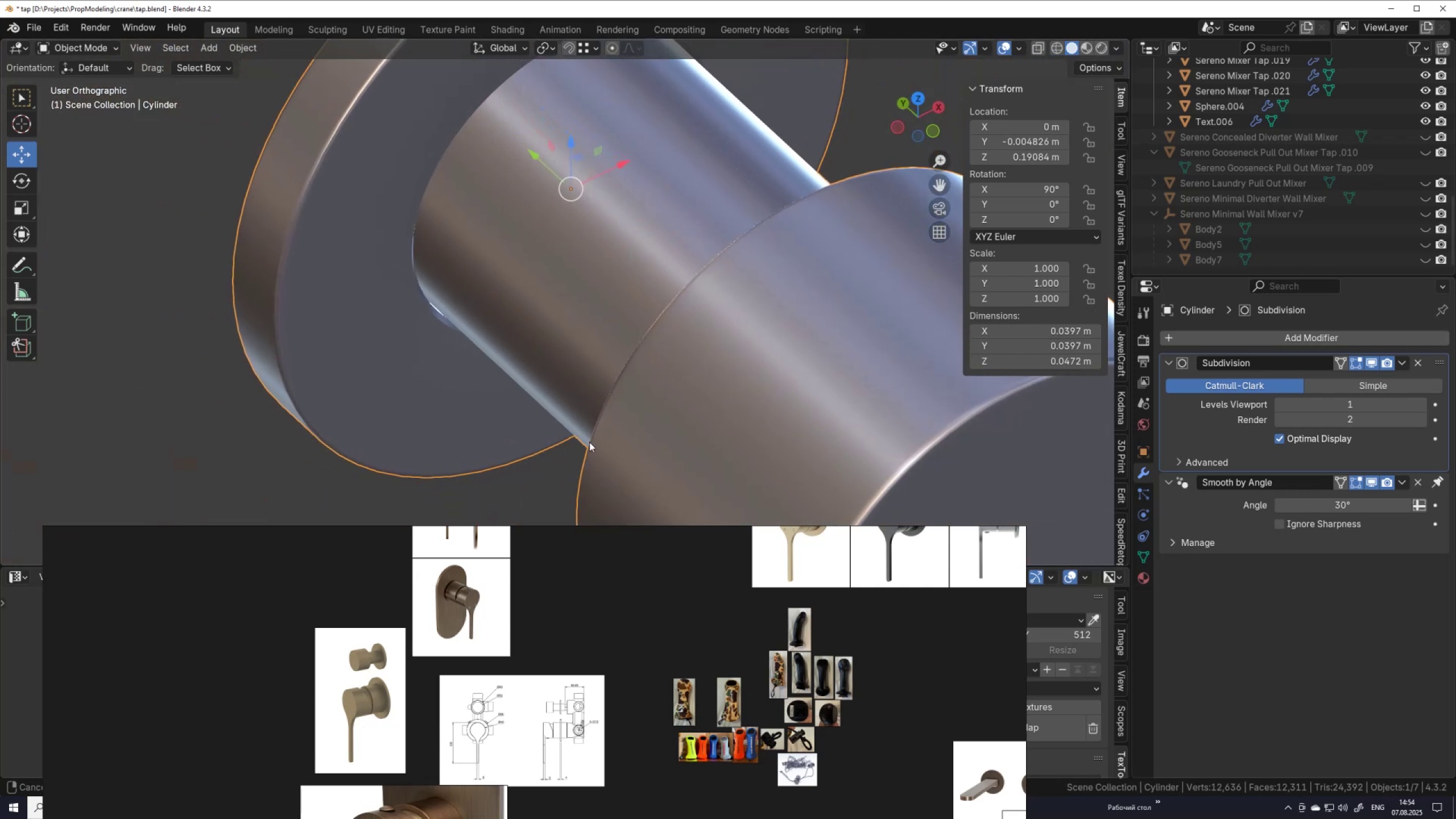 
scroll: coordinate [595, 350], scroll_direction: up, amount: 5.0
 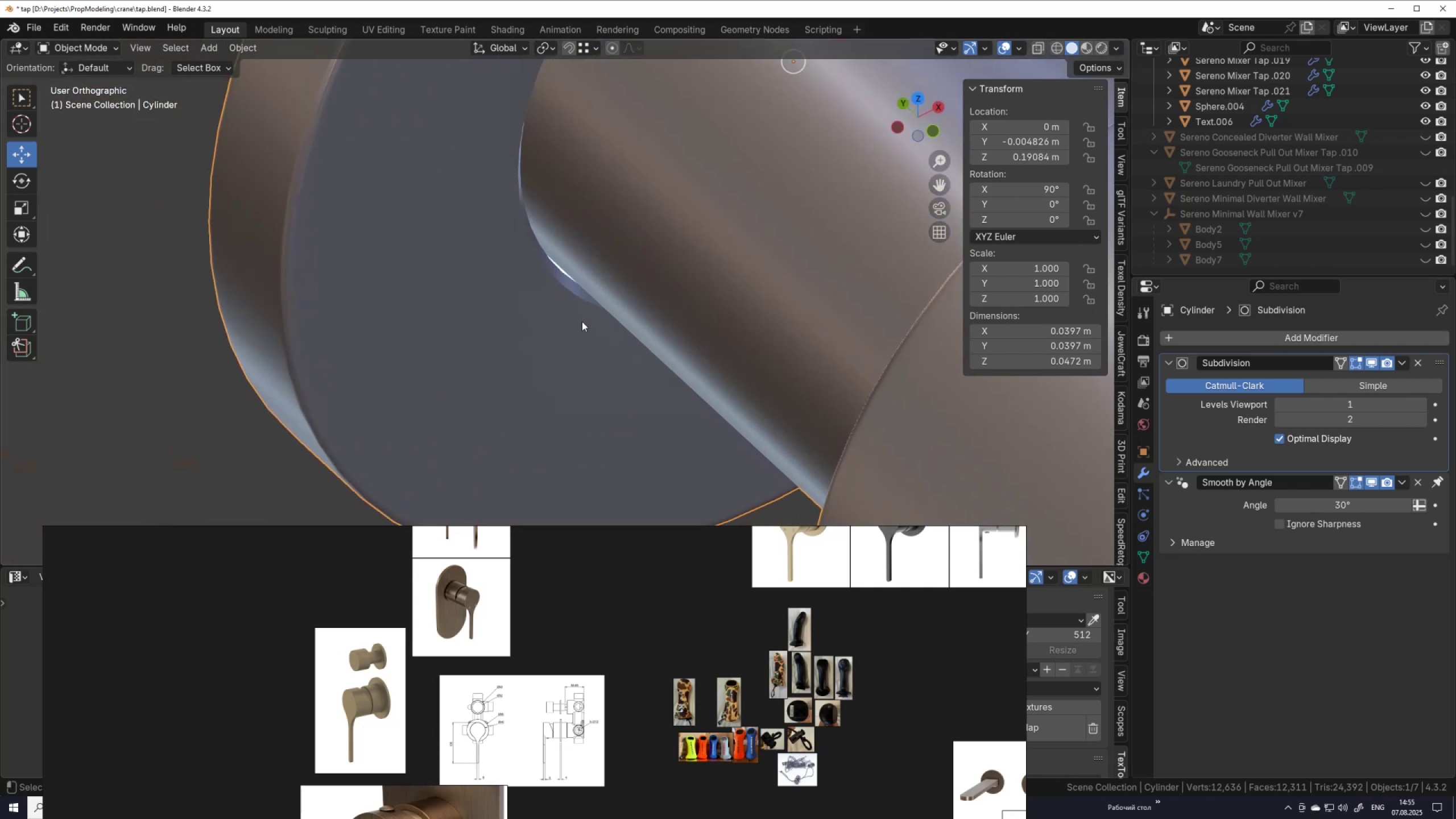 
key(Tab)
 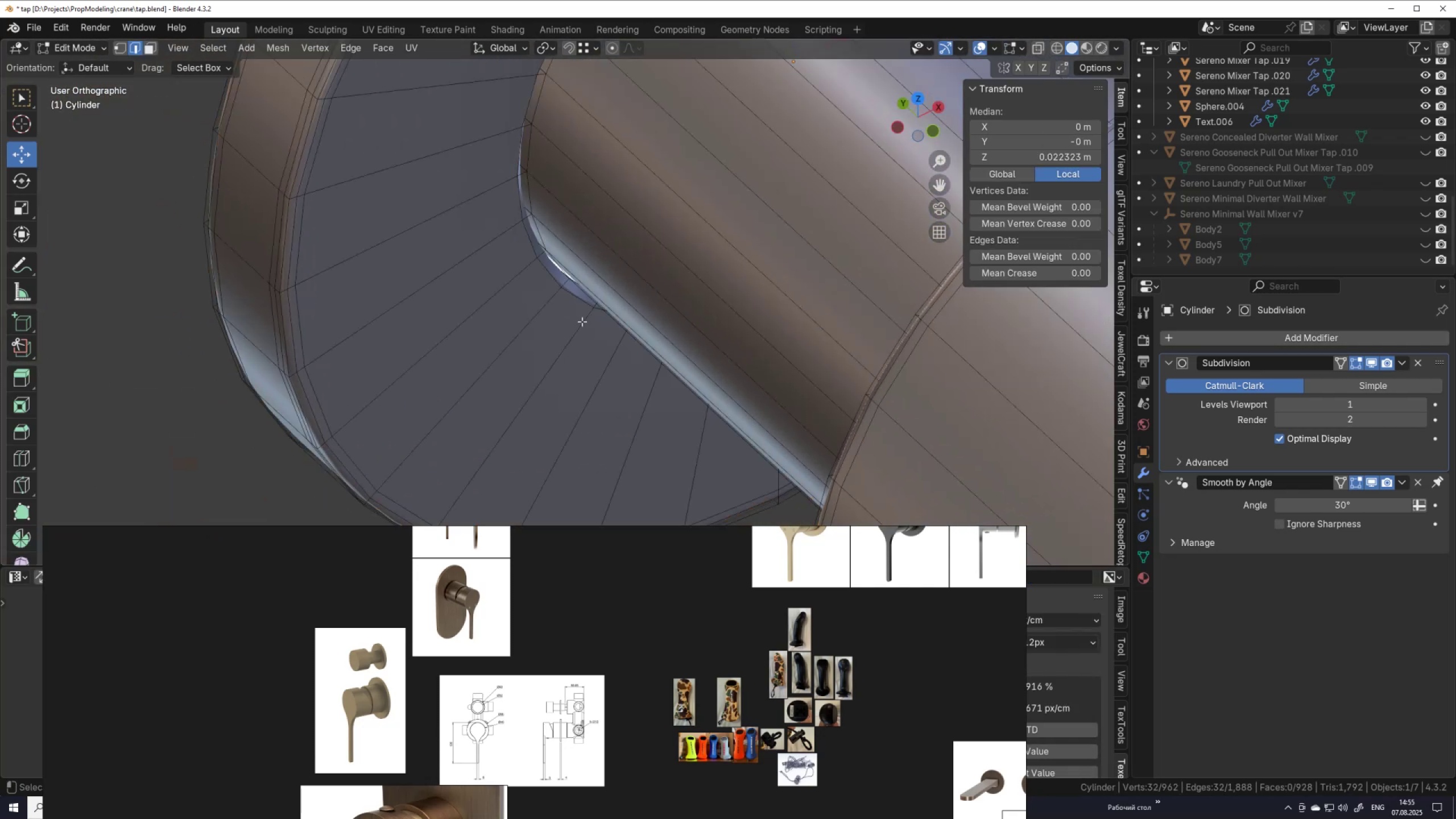 
key(Alt+AltLeft)
 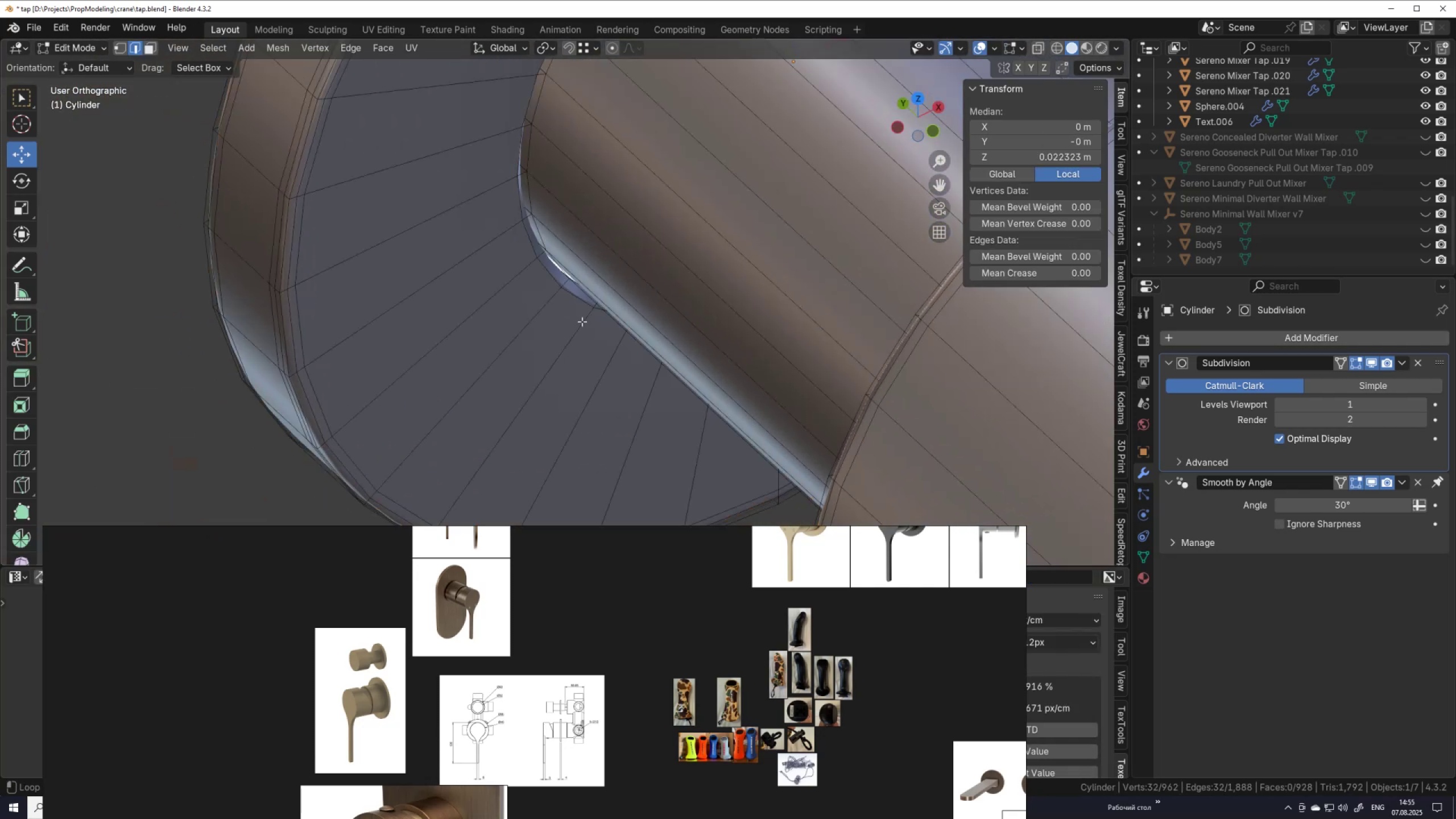 
key(Z)
 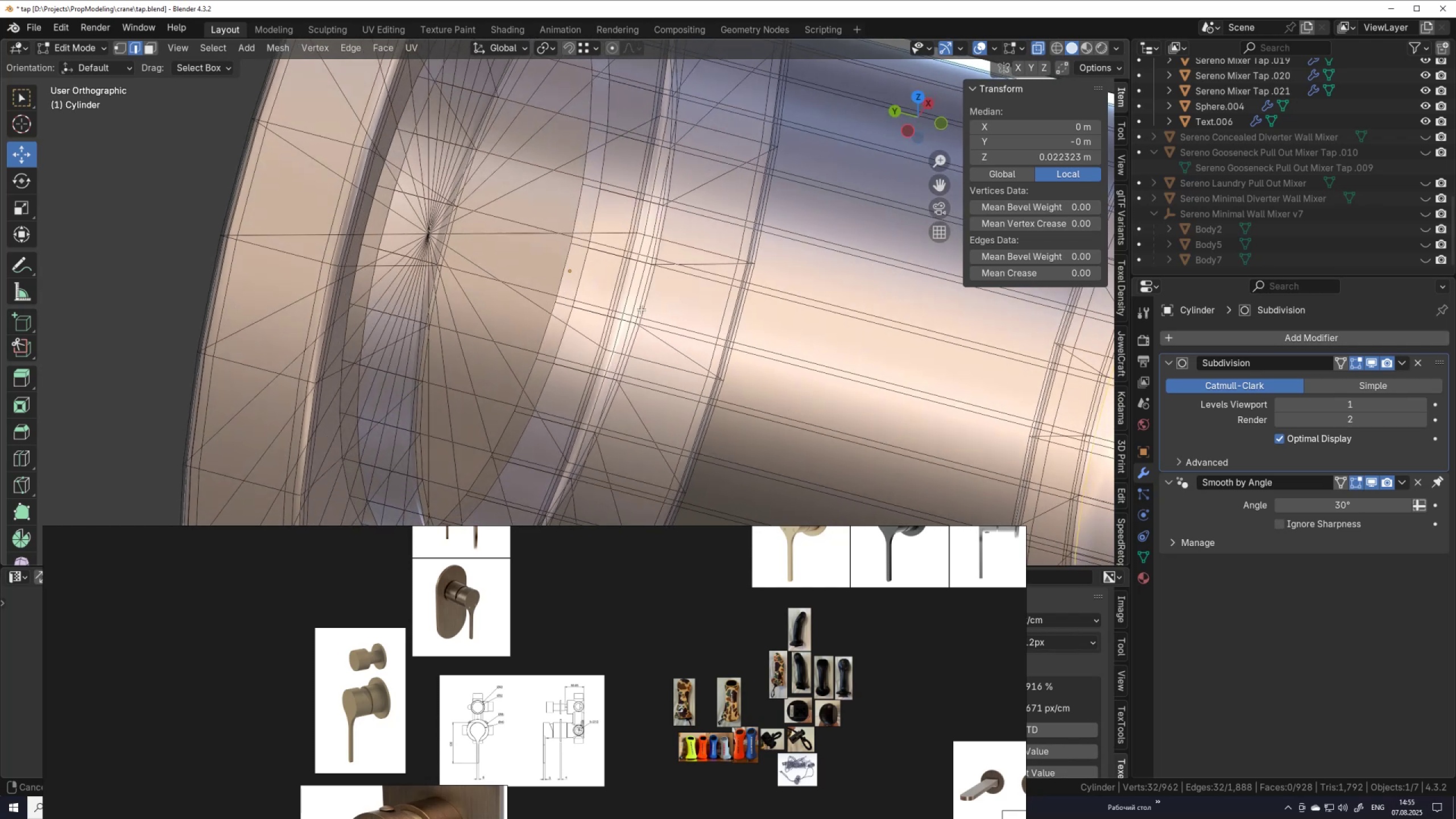 
scroll: coordinate [626, 328], scroll_direction: up, amount: 1.0
 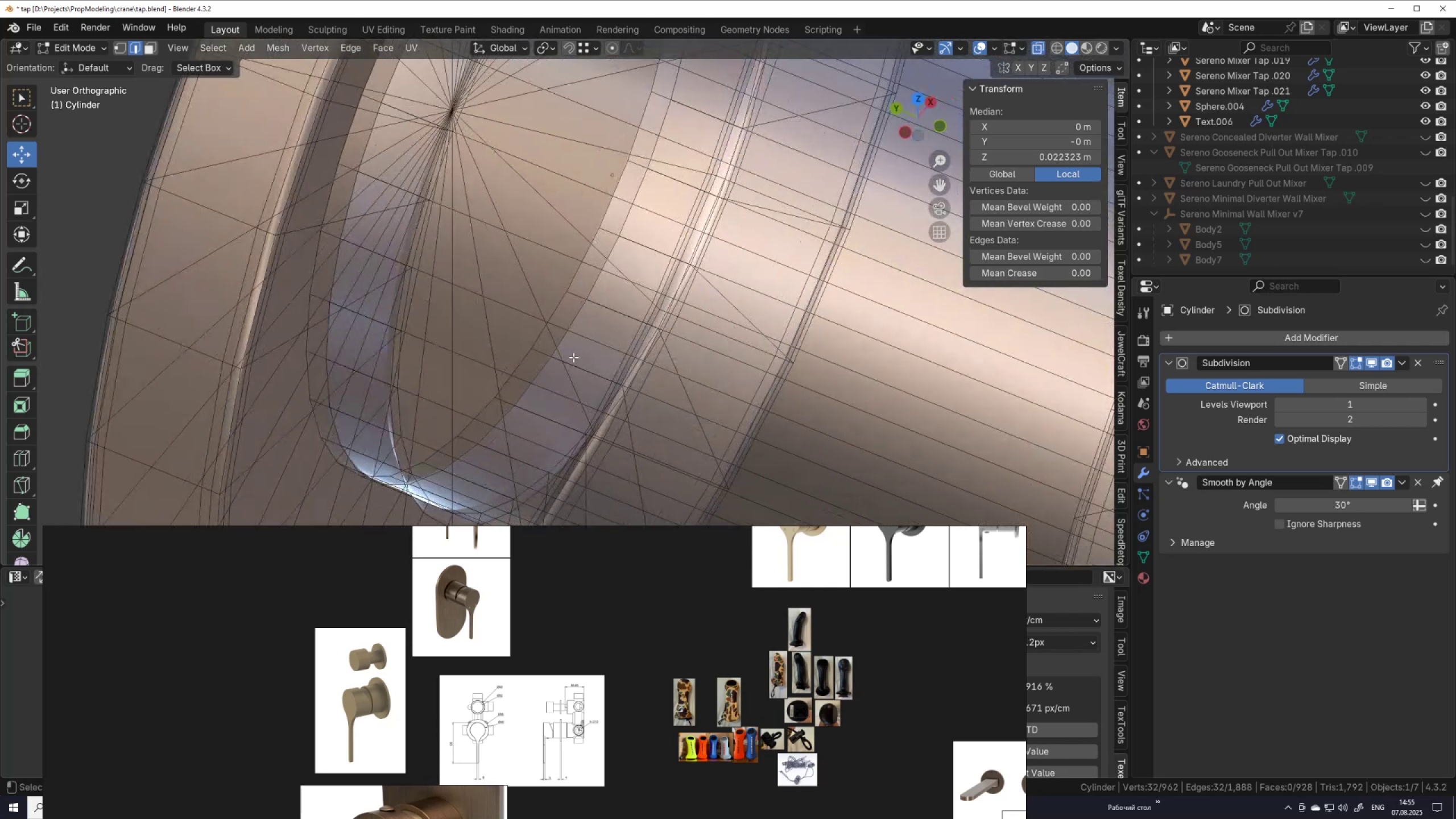 
key(Control+R)
 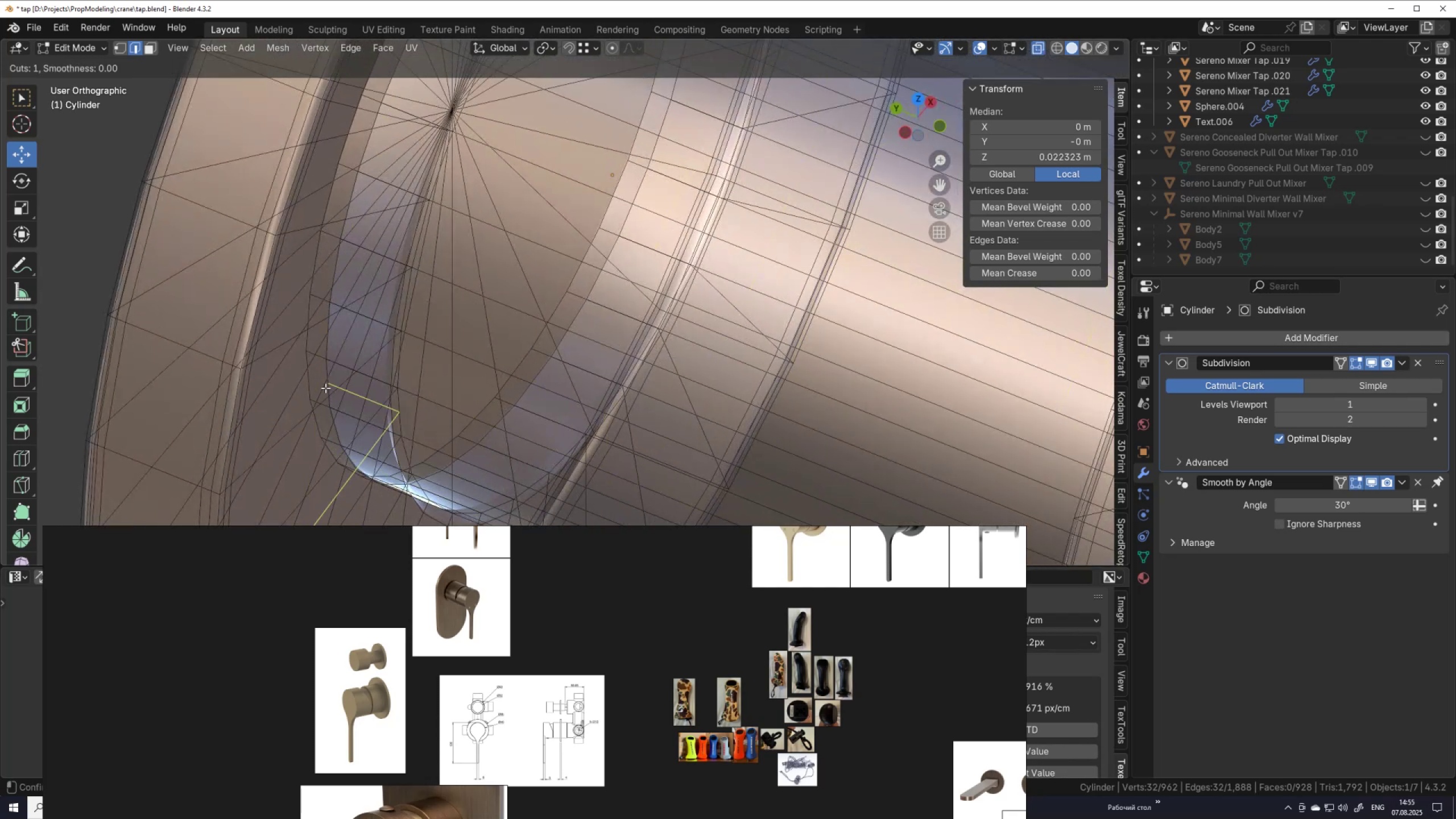 
scroll: coordinate [656, 337], scroll_direction: down, amount: 6.0
 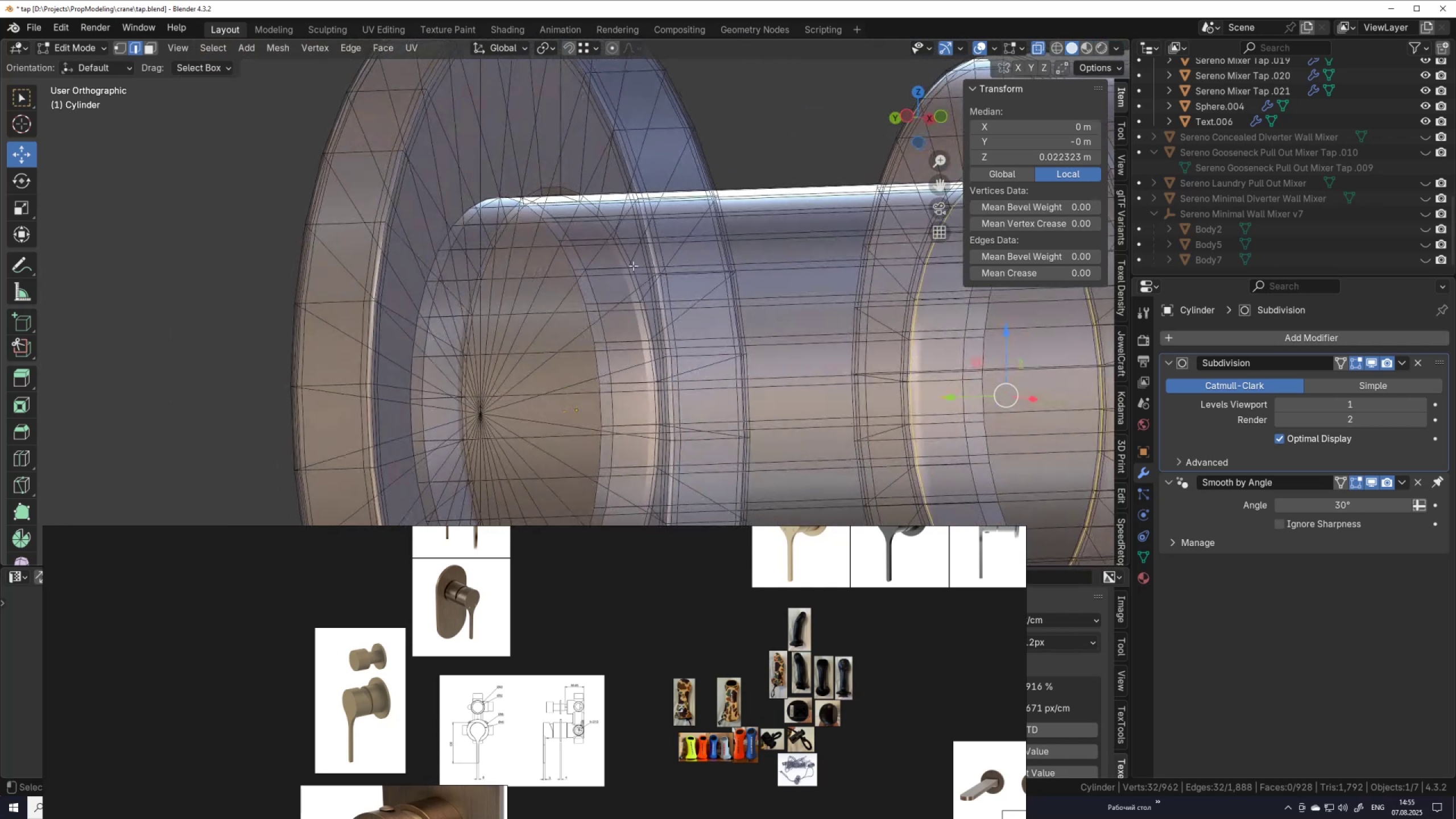 
key(Control+R)
 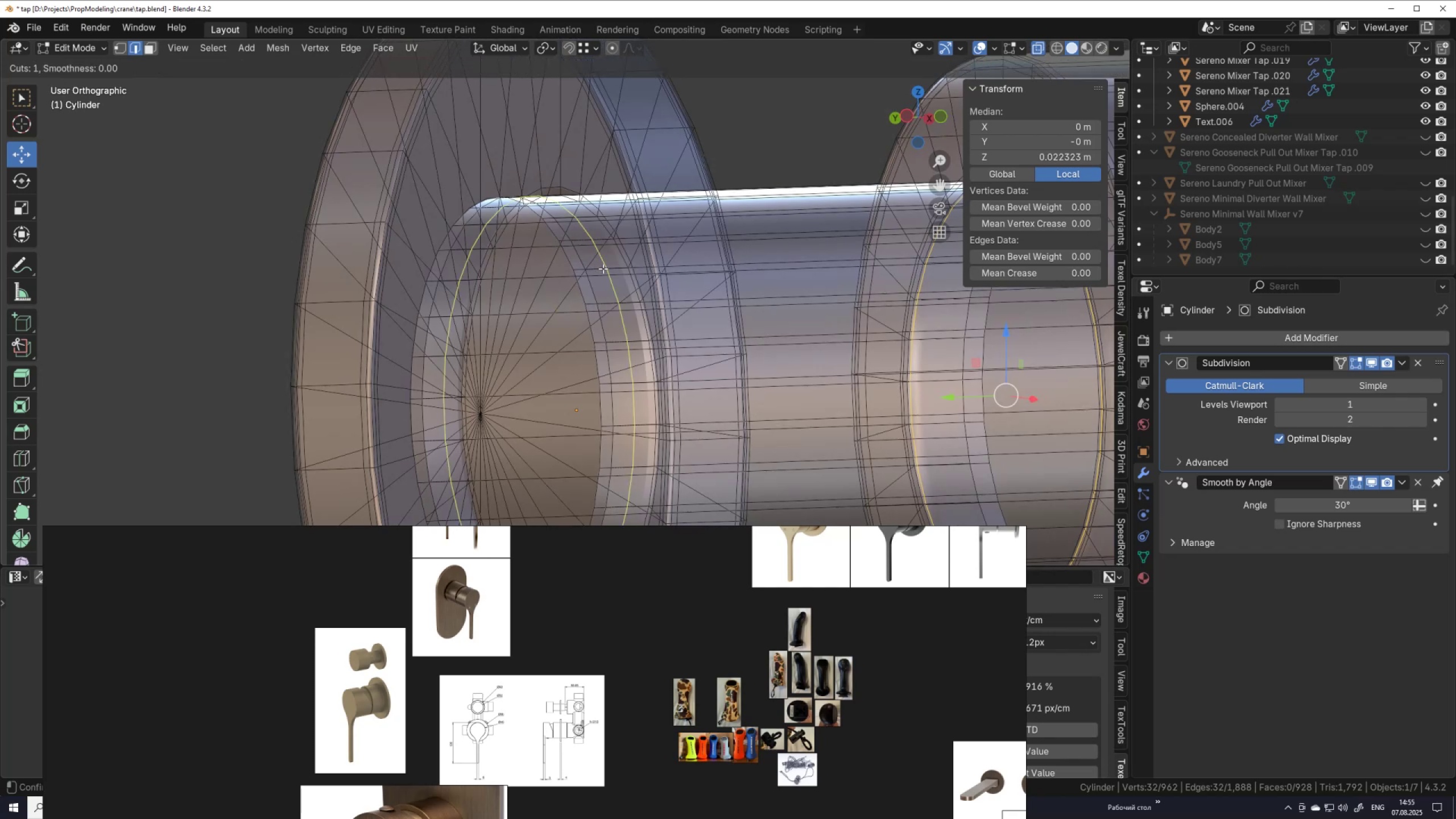 
left_click([603, 268])
 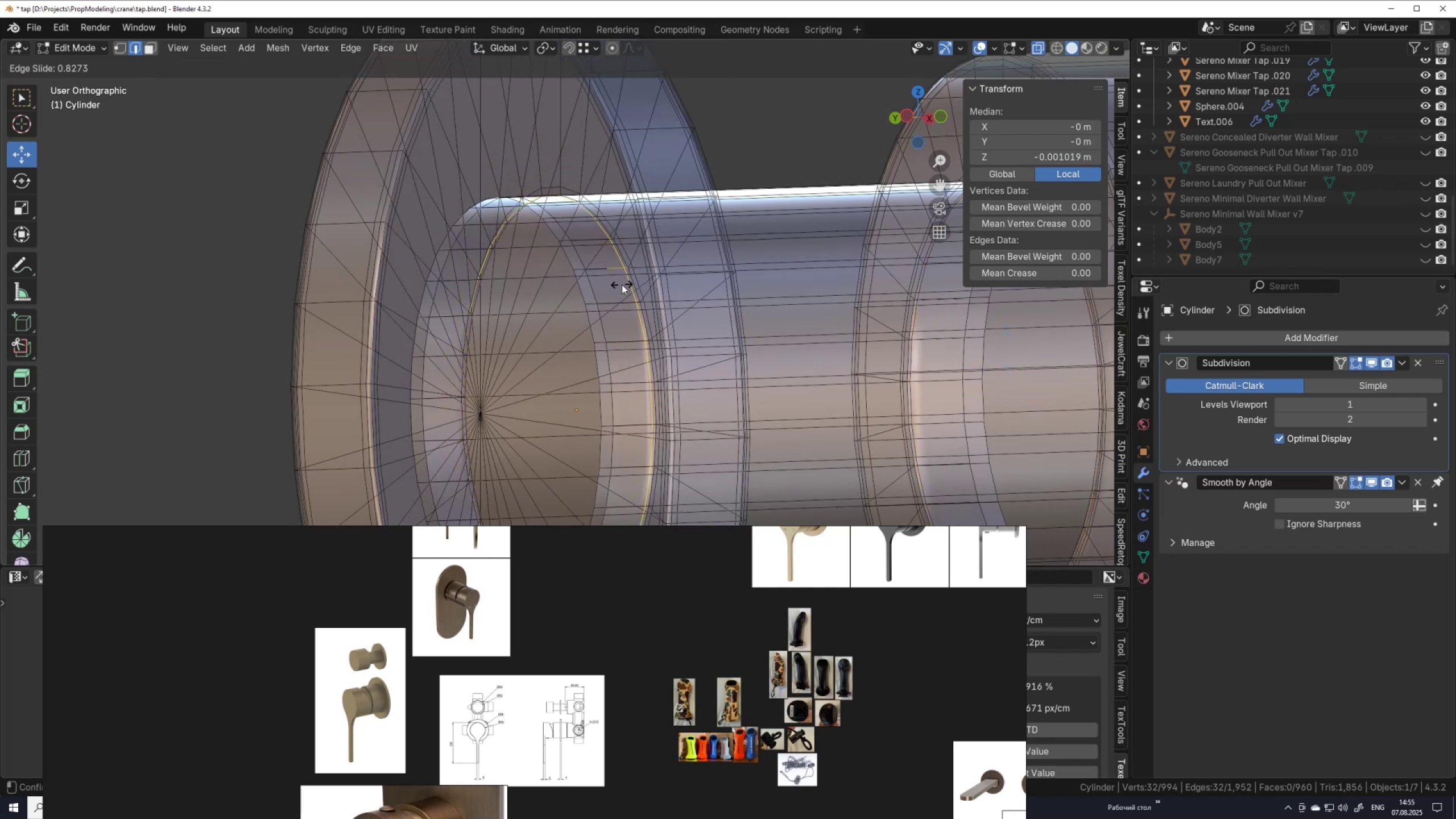 
wait(6.22)
 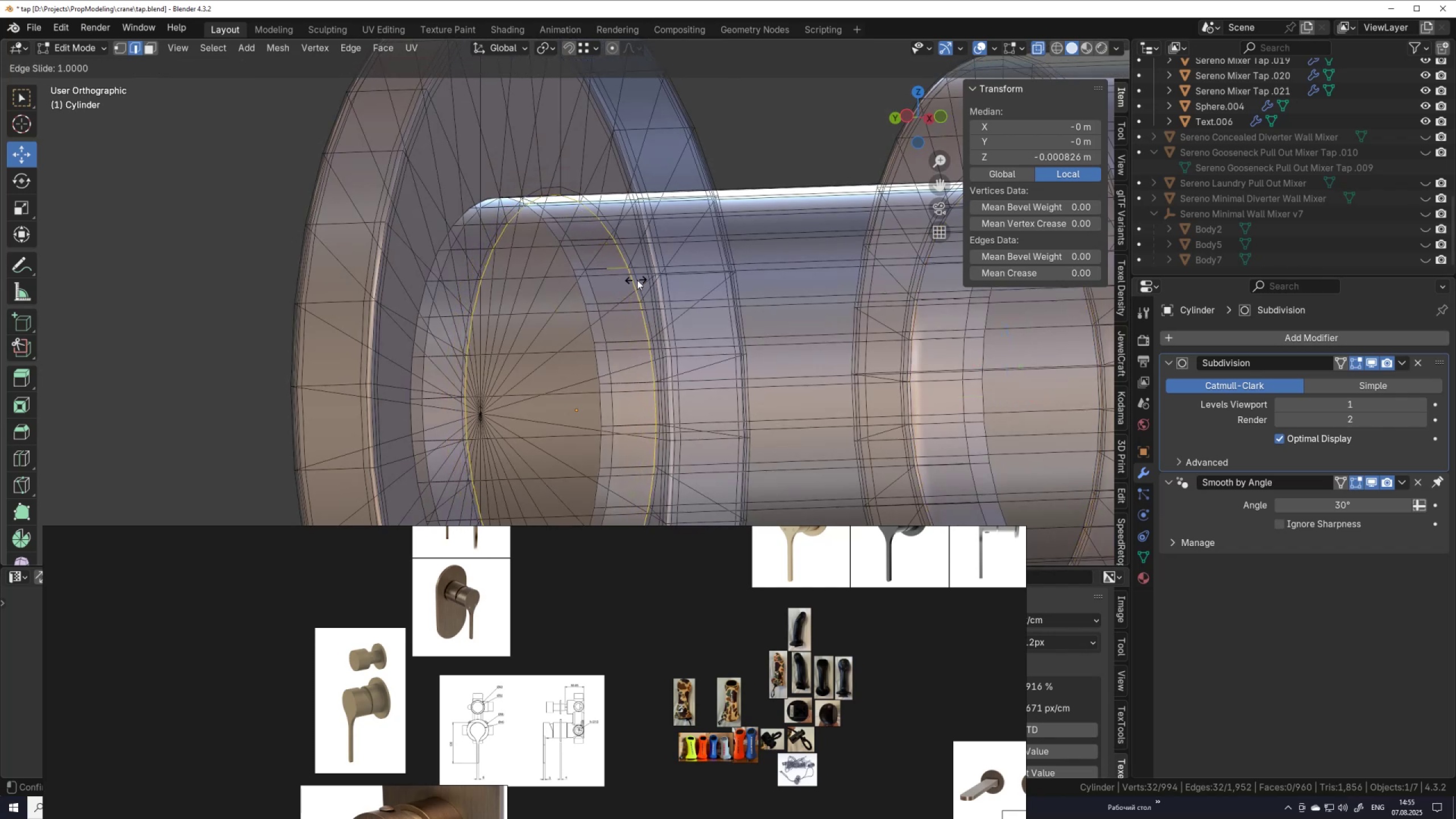 
scroll: coordinate [581, 200], scroll_direction: up, amount: 4.0
 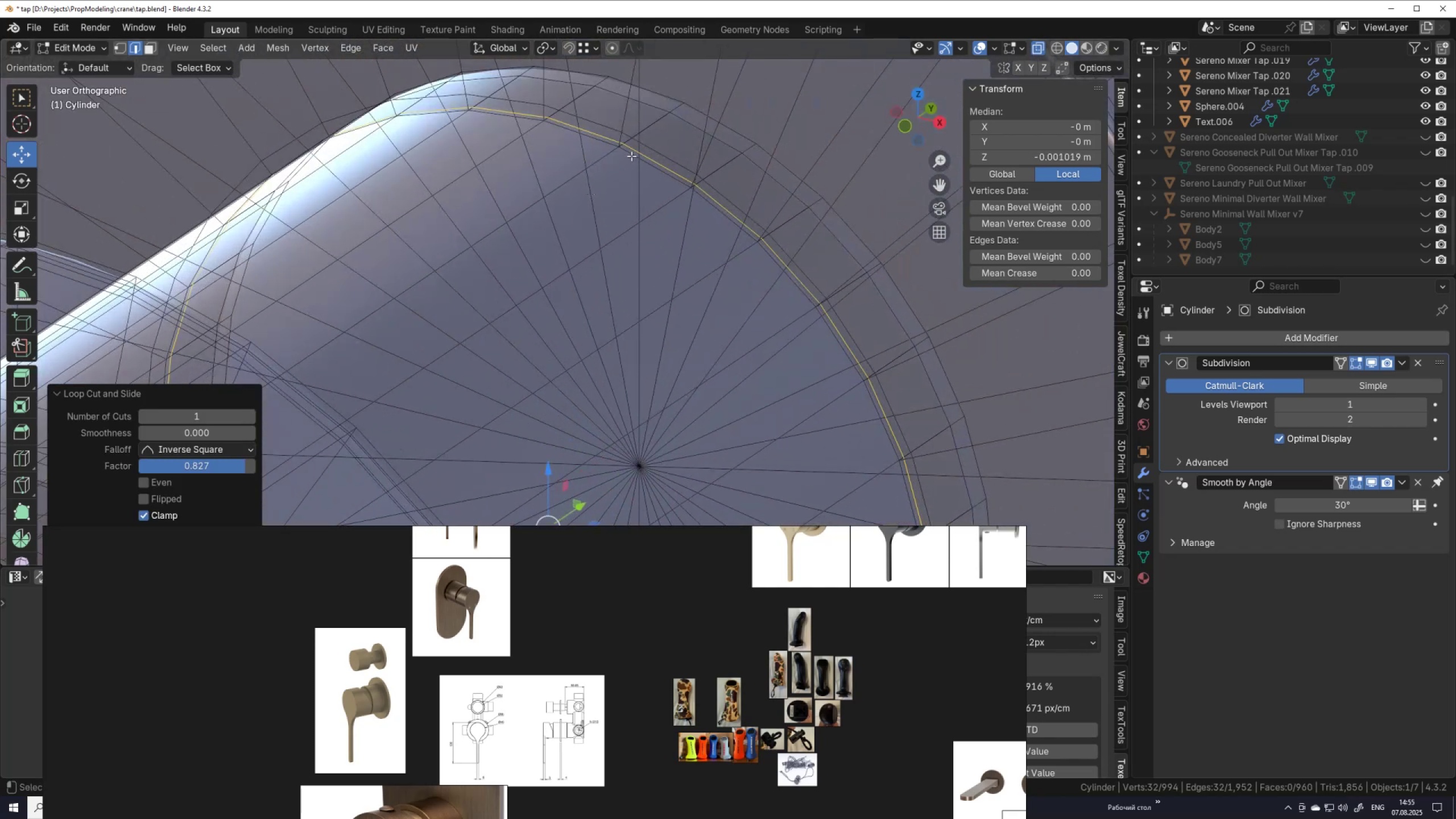 
key(Control+R)
 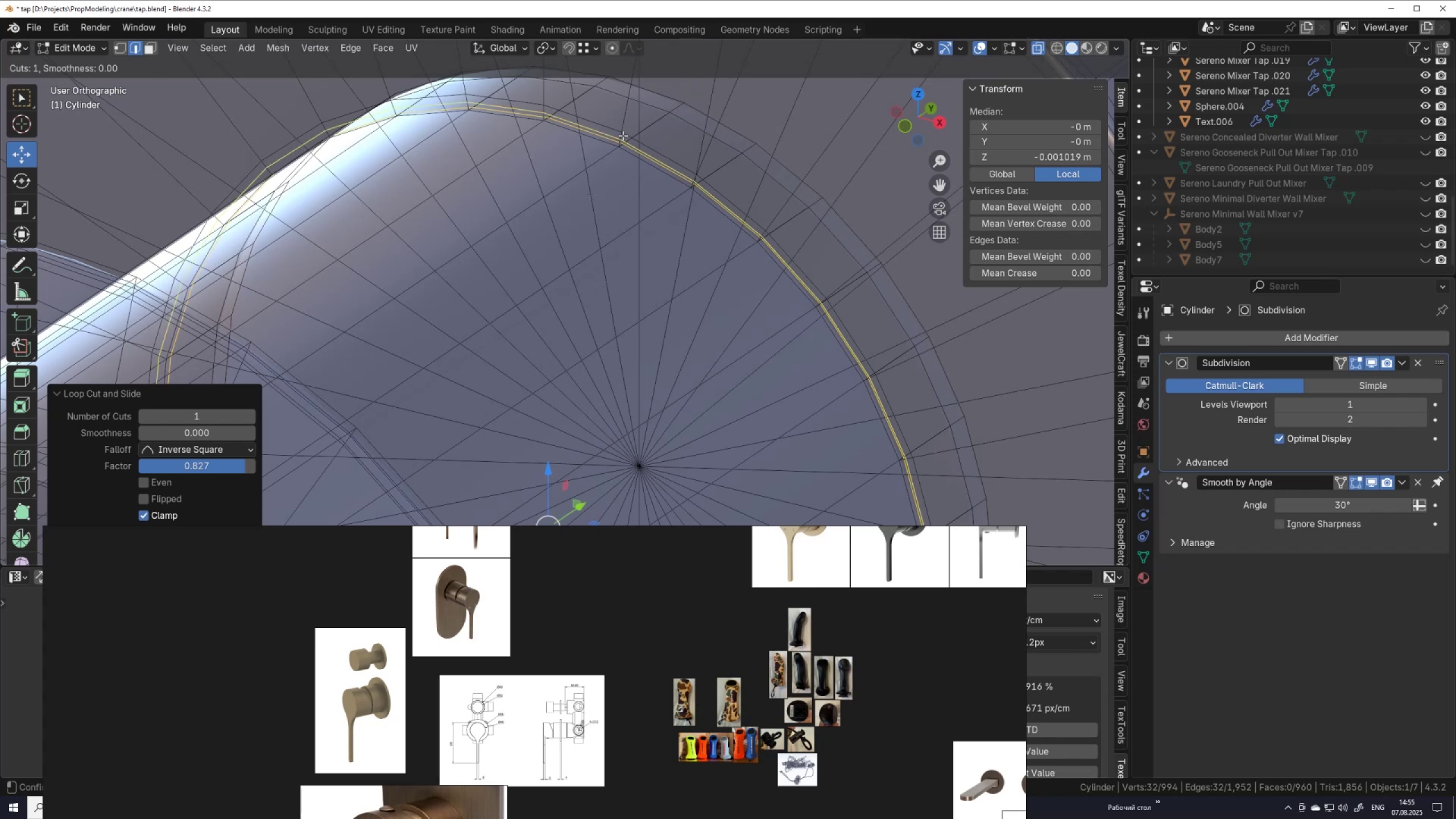 
left_click([623, 135])
 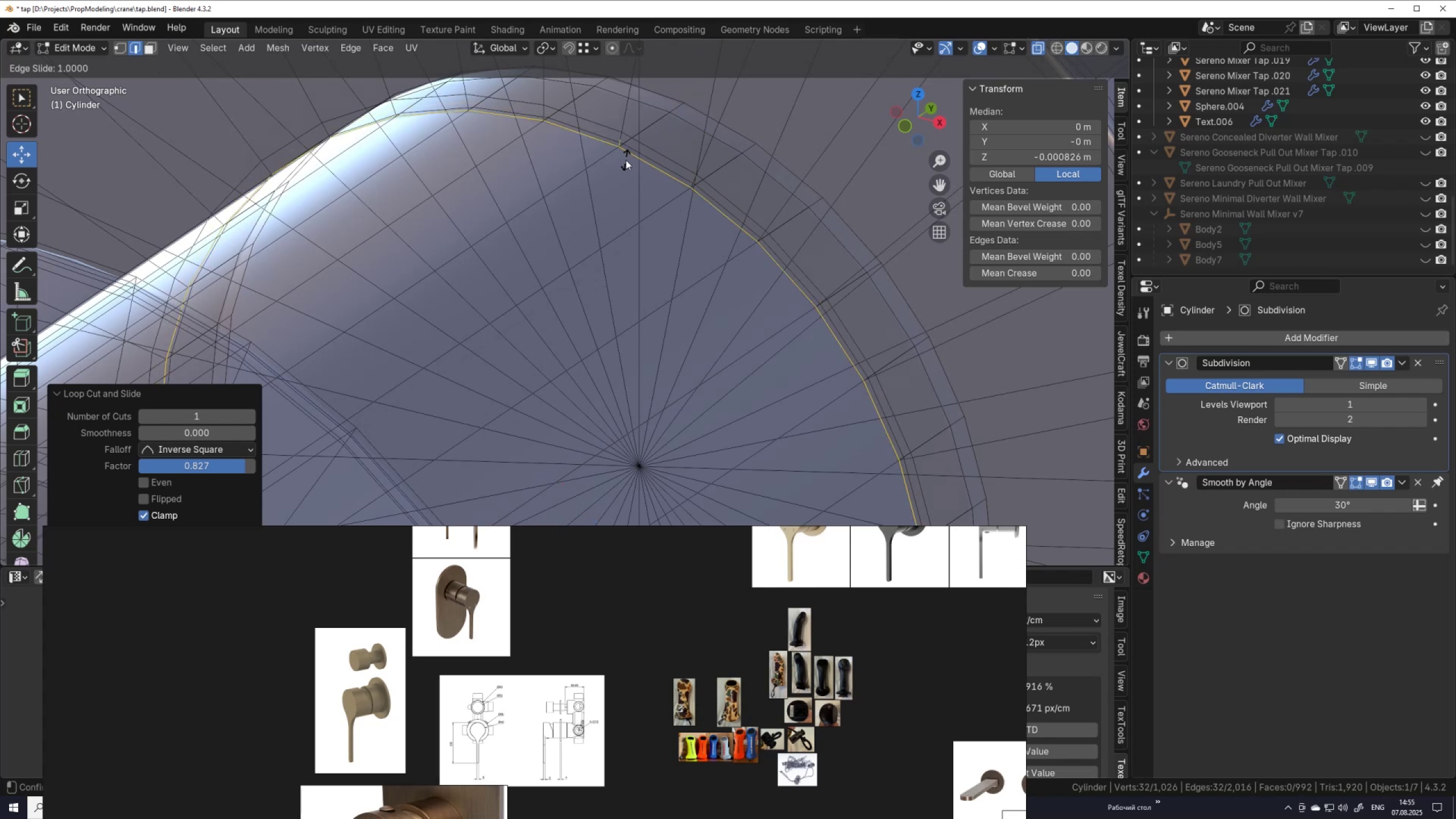 
right_click([626, 160])
 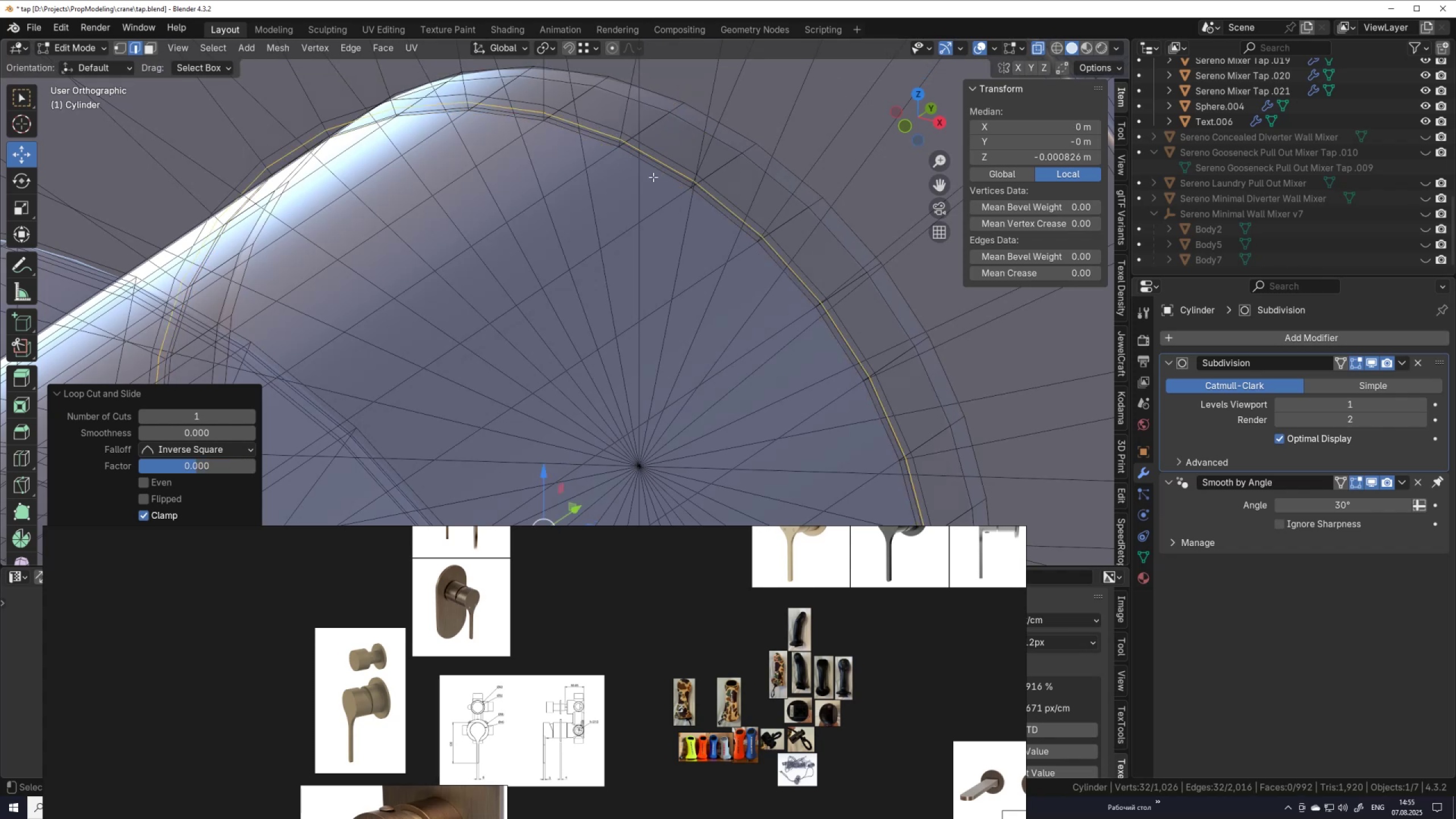 
key(Tab)
 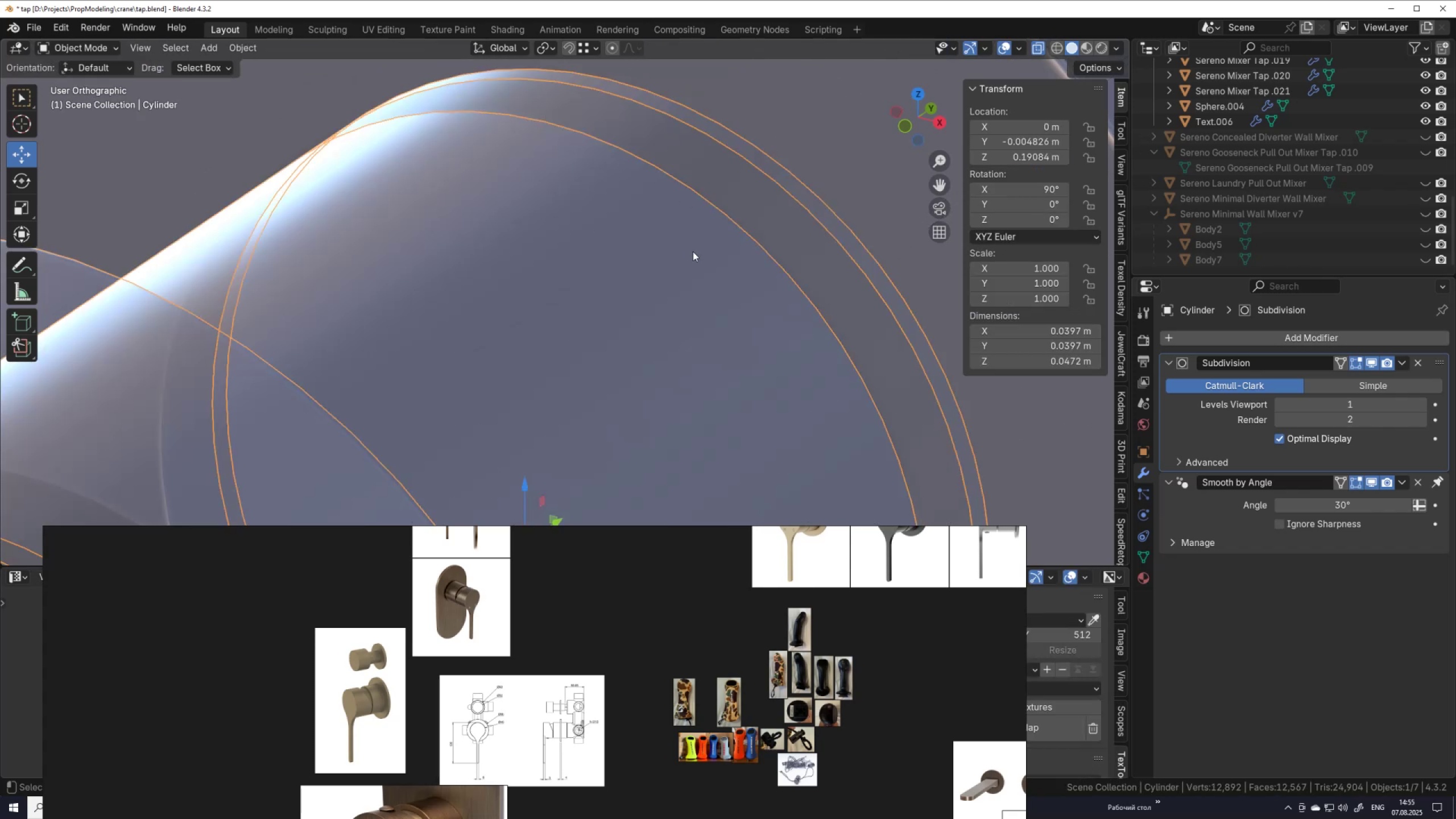 
key(Alt+AltLeft)
 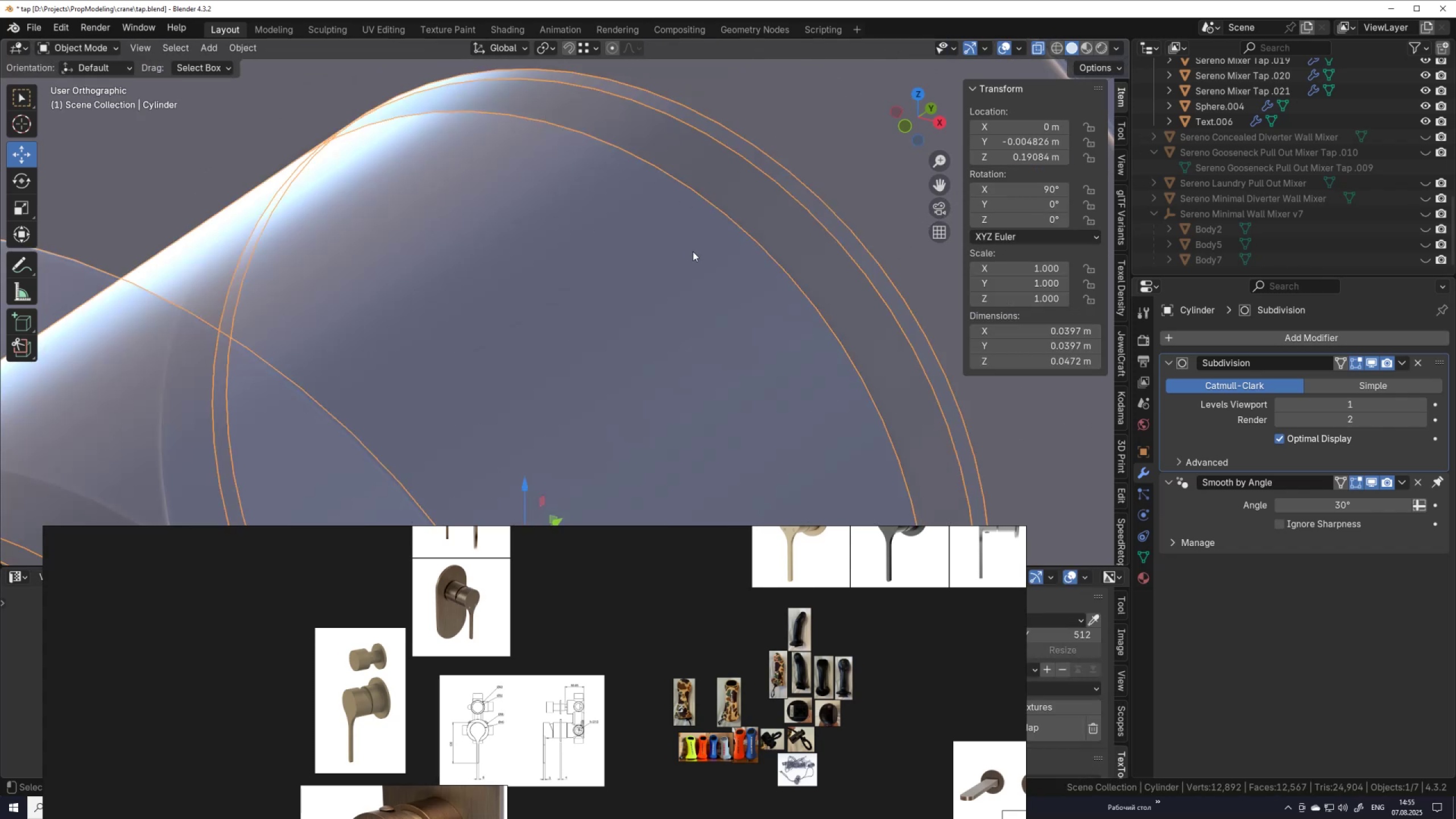 
key(Alt+Z)
 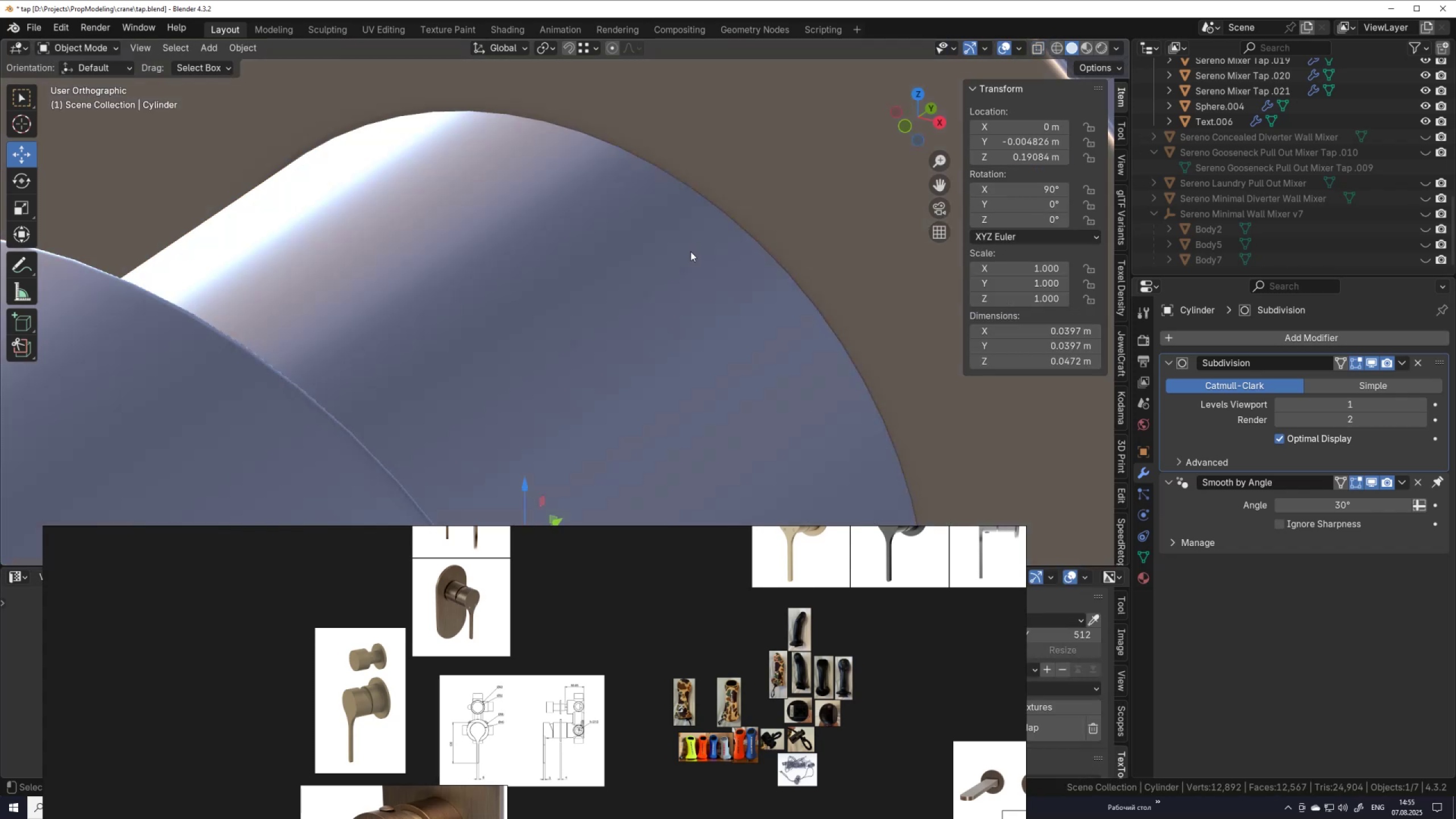 
scroll: coordinate [678, 257], scroll_direction: down, amount: 4.0
 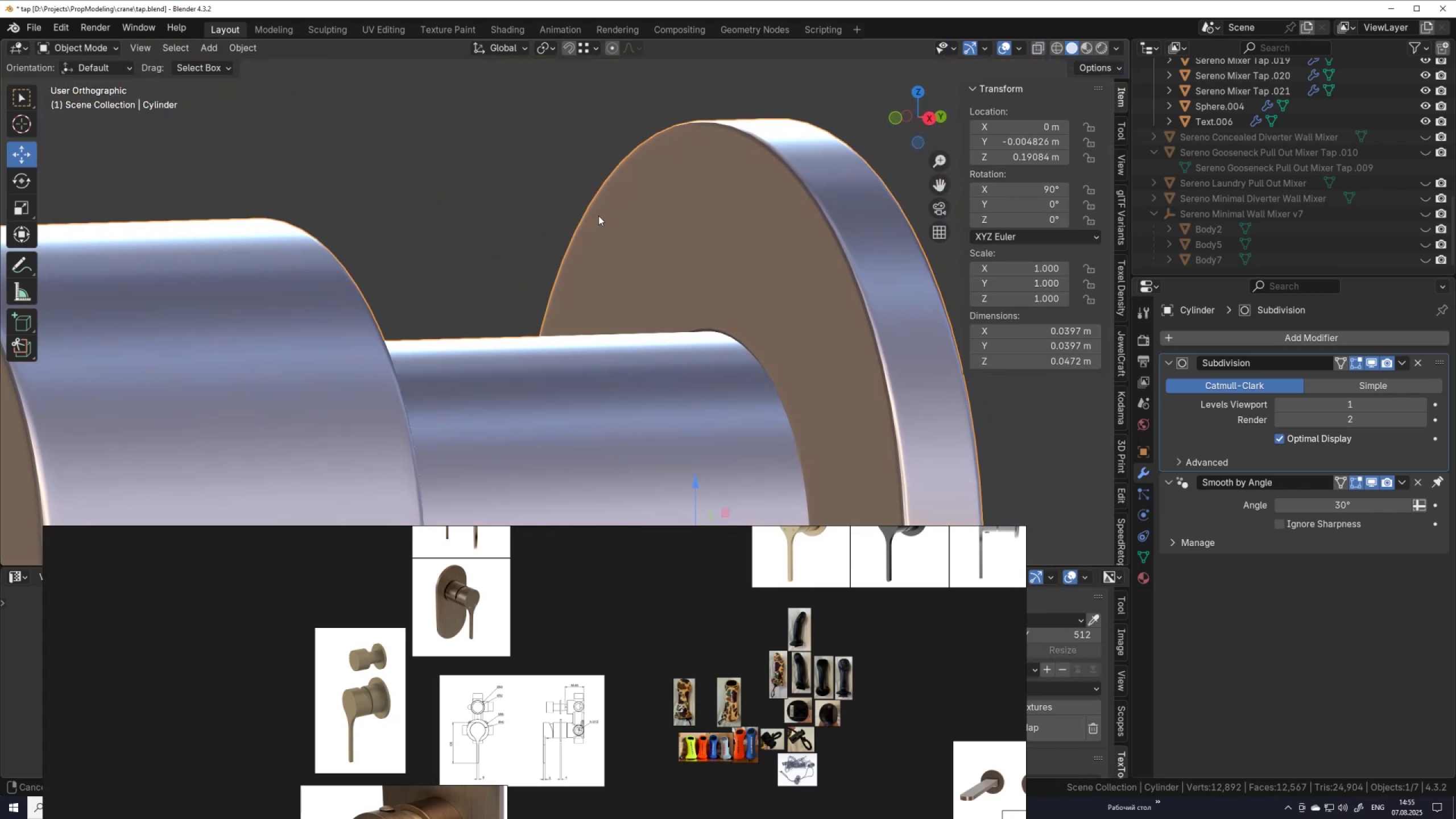 
hold_key(key=ShiftLeft, duration=0.33)
 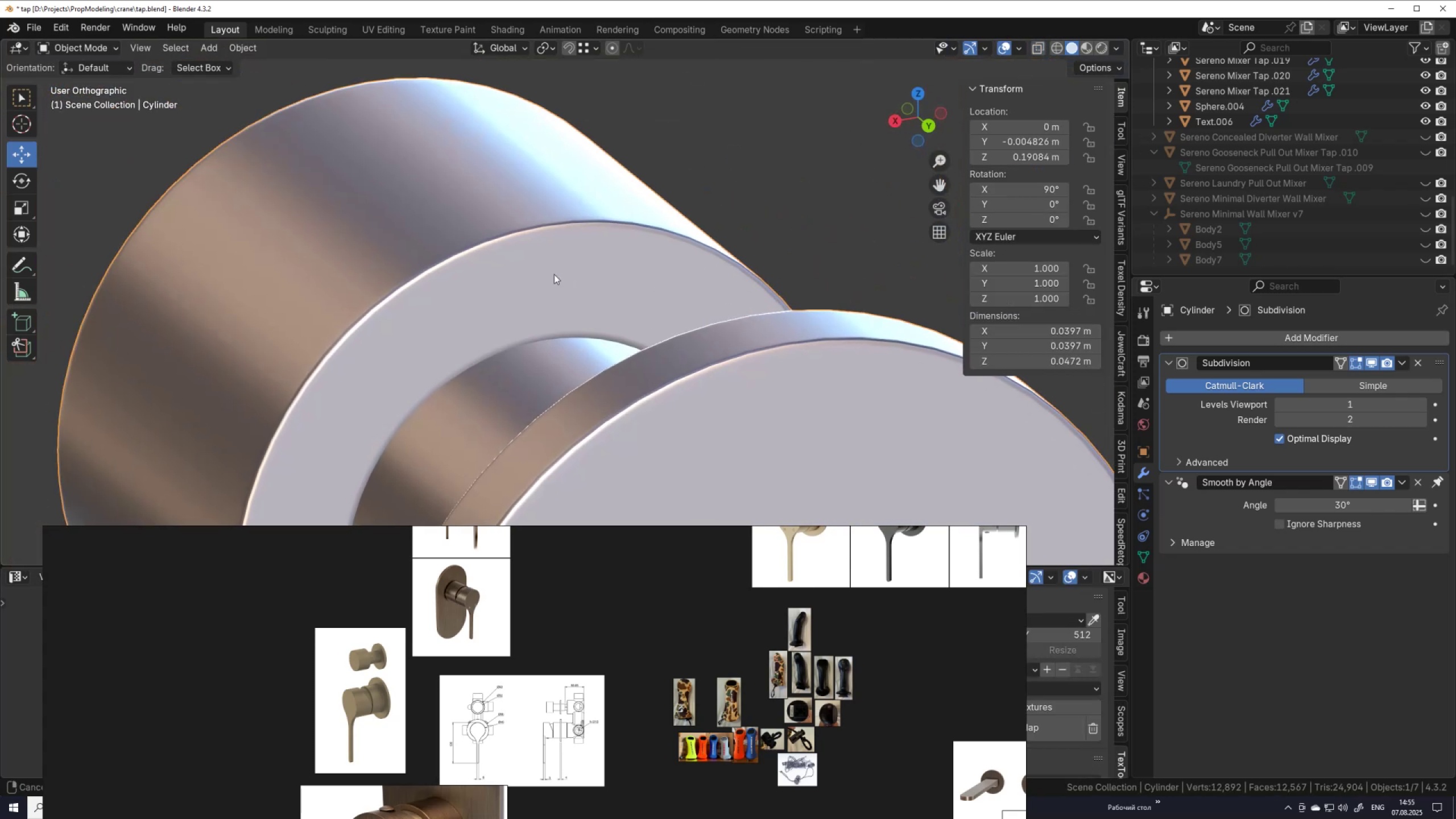 
scroll: coordinate [602, 276], scroll_direction: up, amount: 3.0
 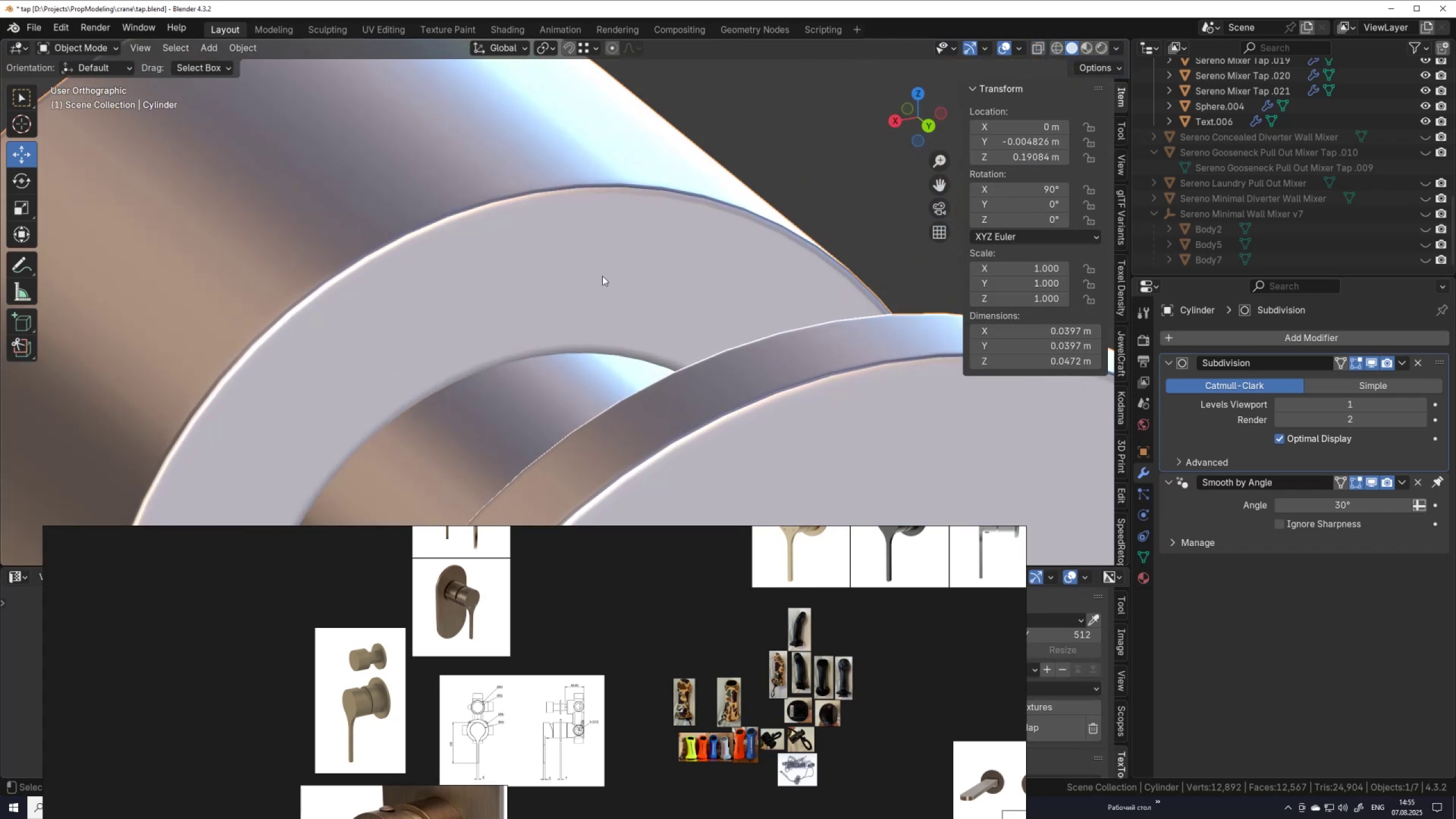 
key(Tab)
 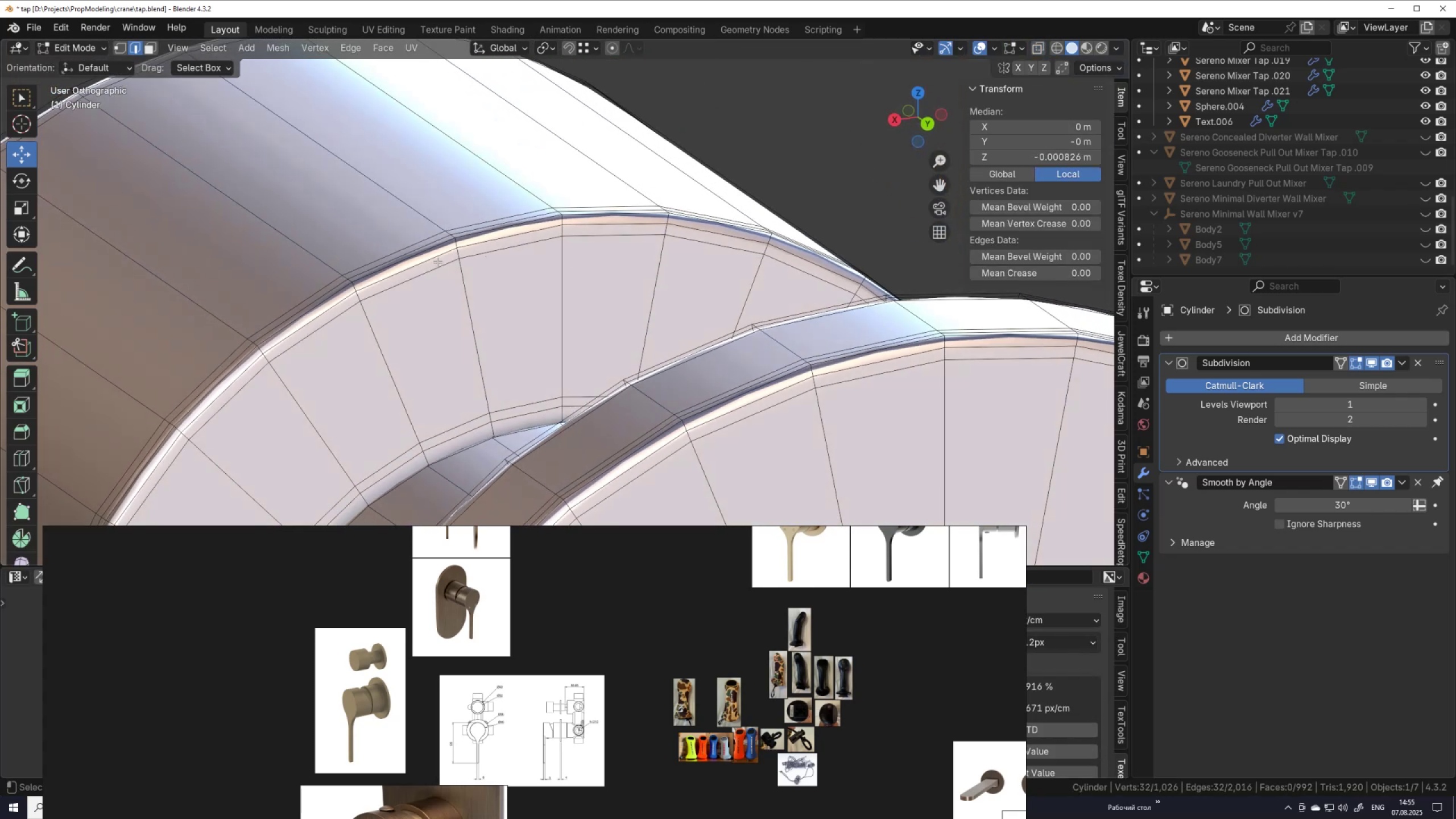 
hold_key(key=AltLeft, duration=1.5)
left_click([454, 436])
 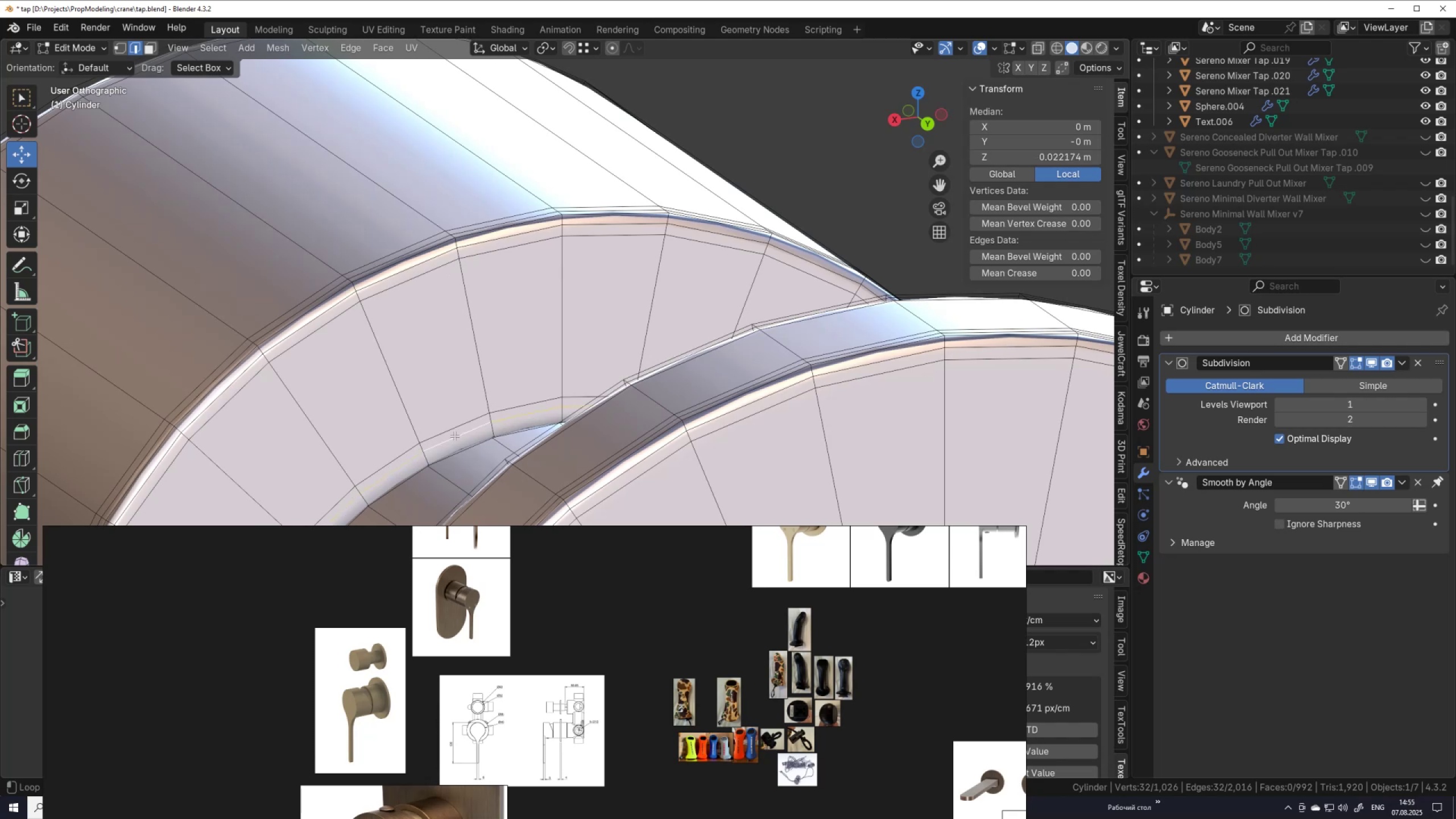 
hold_key(key=ShiftLeft, duration=0.39)
double_click([454, 428])
 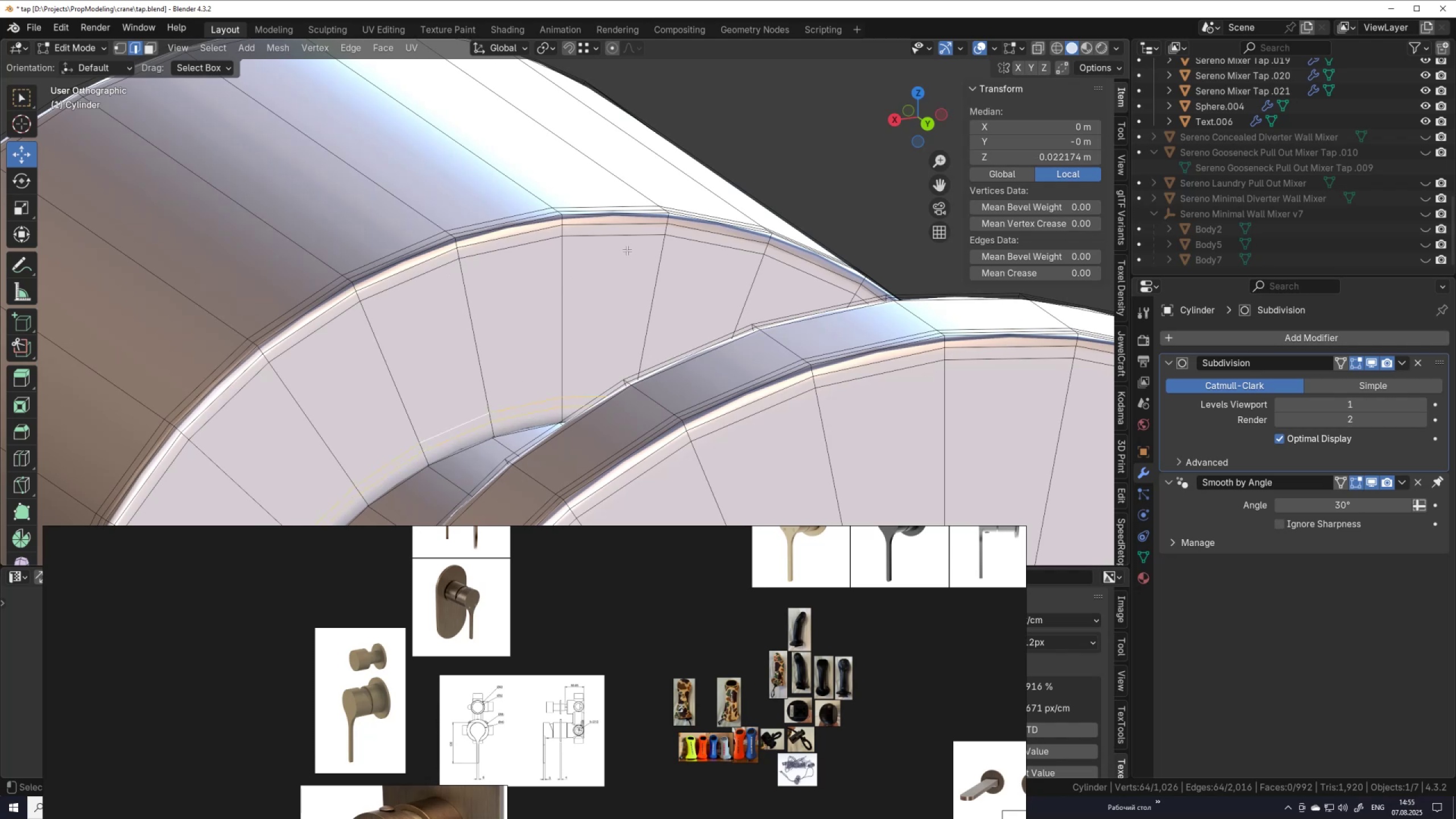 
wait(5.89)
 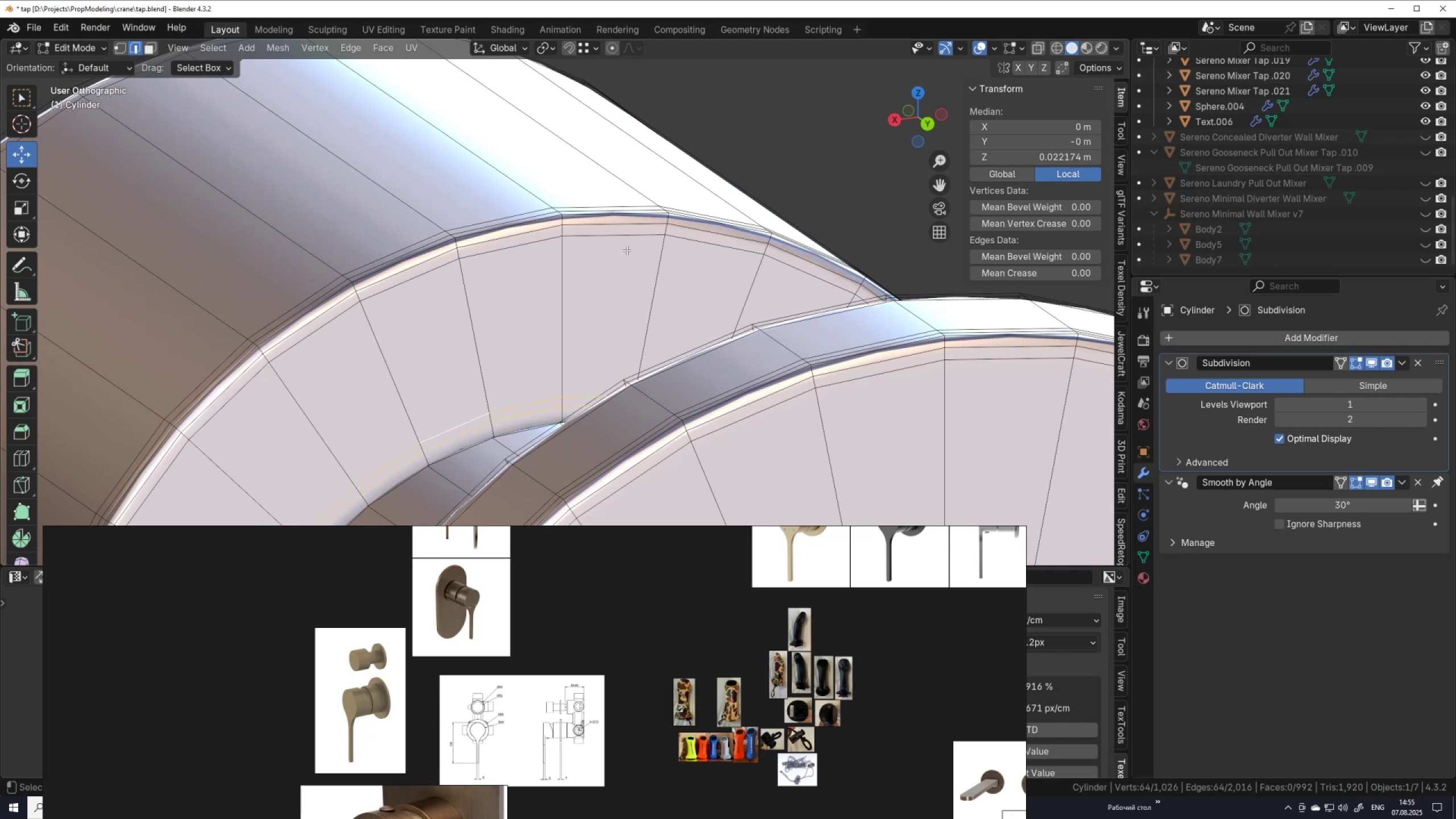 
type(sY)
 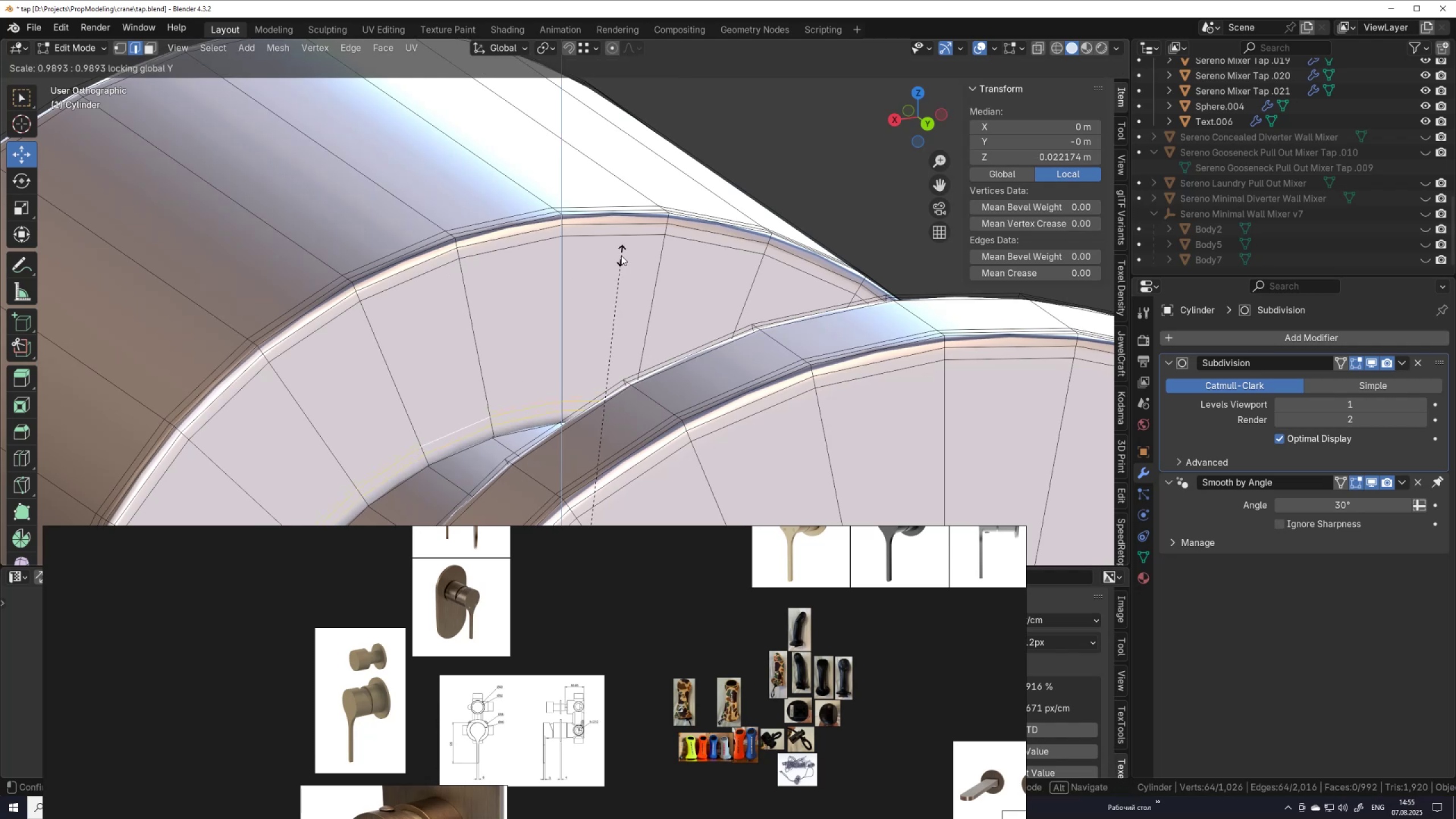 
left_click([618, 262])
 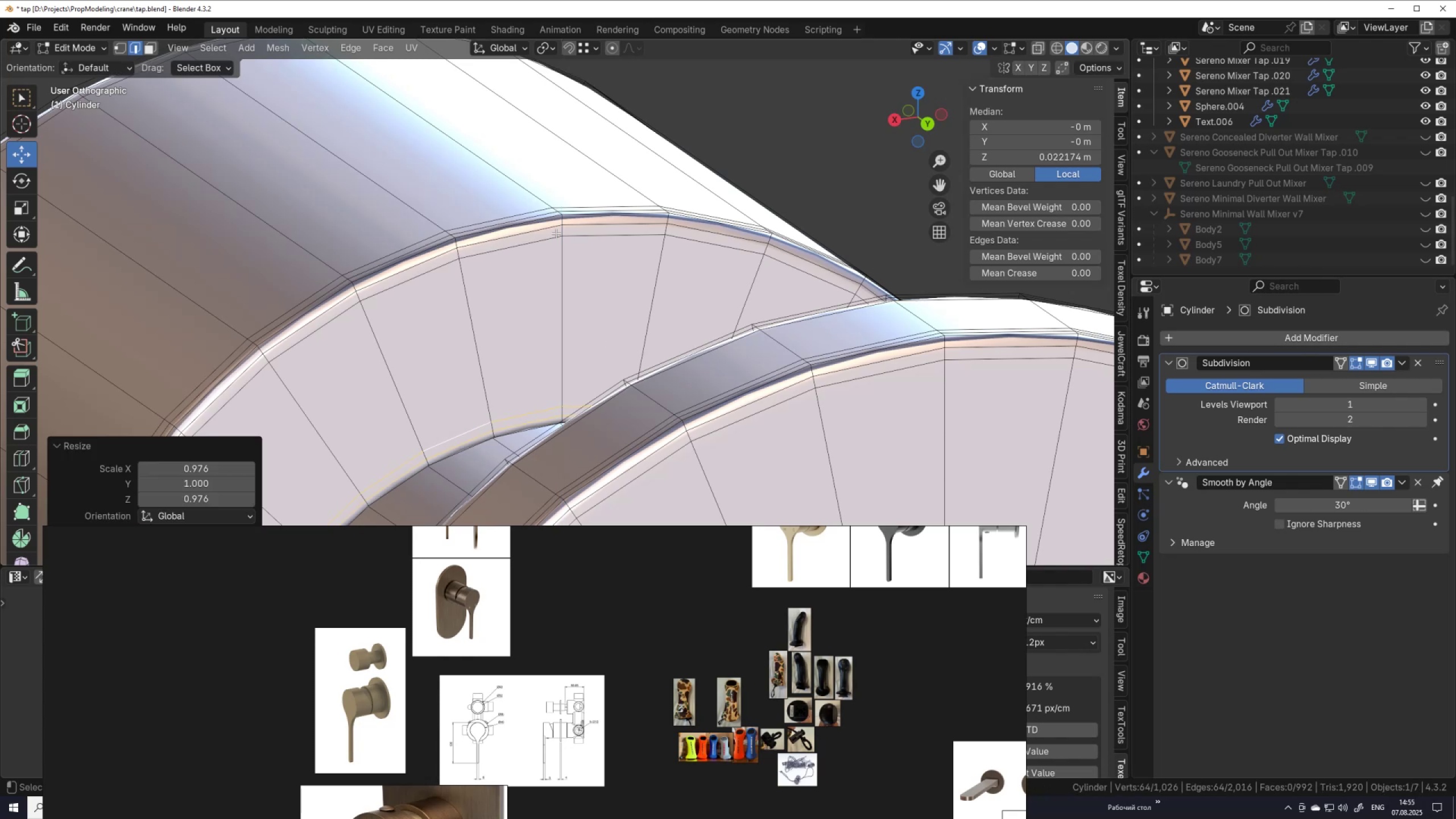 
scroll: coordinate [514, 264], scroll_direction: none, amount: 0.0
 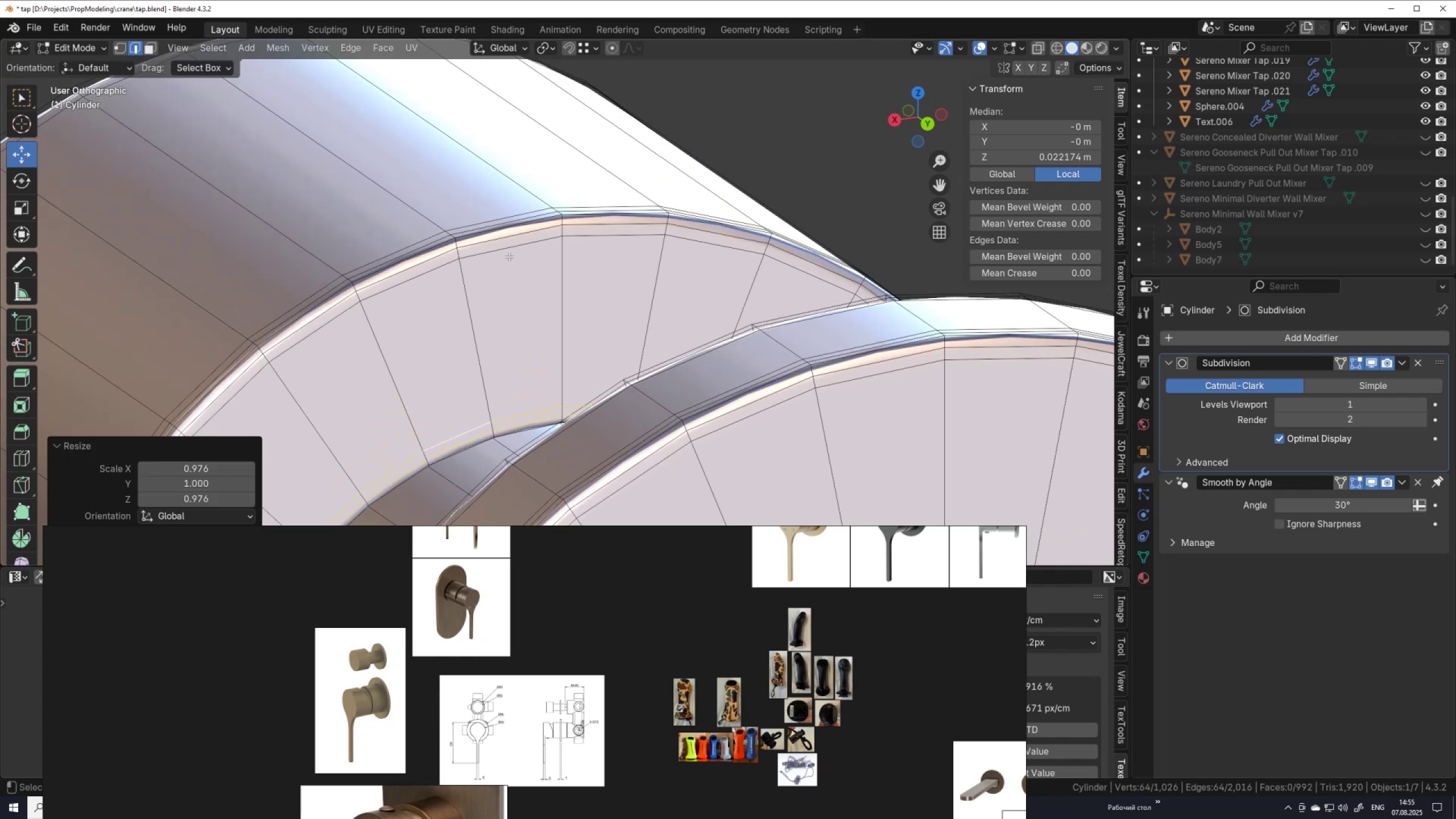 
key(Alt+AltLeft)
 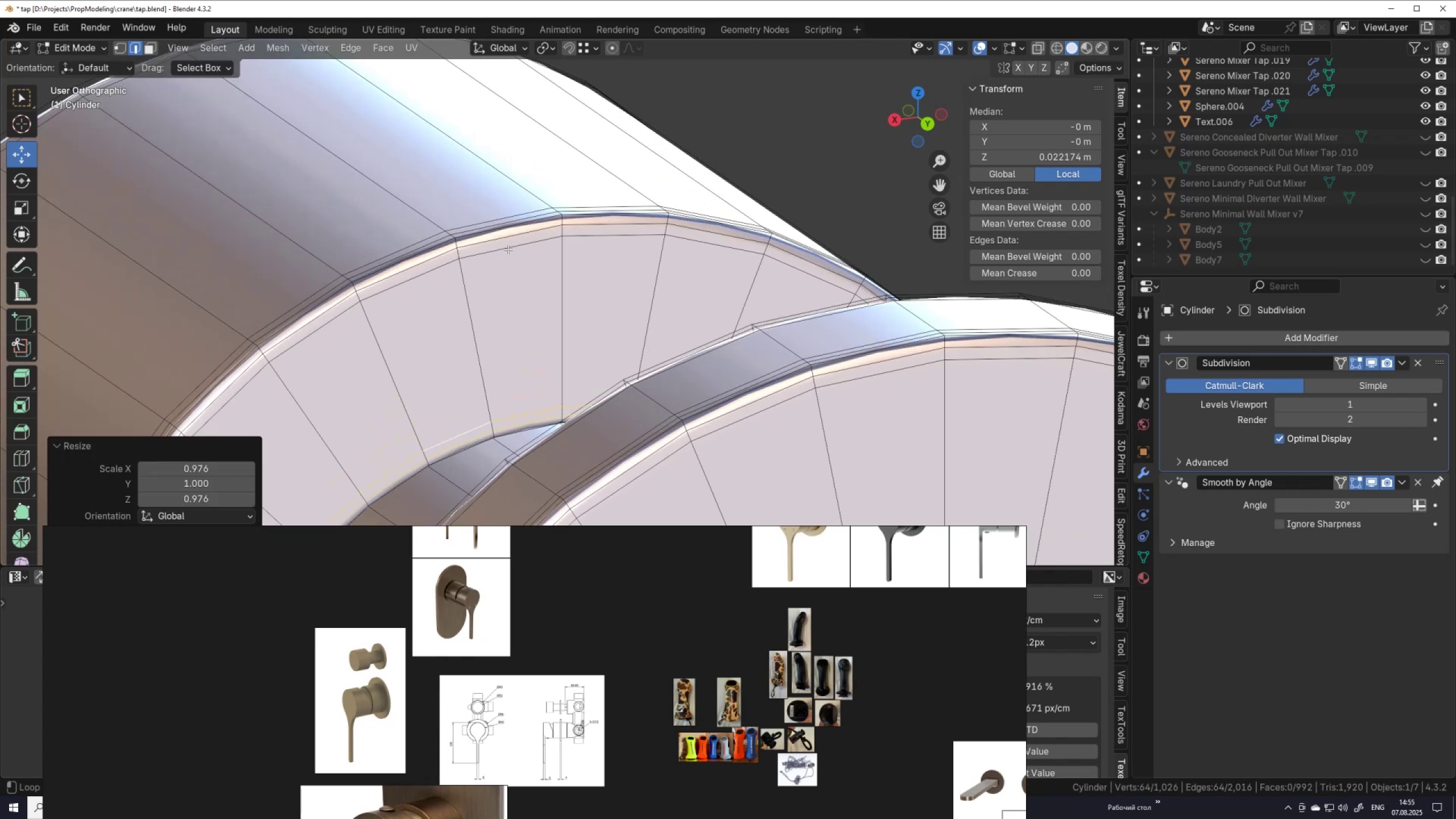 
left_click([508, 249])
 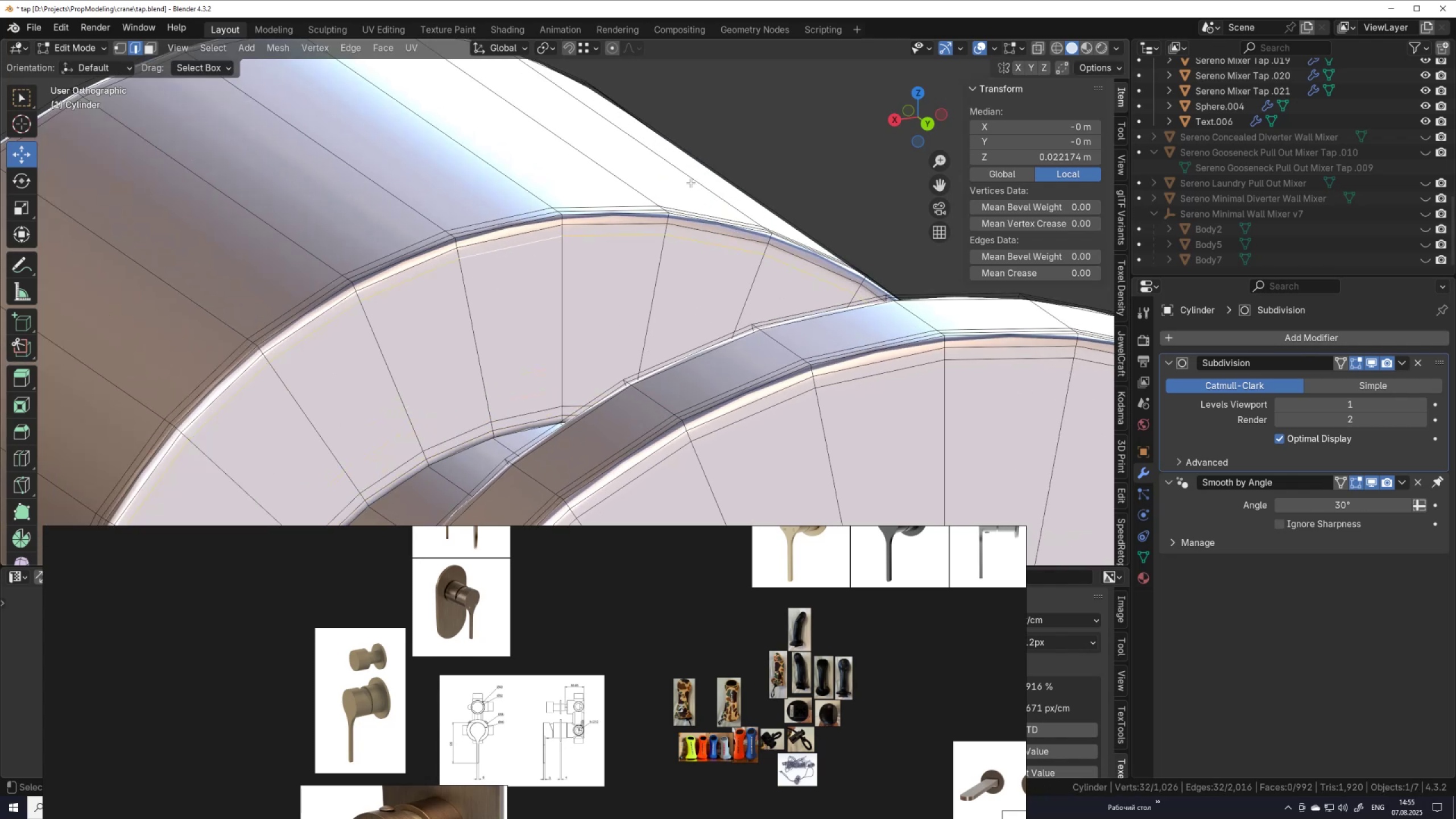 
type(sY)
 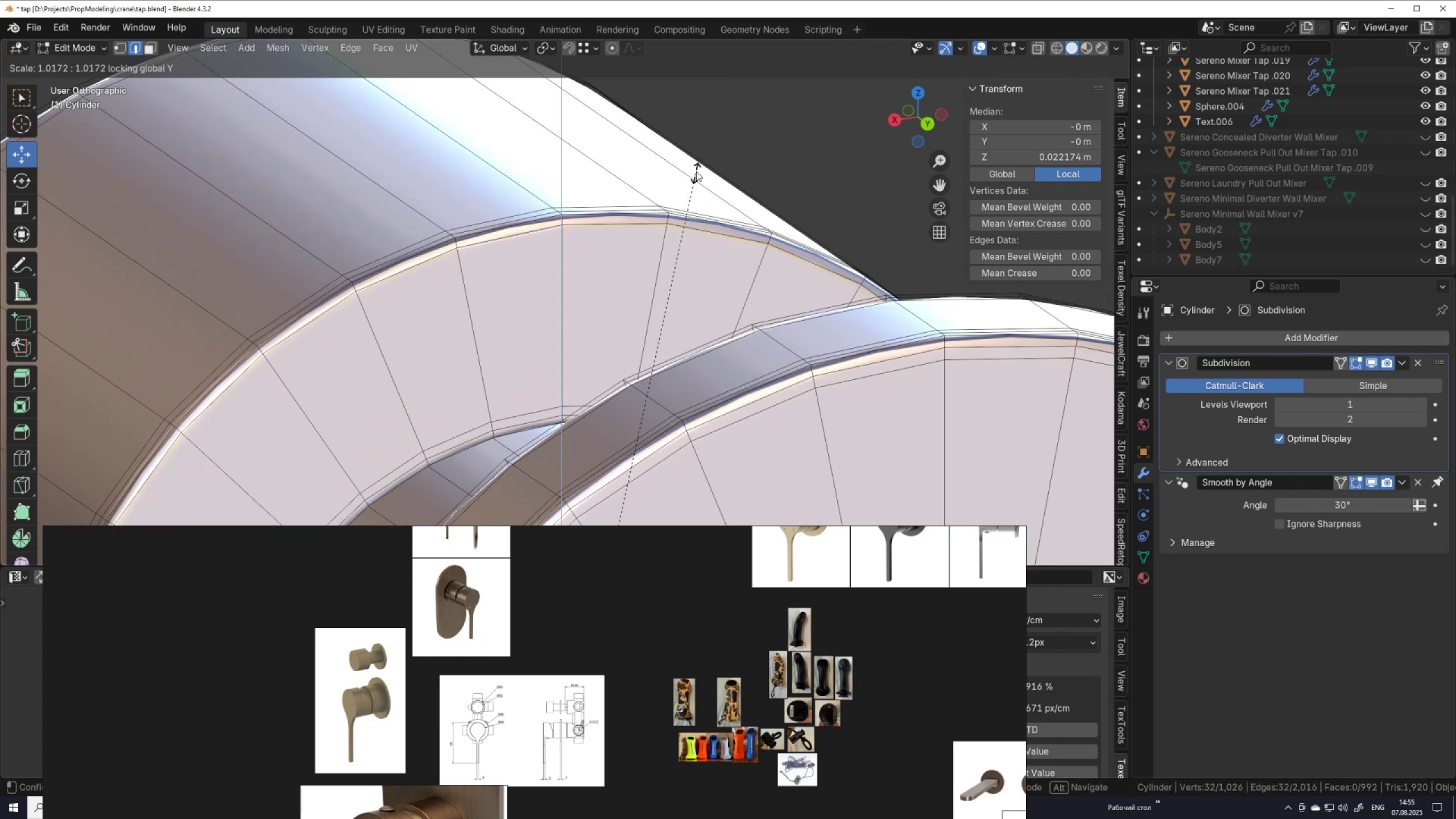 
left_click([694, 176])
 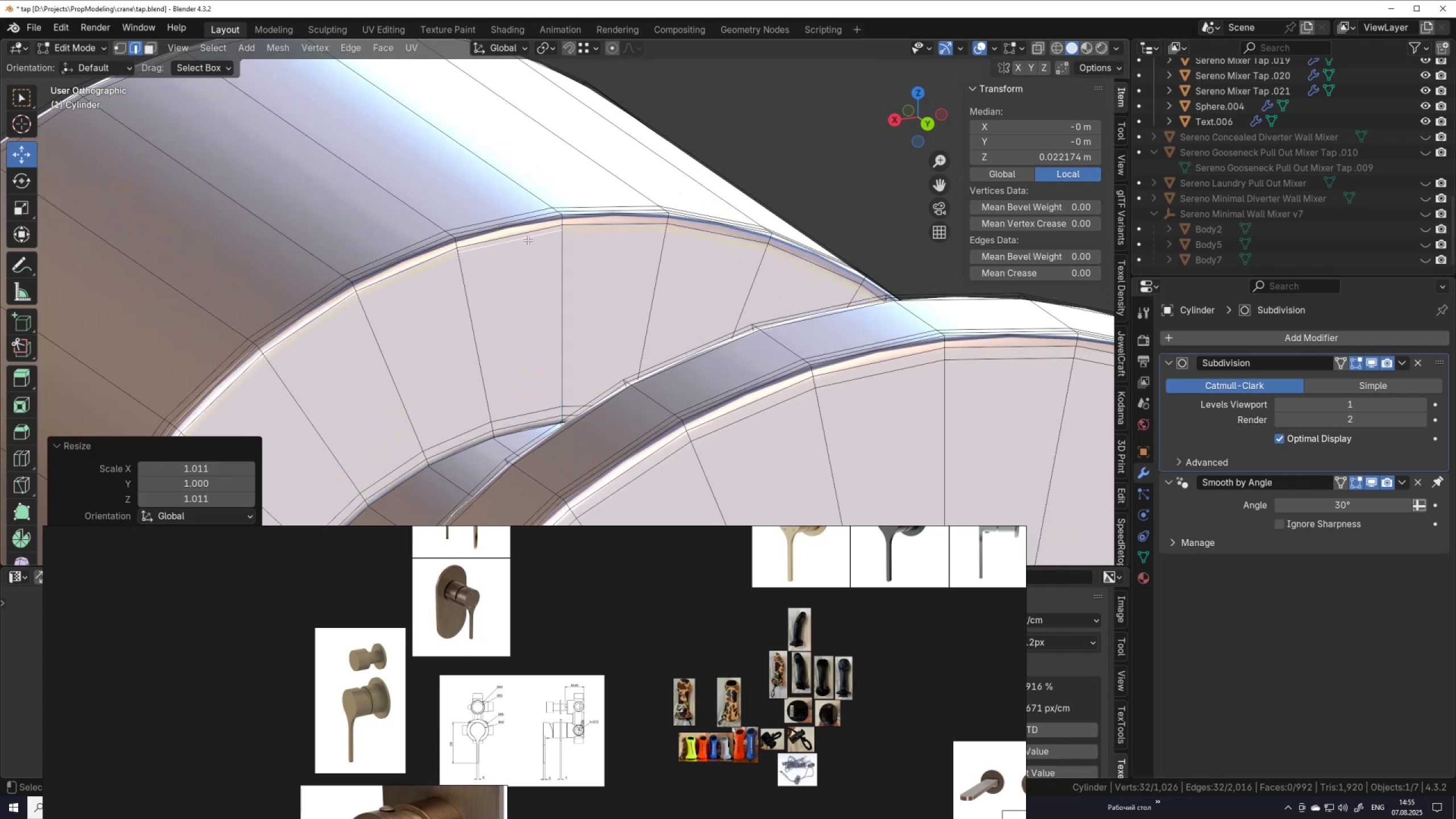 
hold_key(key=AltLeft, duration=0.31)
left_click([522, 233])
 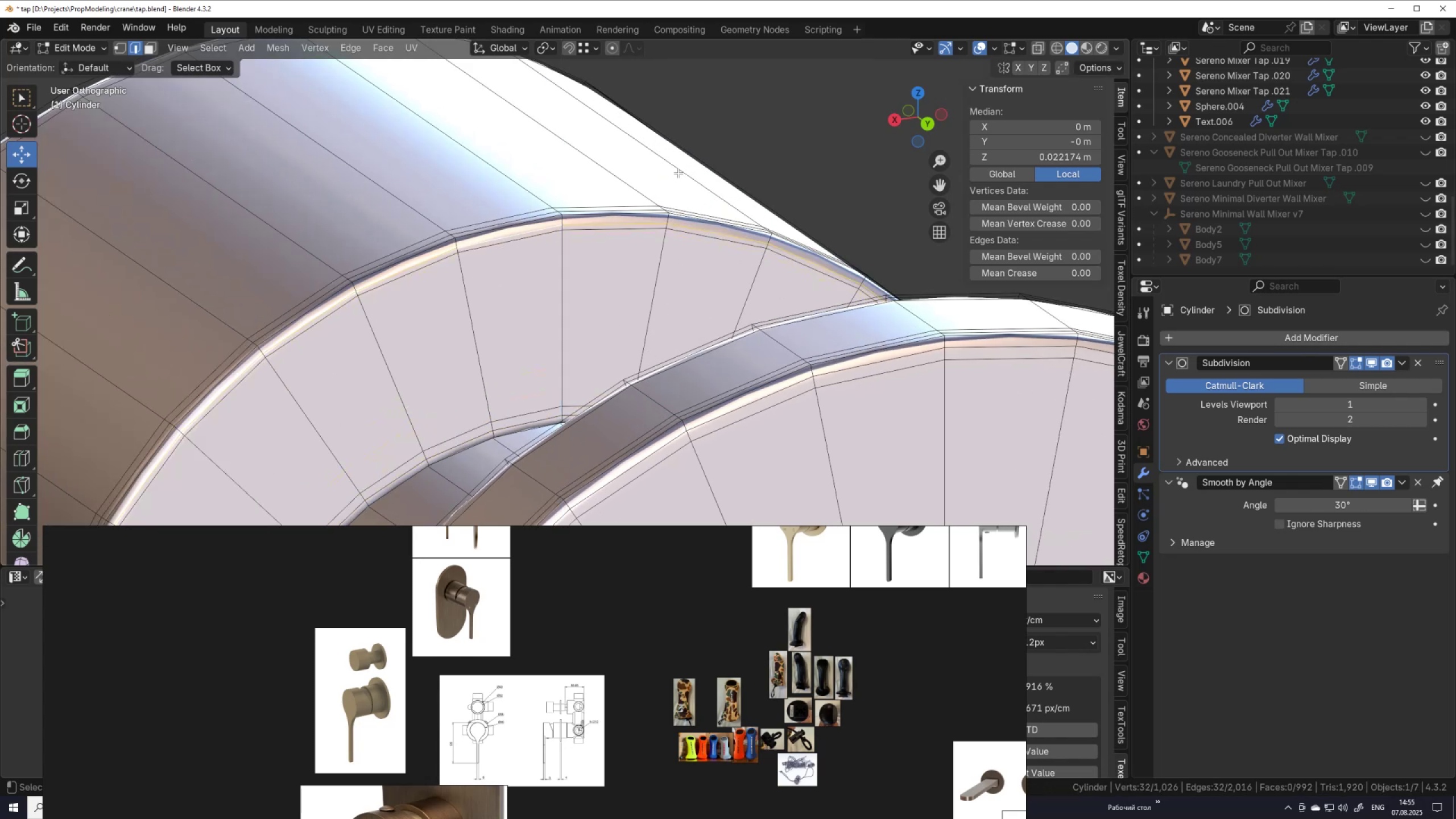 
type(sY)
 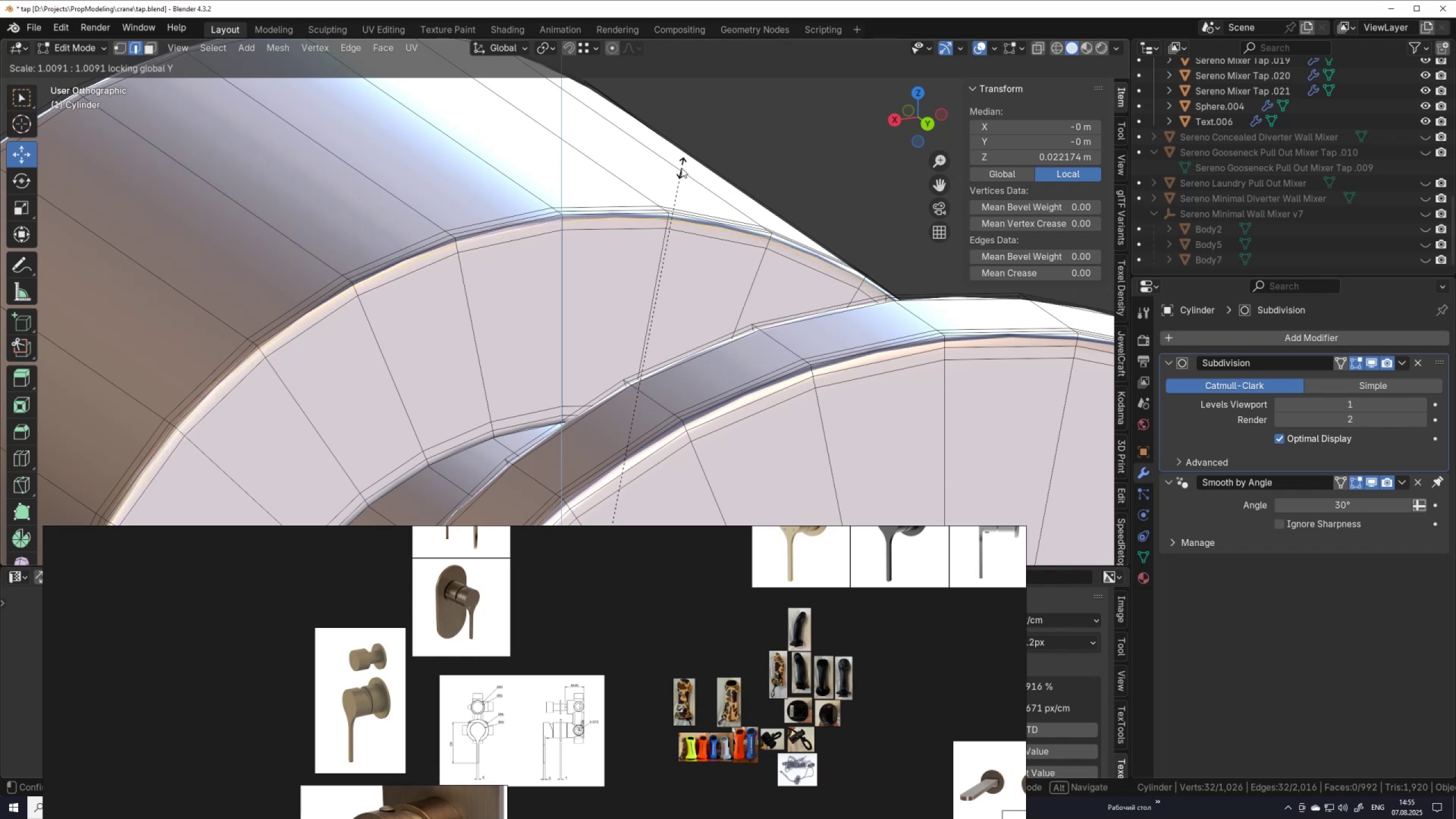 
left_click([683, 169])
 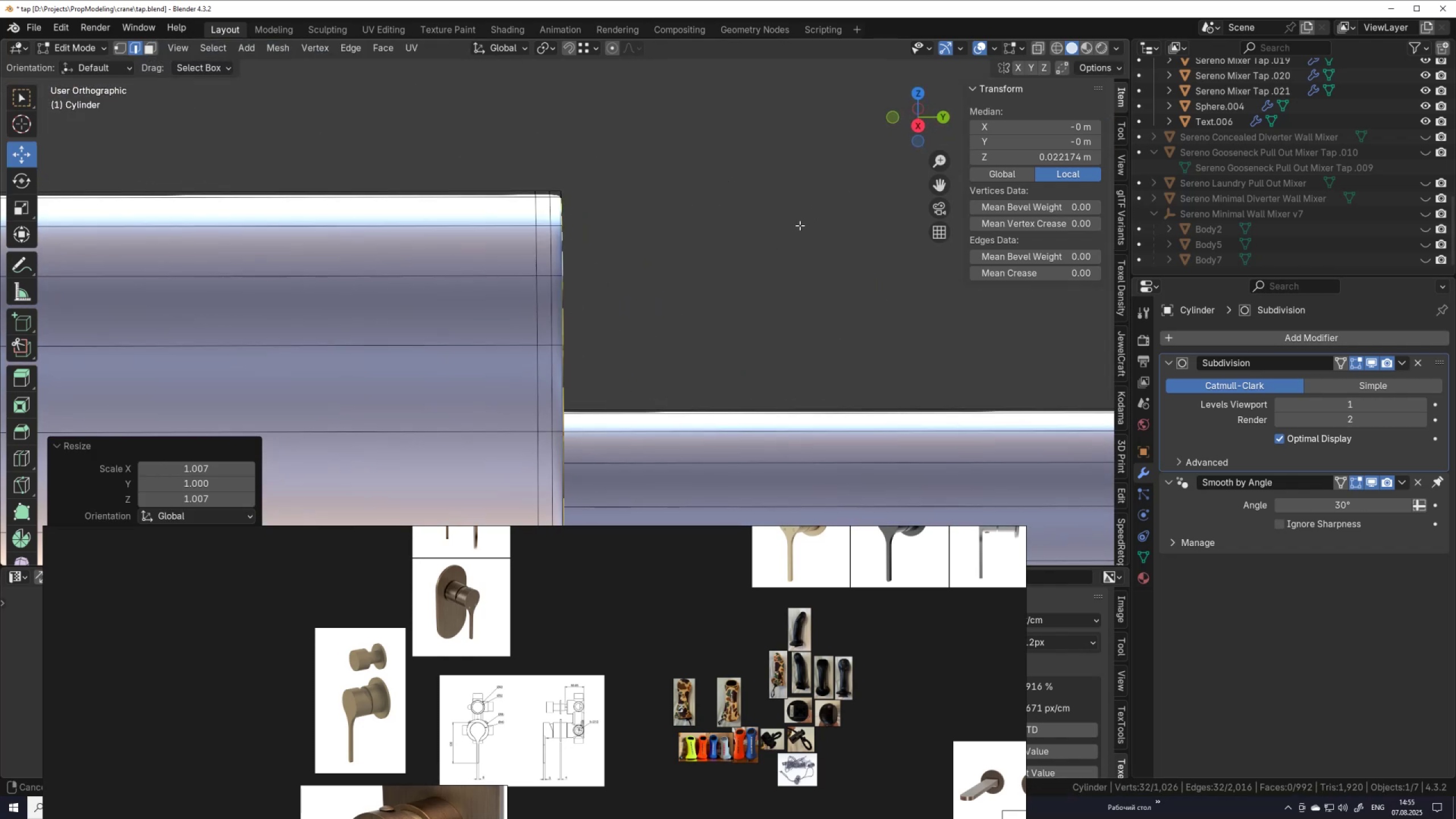 
scroll: coordinate [561, 276], scroll_direction: down, amount: 3.0
 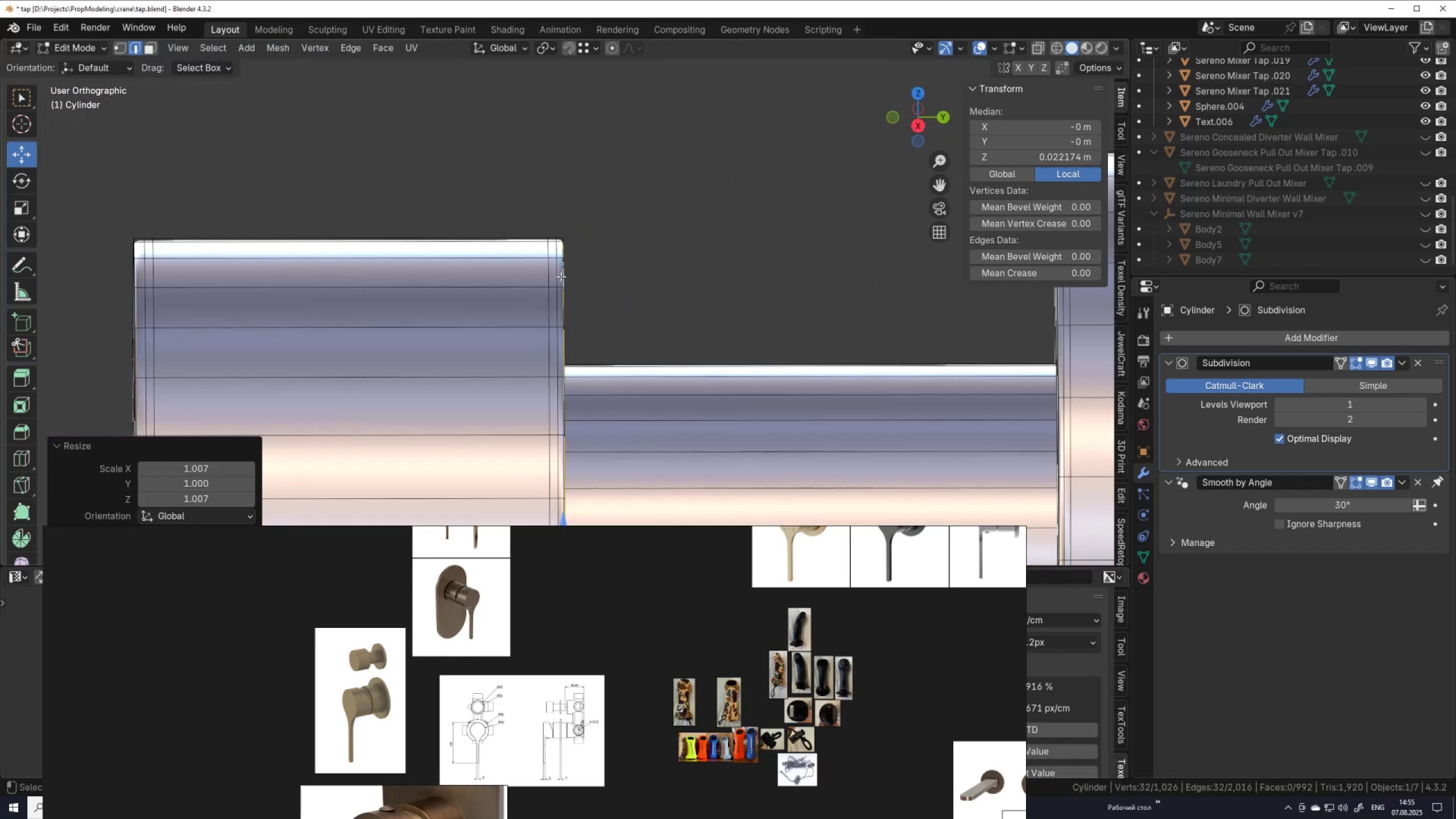 
hold_key(key=ShiftLeft, duration=0.5)
 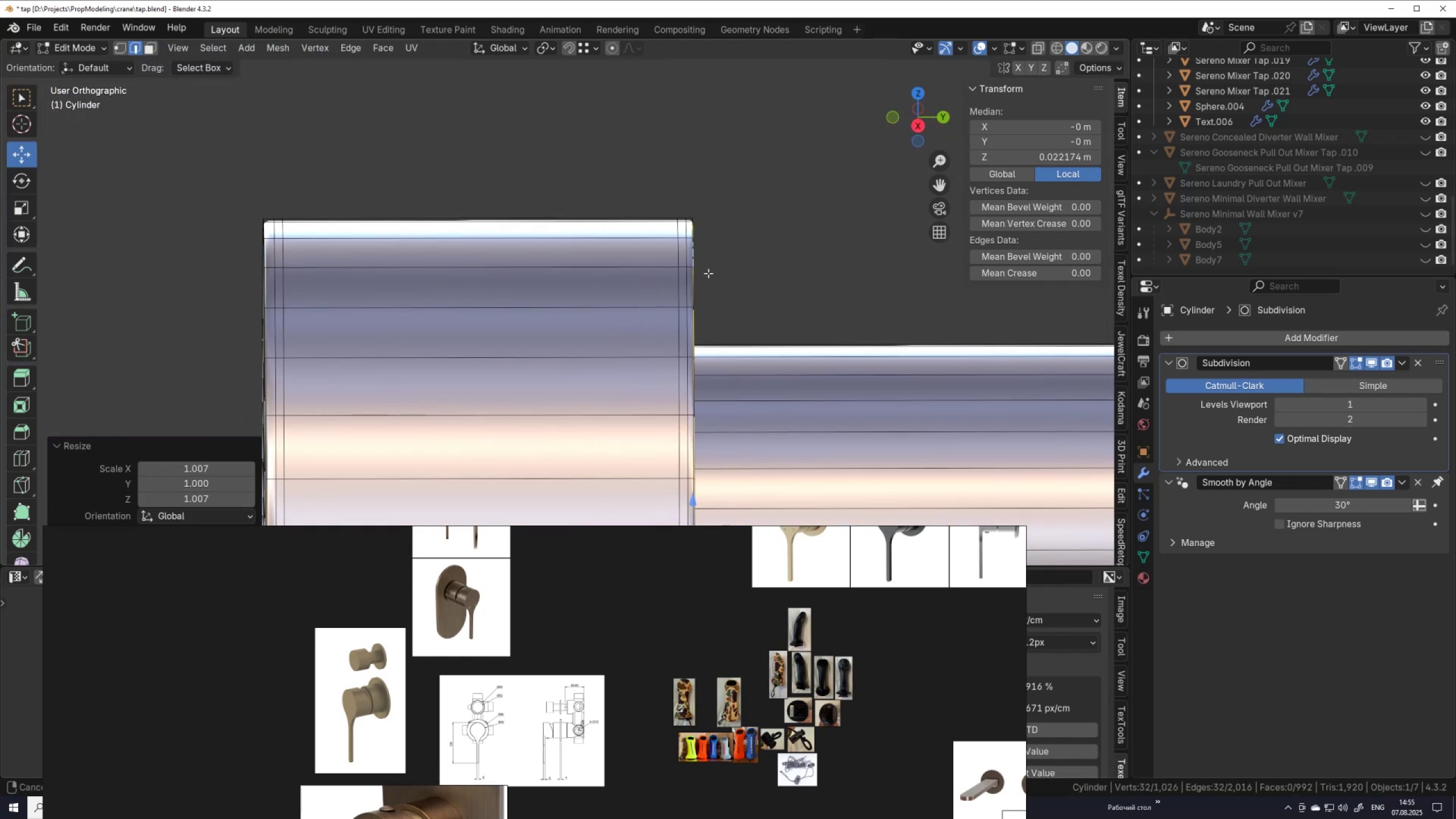 
scroll: coordinate [708, 273], scroll_direction: up, amount: 1.0
 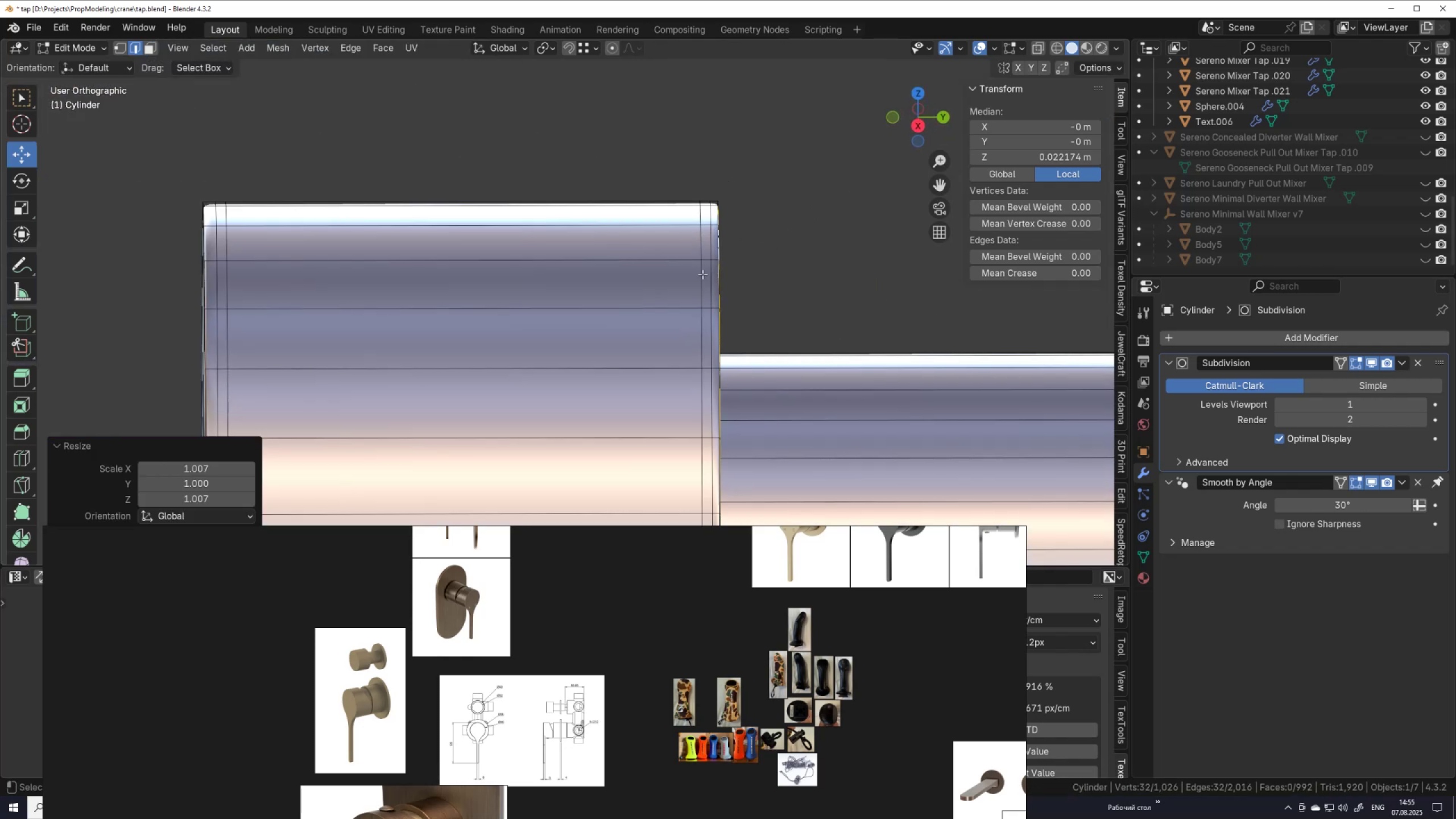 
hold_key(key=AltLeft, duration=2.38)
left_click([700, 282])
 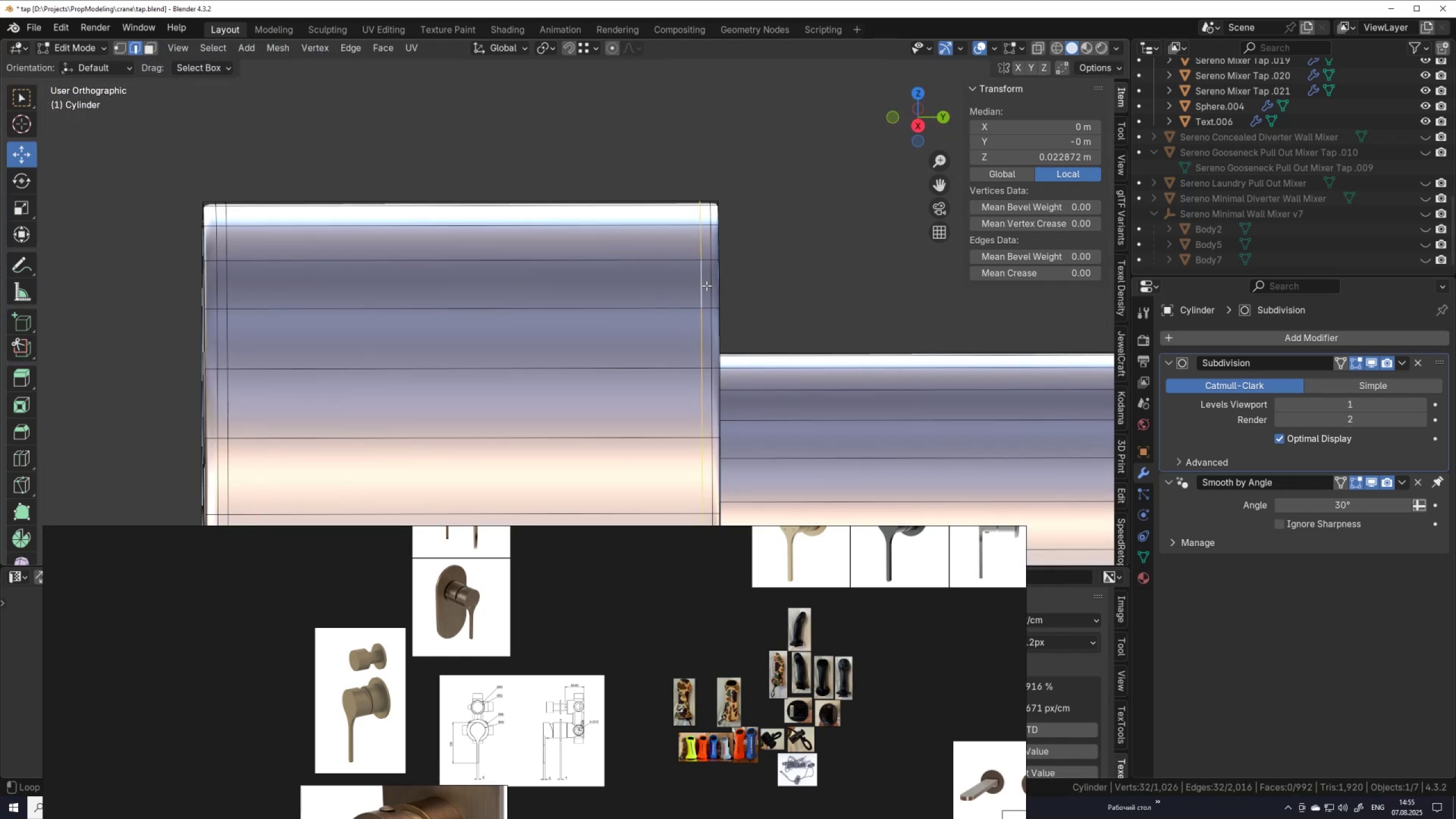 
hold_key(key=ShiftLeft, duration=1.52)
double_click([709, 284])
 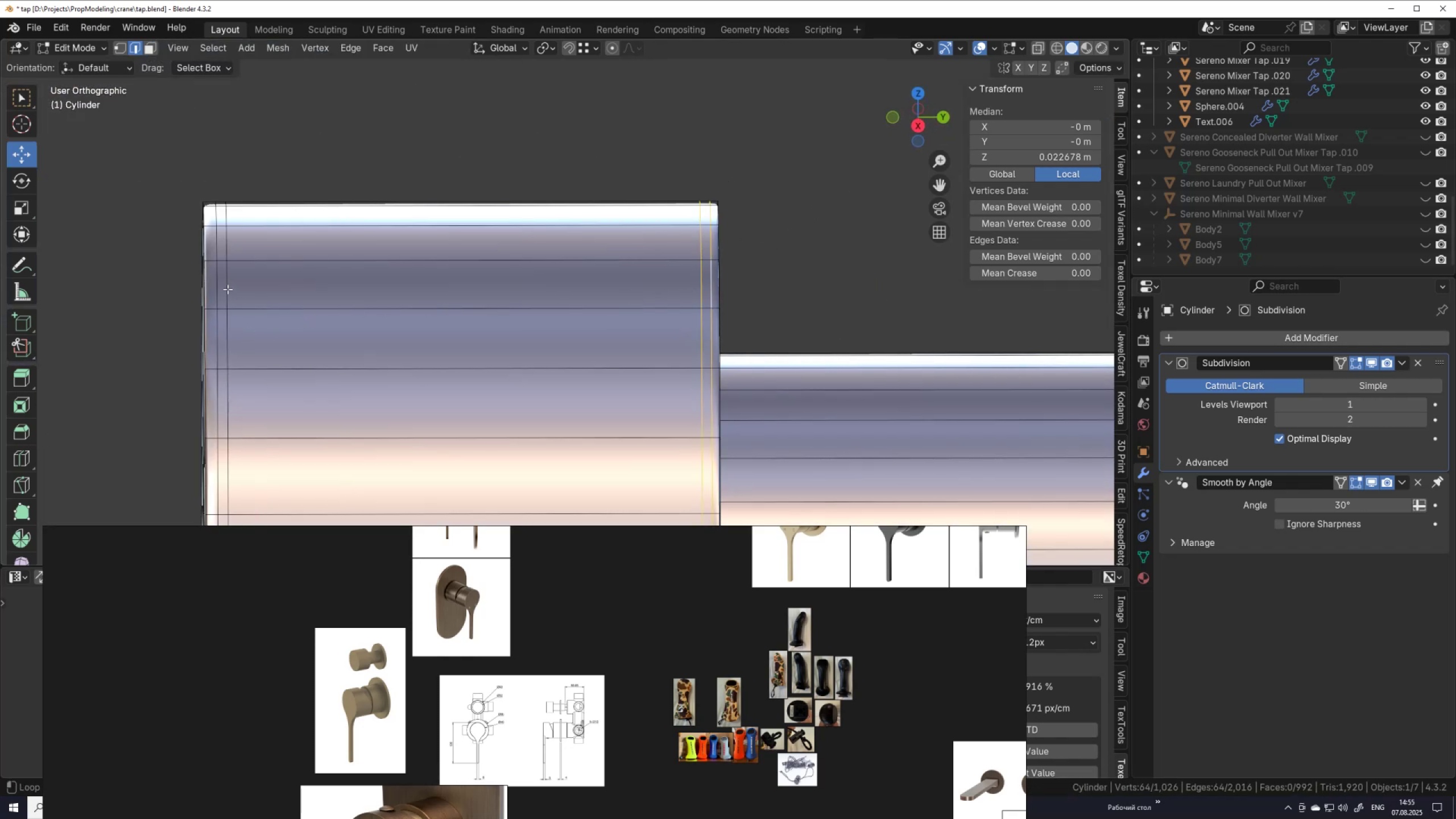 
hold_key(key=ShiftLeft, duration=0.36)
double_click([217, 288])
 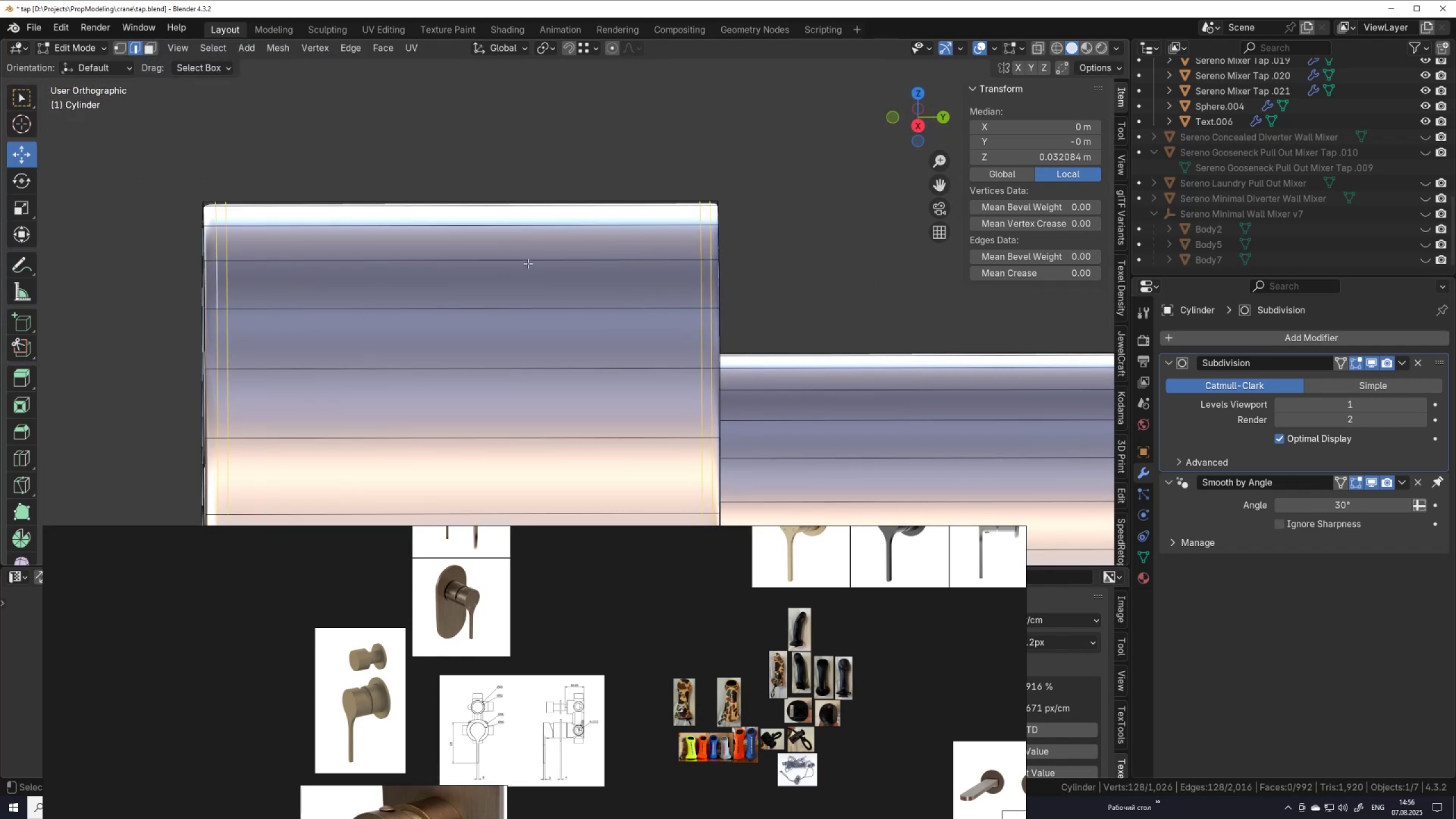 
type(sy)
 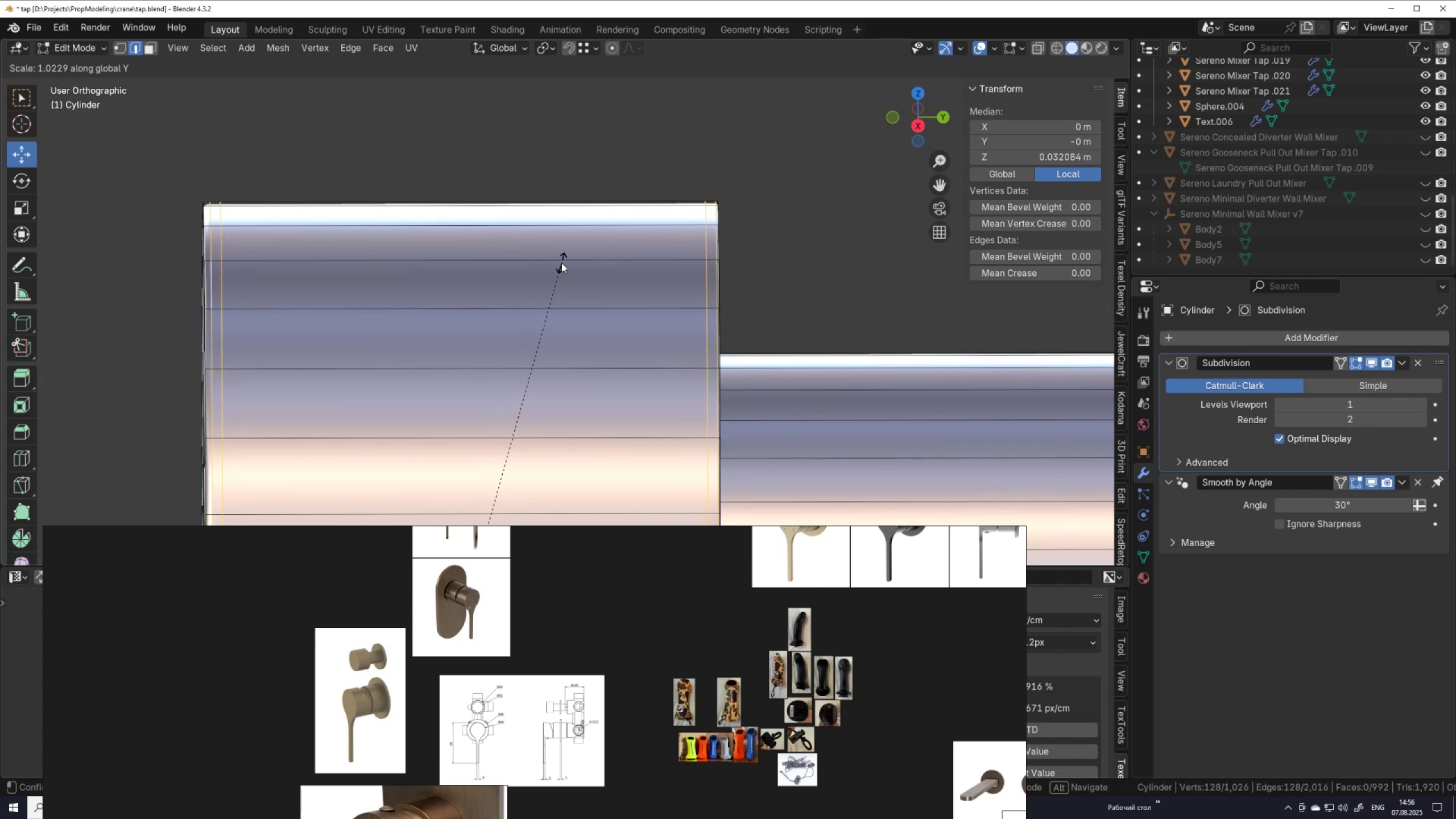 
wait(6.12)
 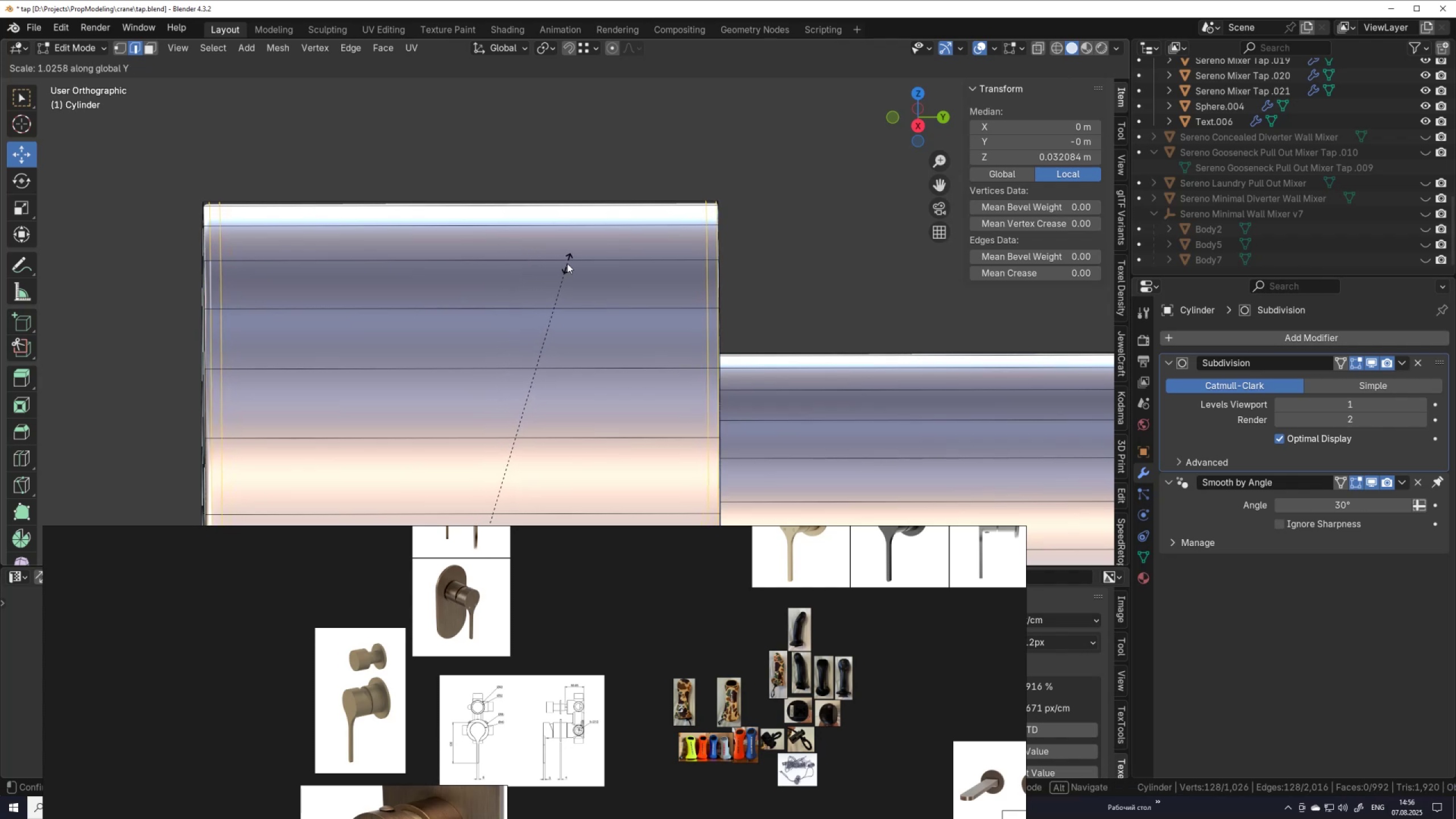 
left_click([562, 262])
 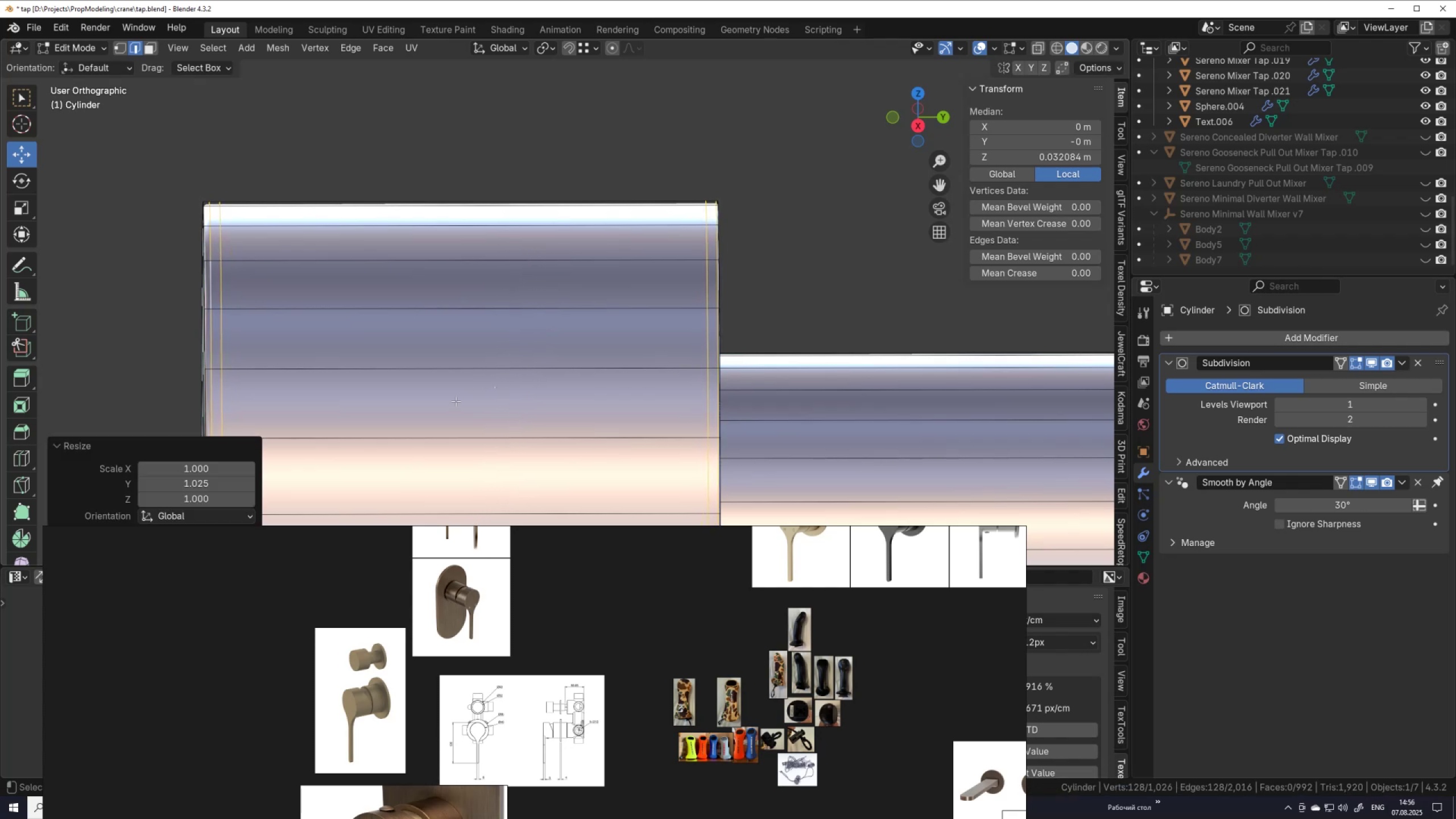 
scroll: coordinate [458, 338], scroll_direction: down, amount: 2.0
 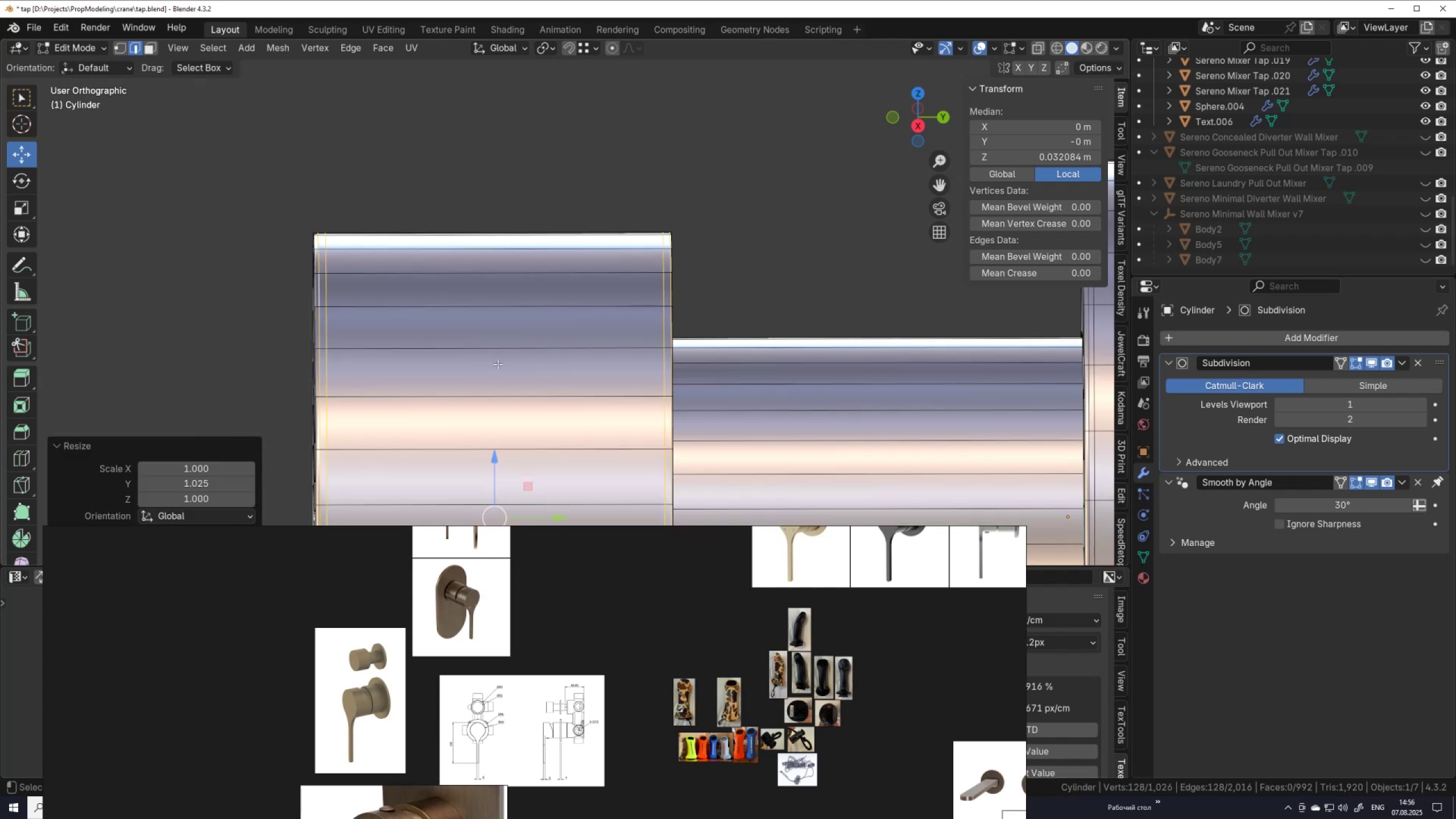 
hold_key(key=ShiftLeft, duration=0.41)
 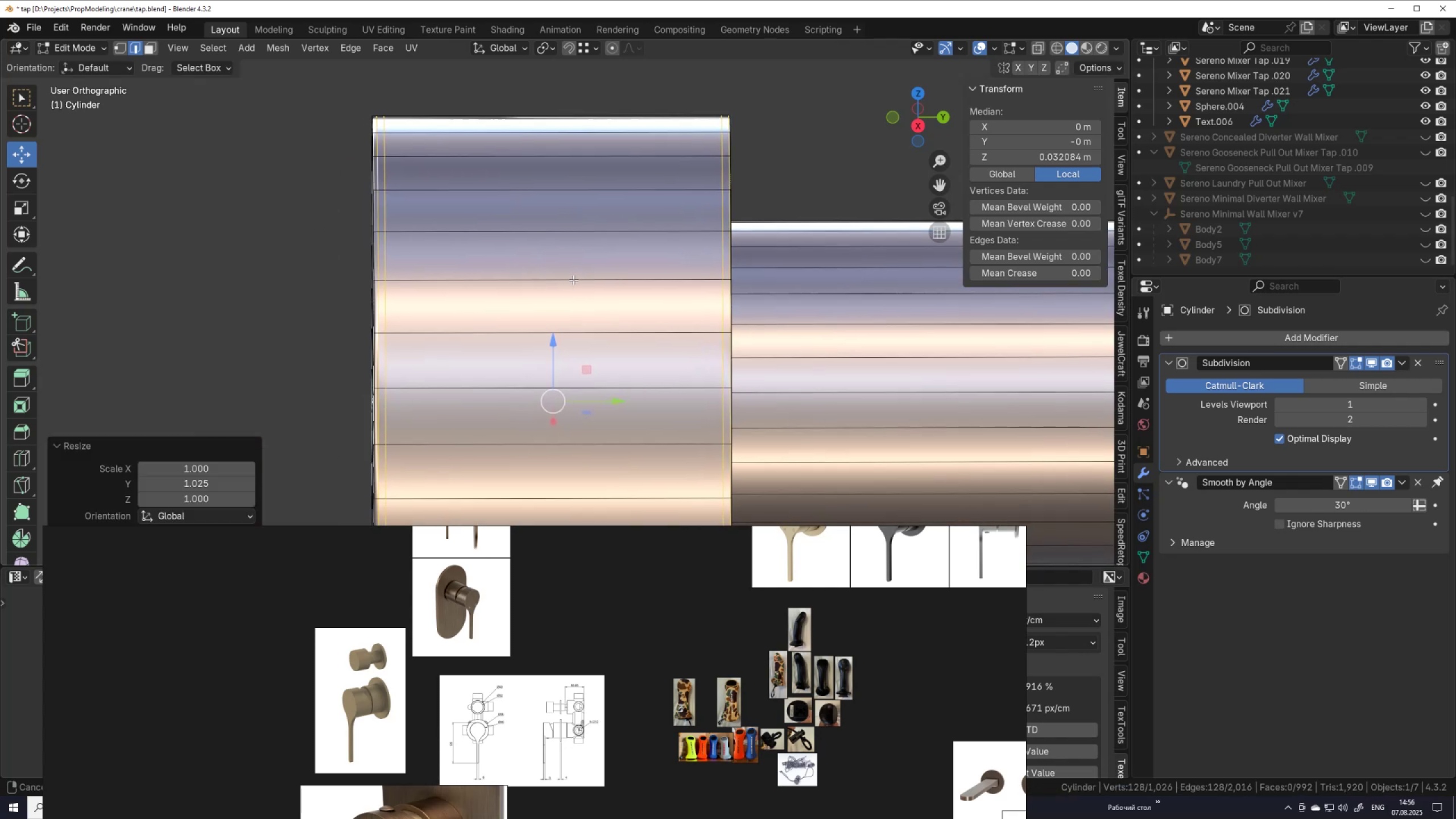 
scroll: coordinate [584, 308], scroll_direction: up, amount: 2.0
 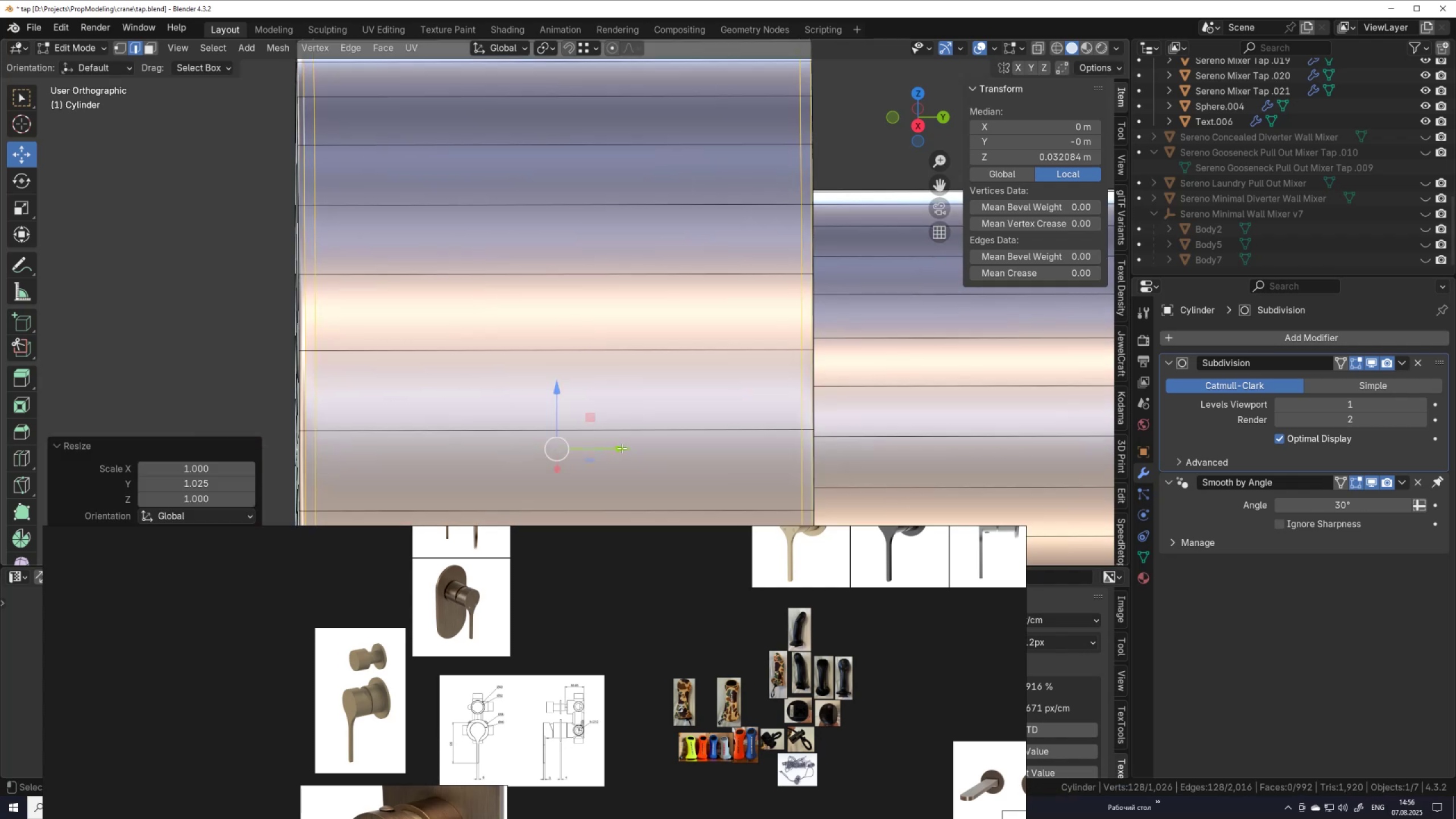 
left_click_drag(start_coordinate=[625, 446], to_coordinate=[621, 446])
 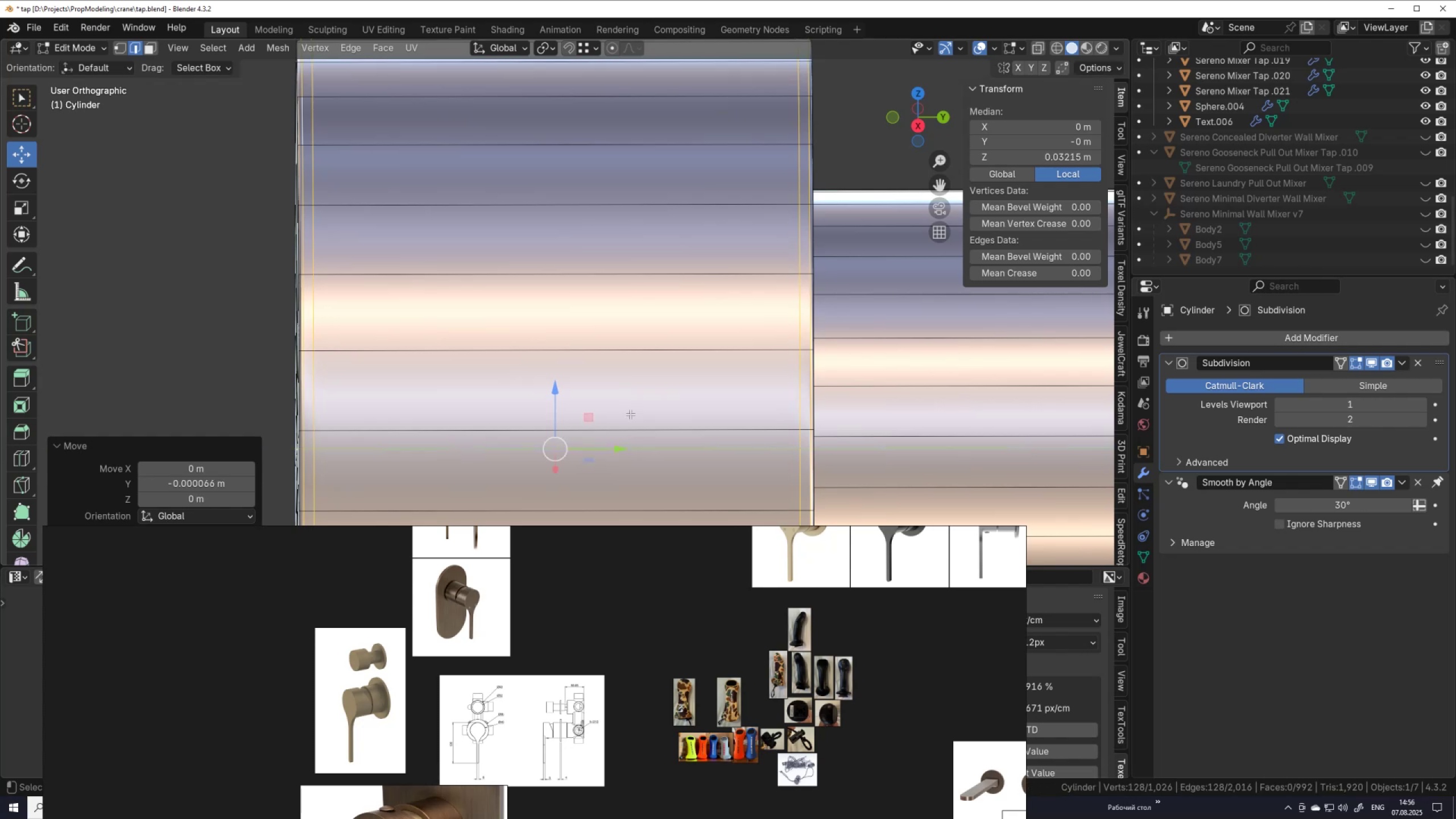 
key(Tab)
 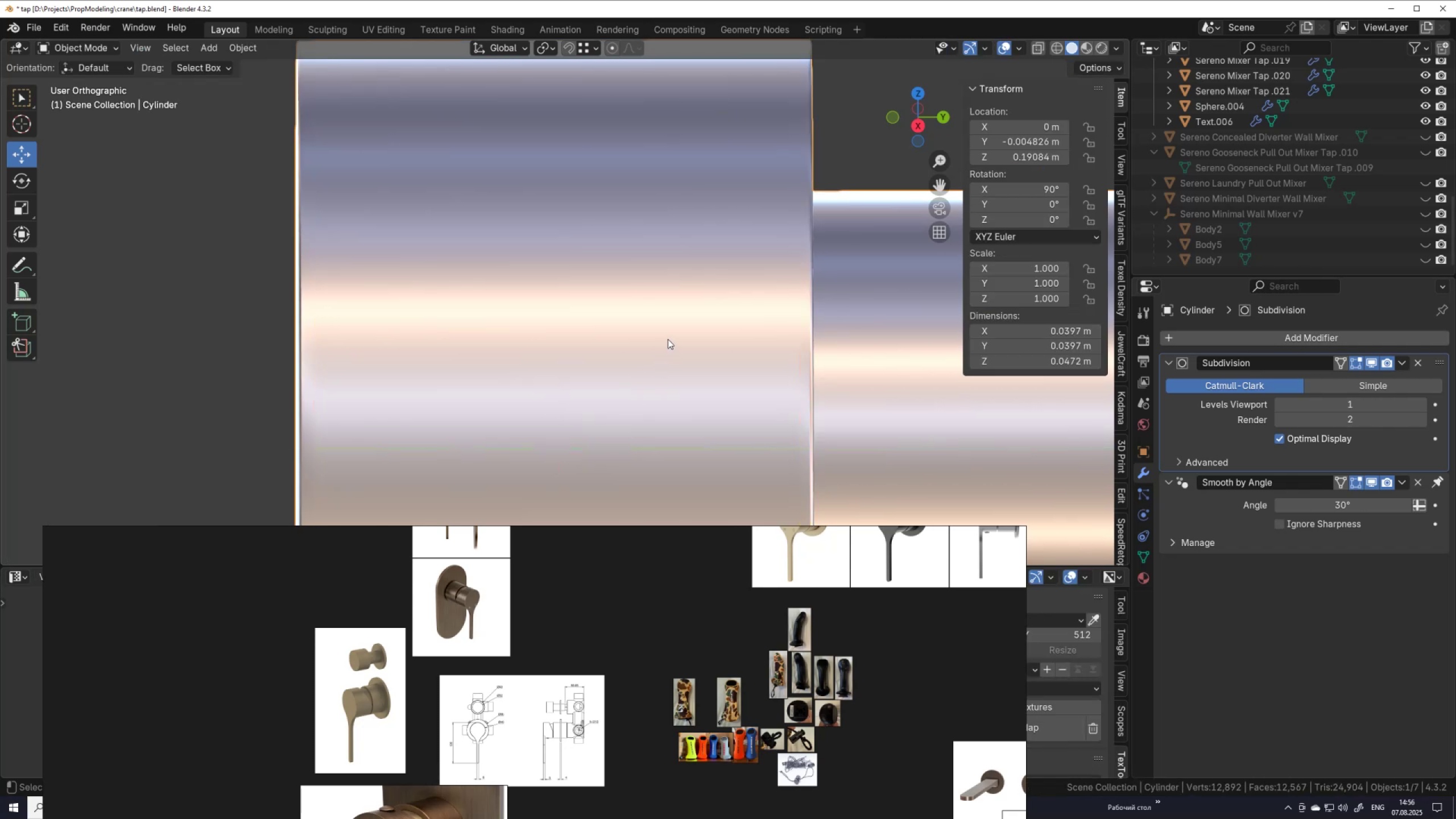 
scroll: coordinate [669, 337], scroll_direction: down, amount: 3.0
 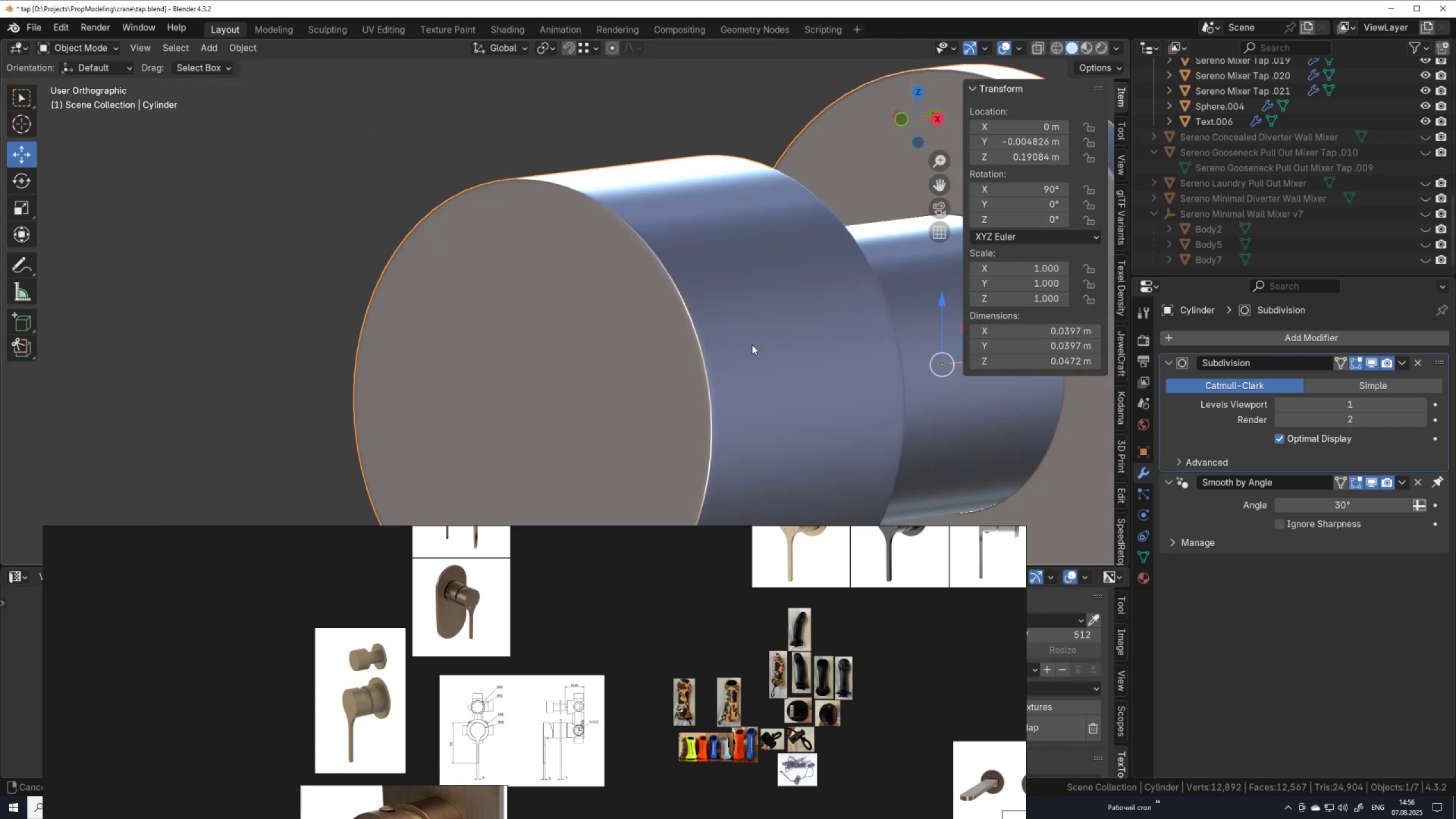 
scroll: coordinate [729, 366], scroll_direction: up, amount: 6.0
 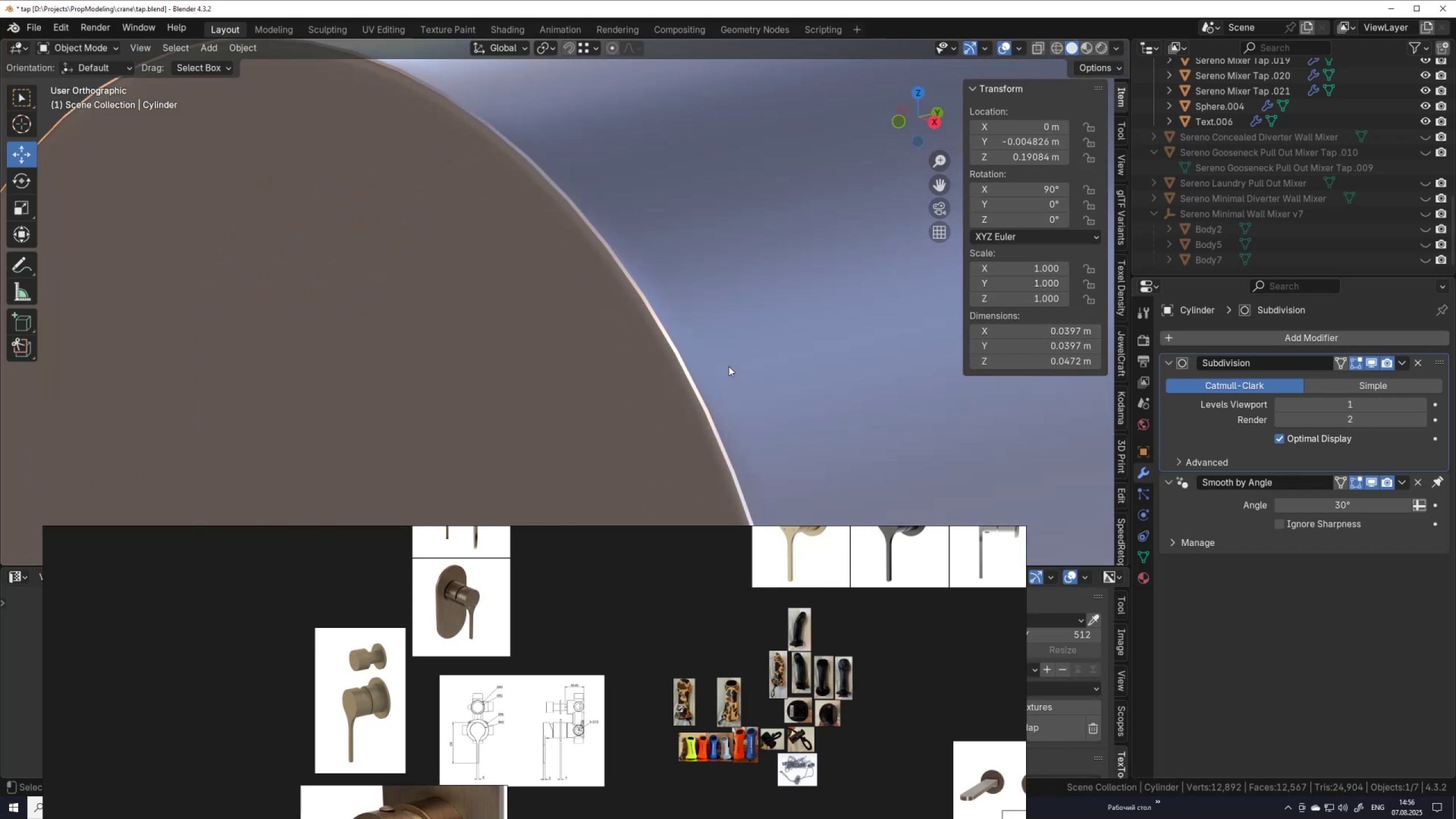 
key(Tab)
 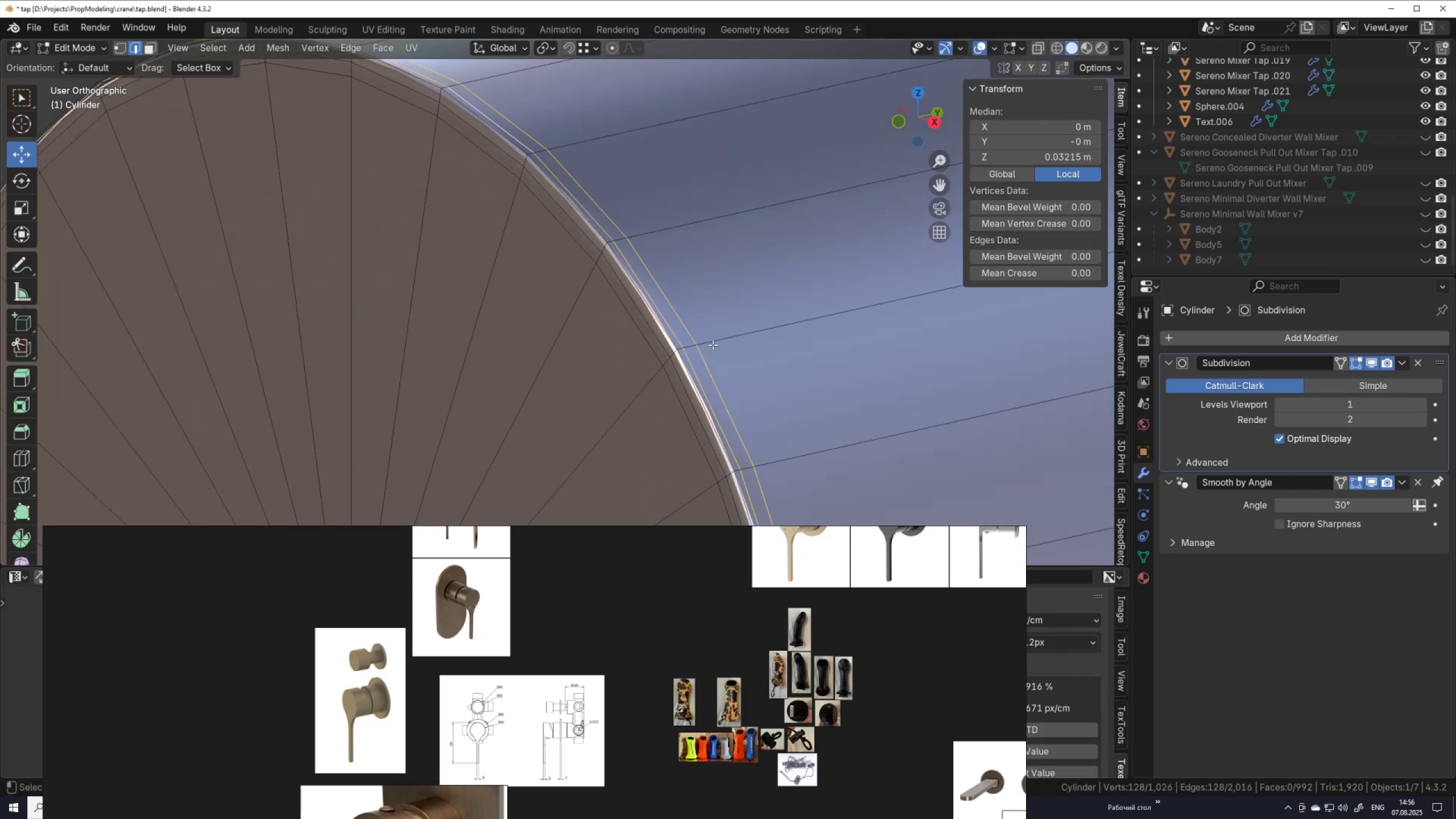 
key(Tab)
 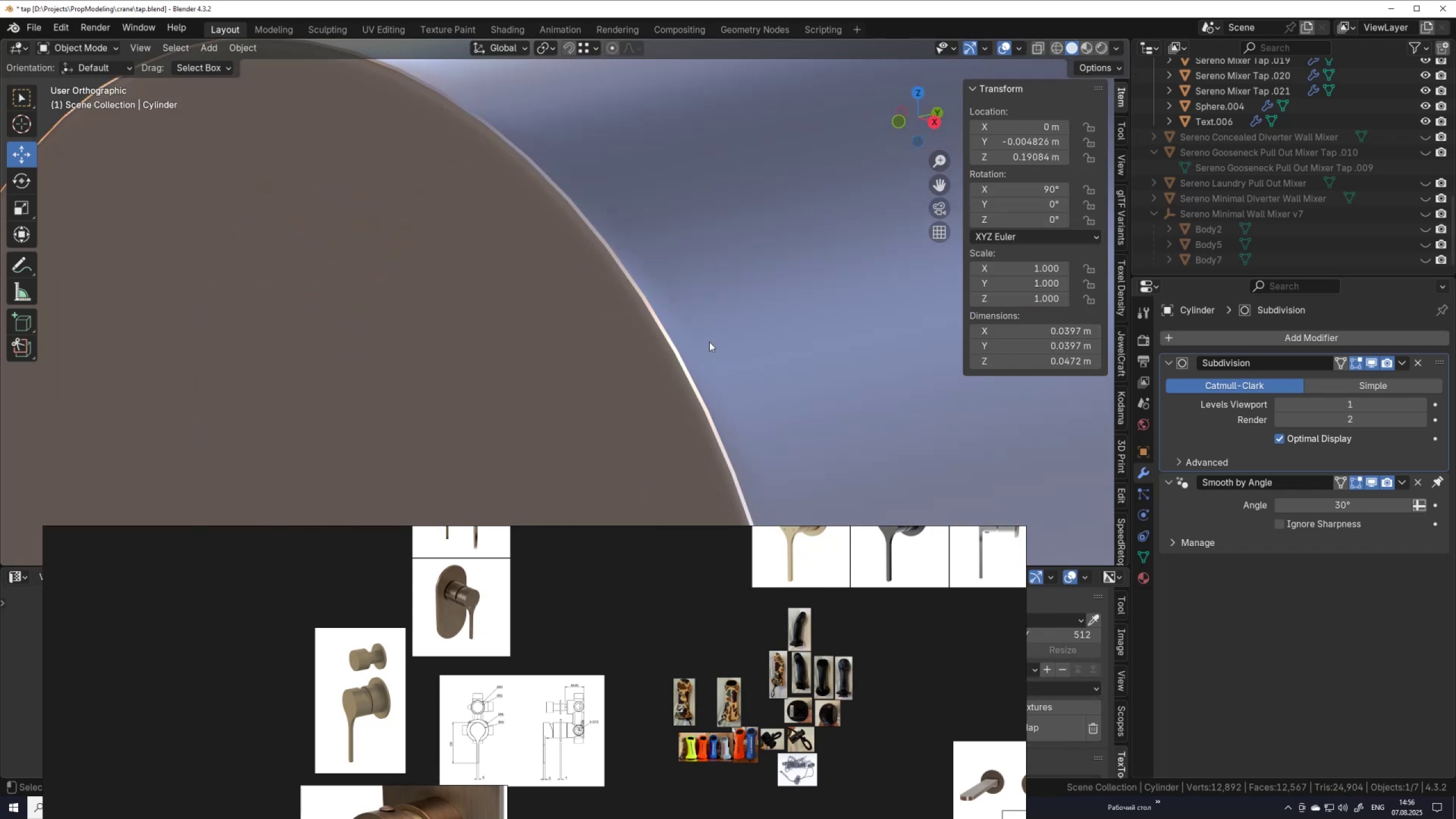 
scroll: coordinate [747, 317], scroll_direction: down, amount: 5.0
 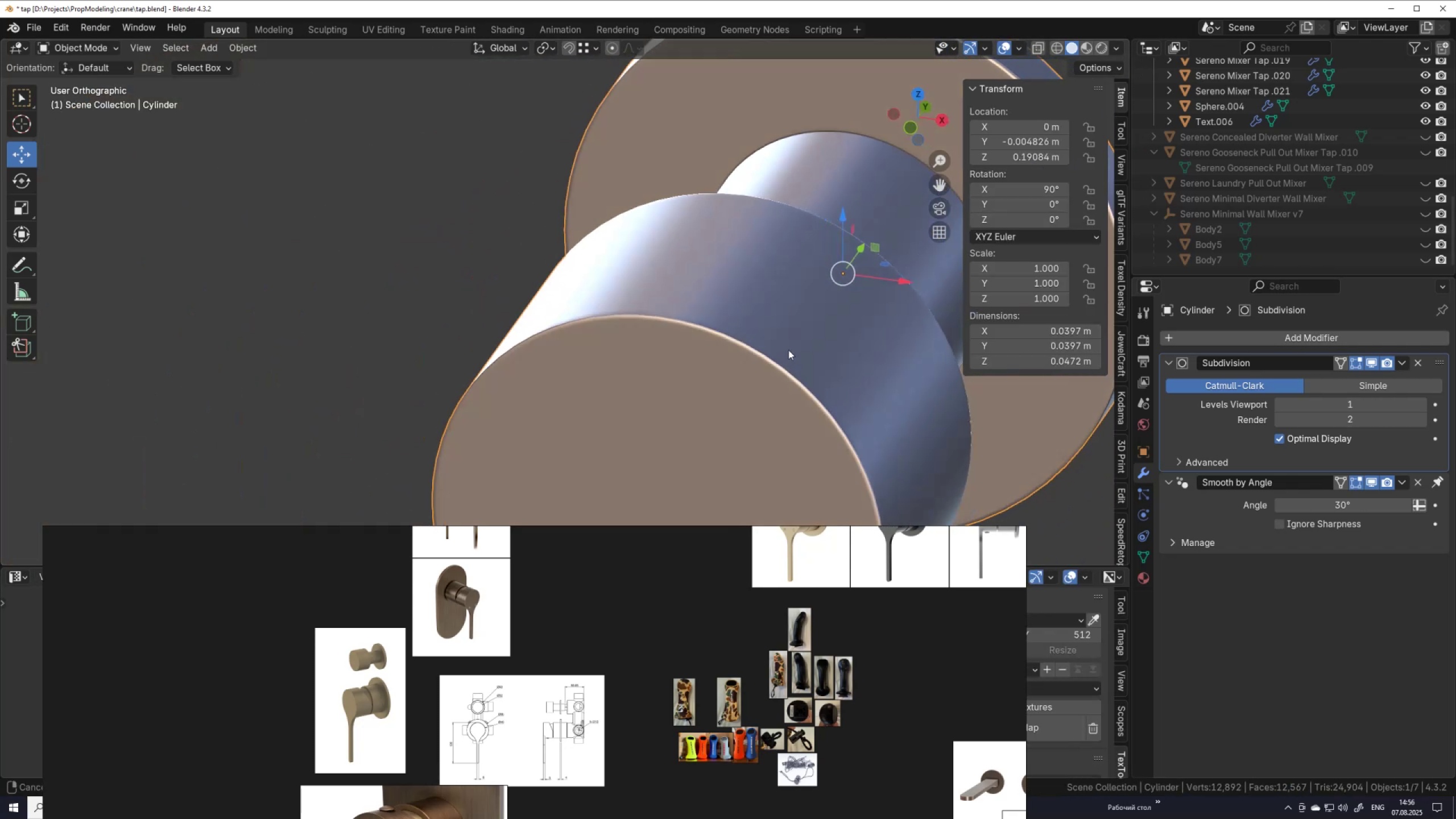 
scroll: coordinate [724, 387], scroll_direction: up, amount: 5.0
 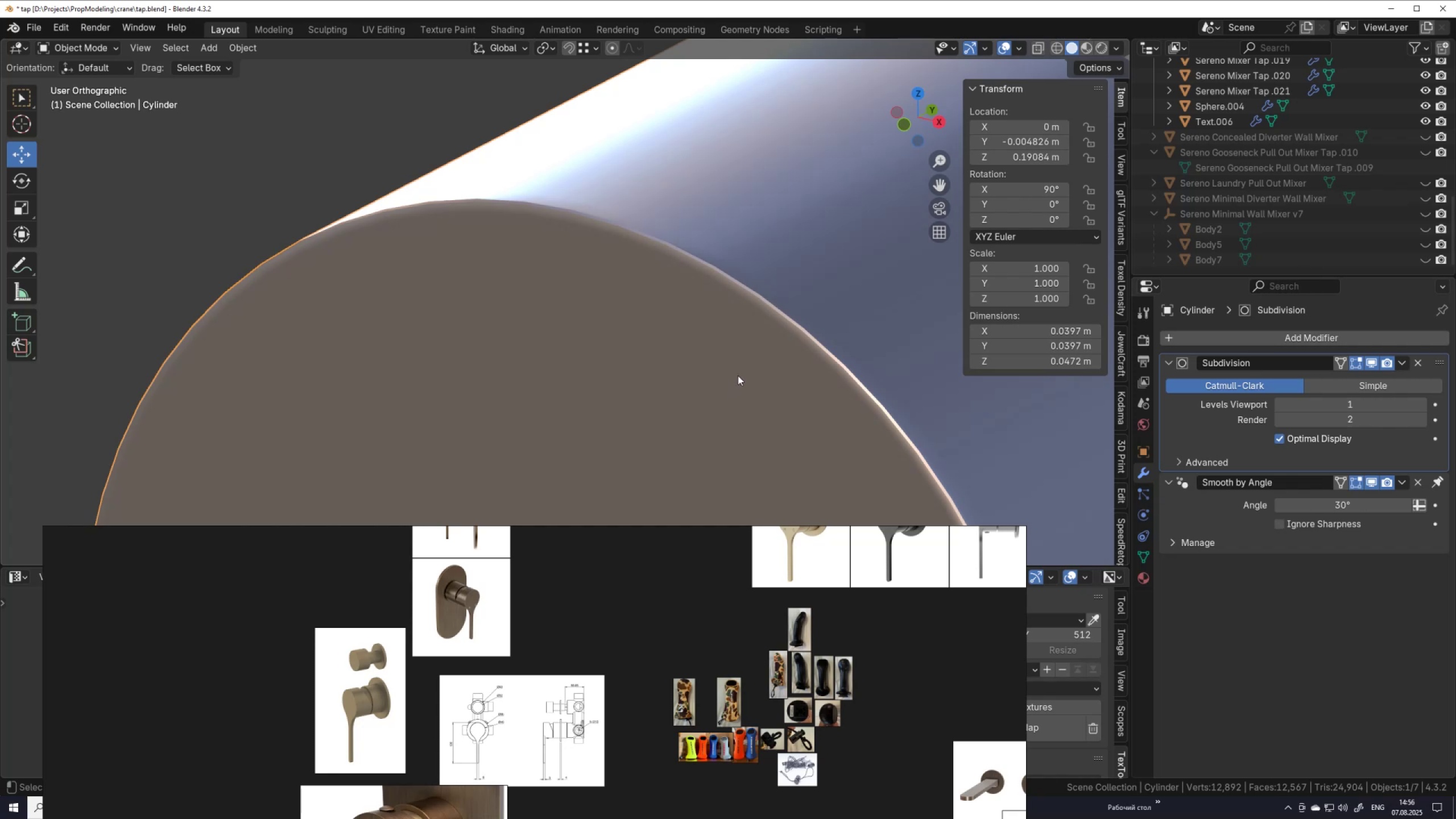 
key(Tab)
 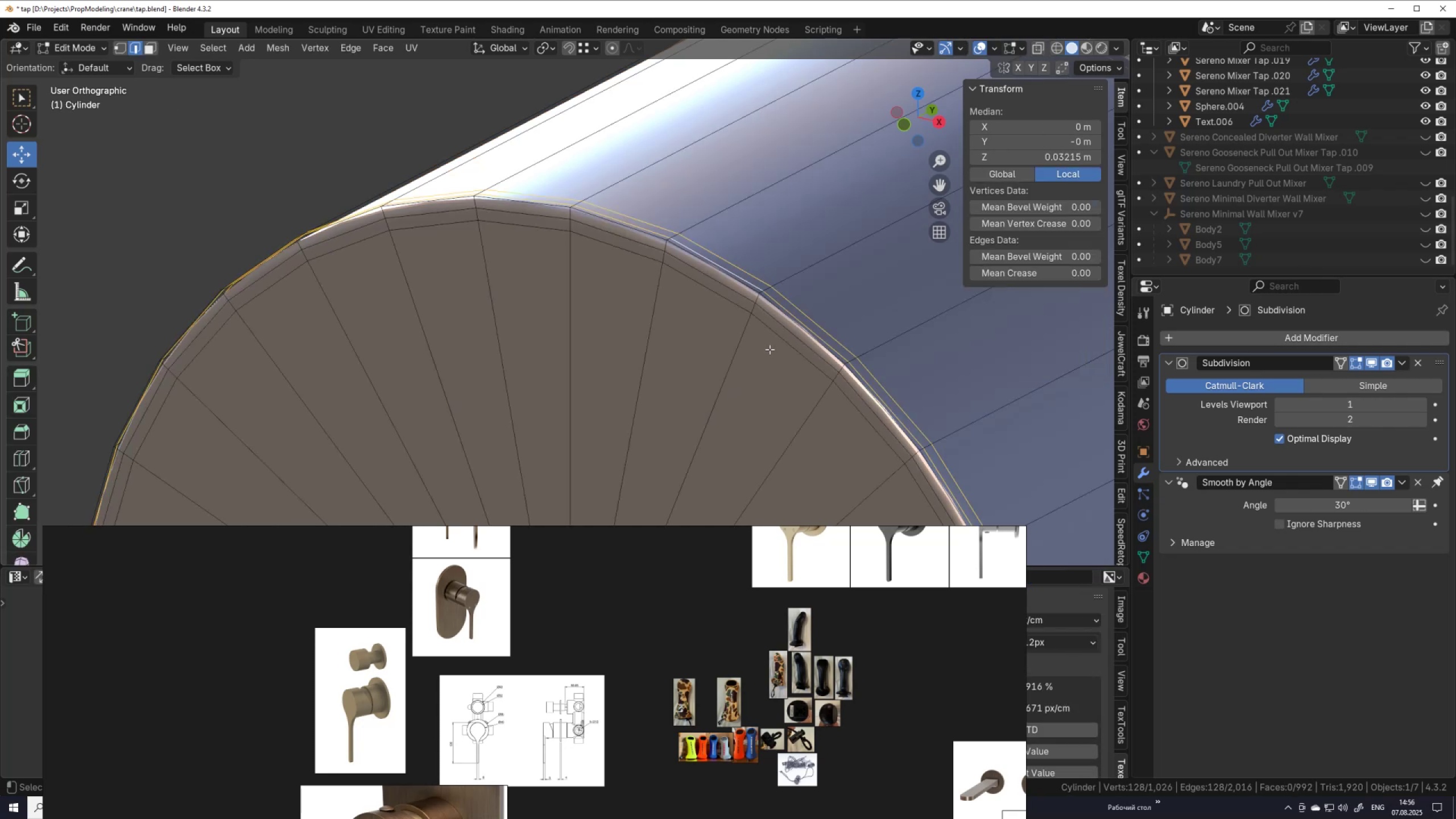 
hold_key(key=AltLeft, duration=0.5)
left_click([781, 328])
 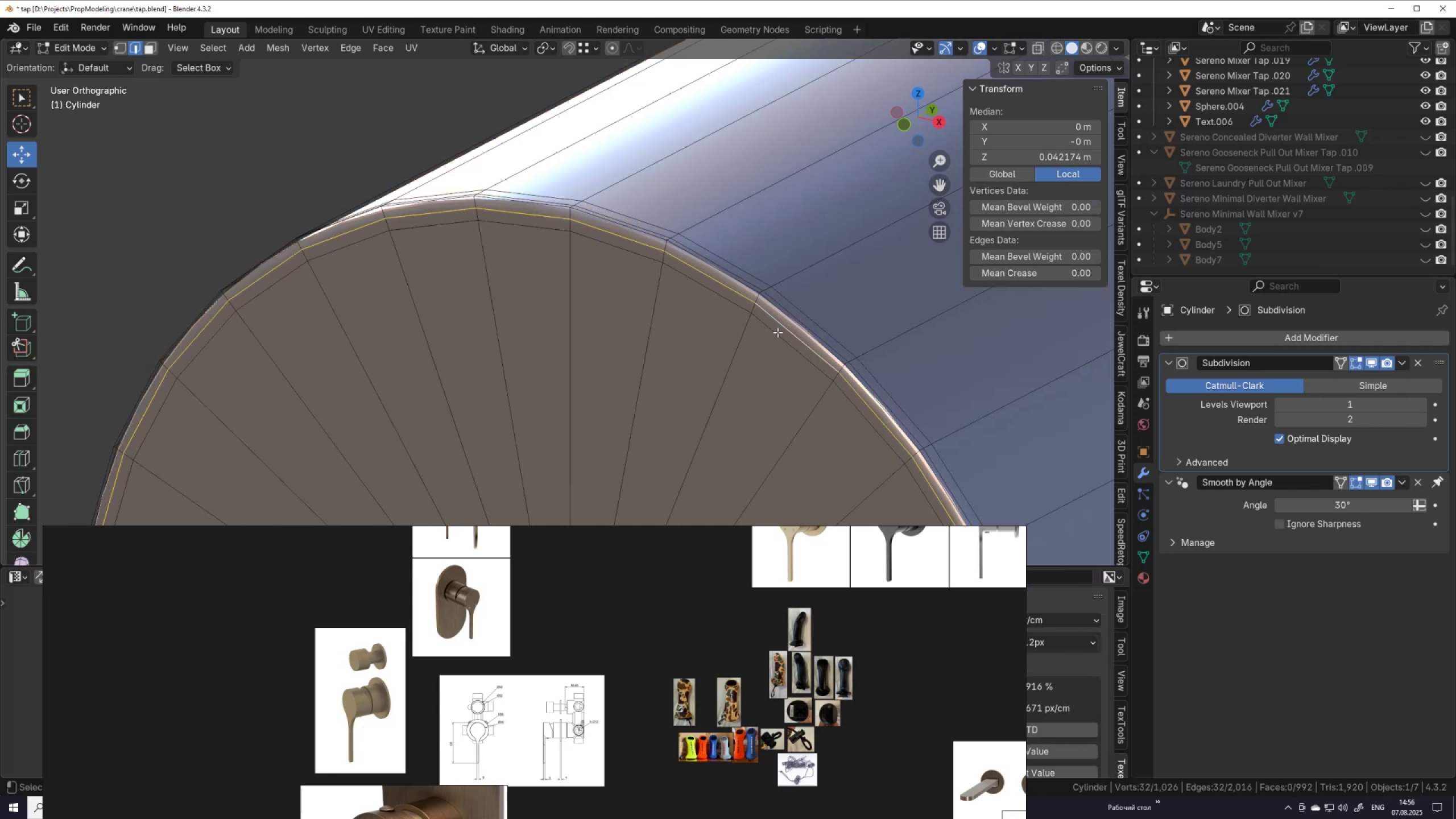 
hold_key(key=ShiftLeft, duration=0.32)
 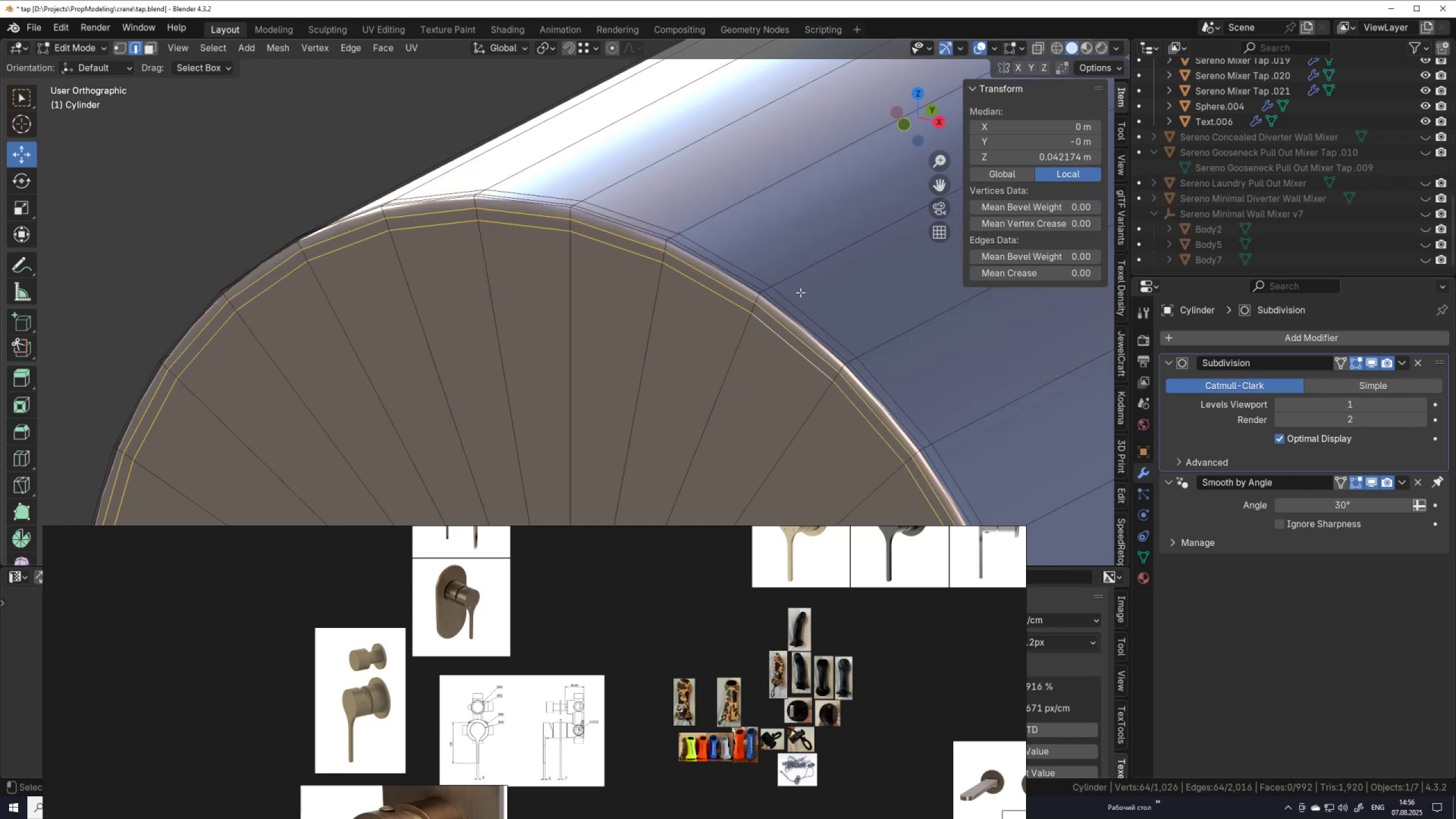 
key(Alt+Shift+AltLeft)
 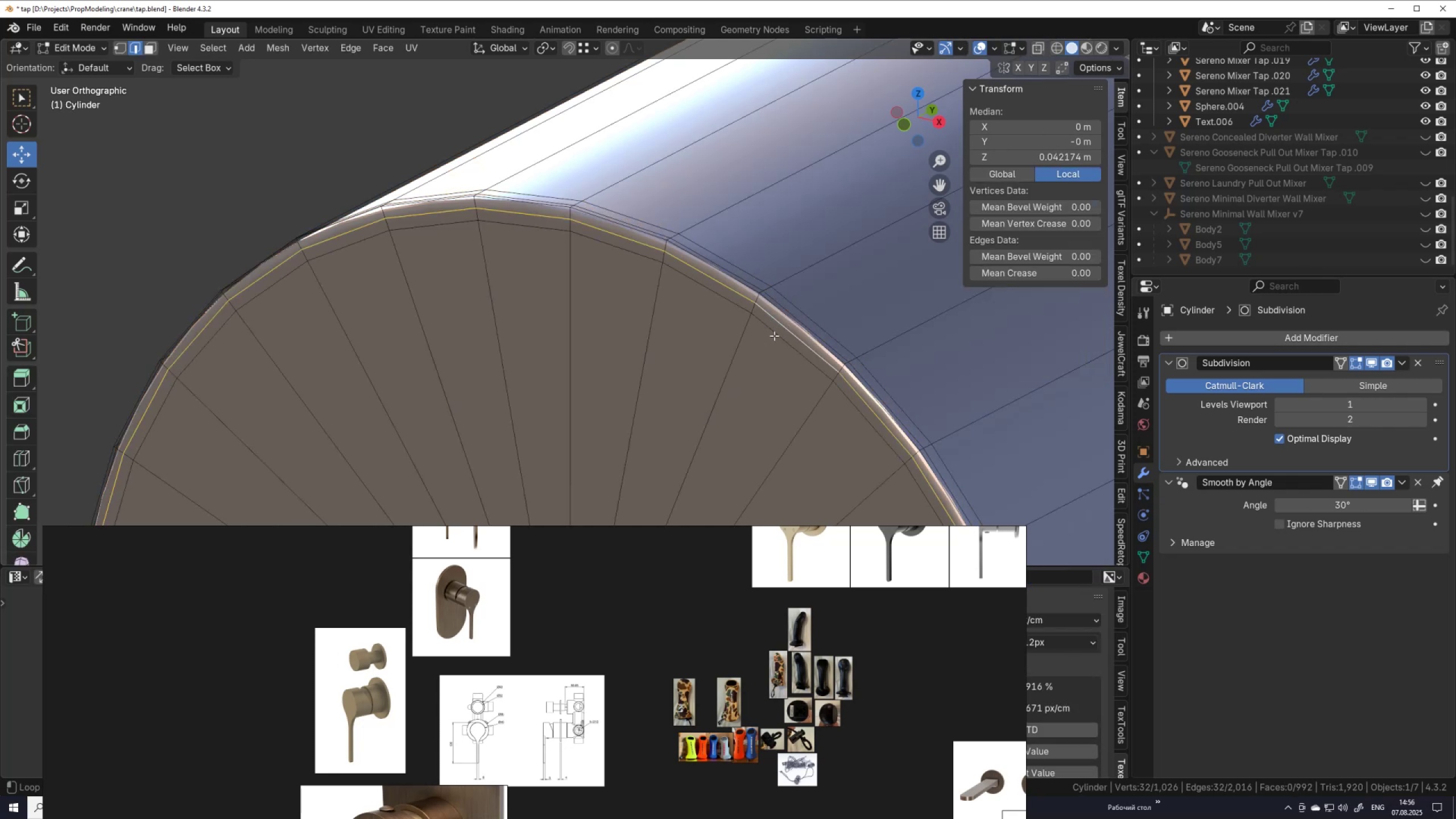 
left_click([774, 336])
 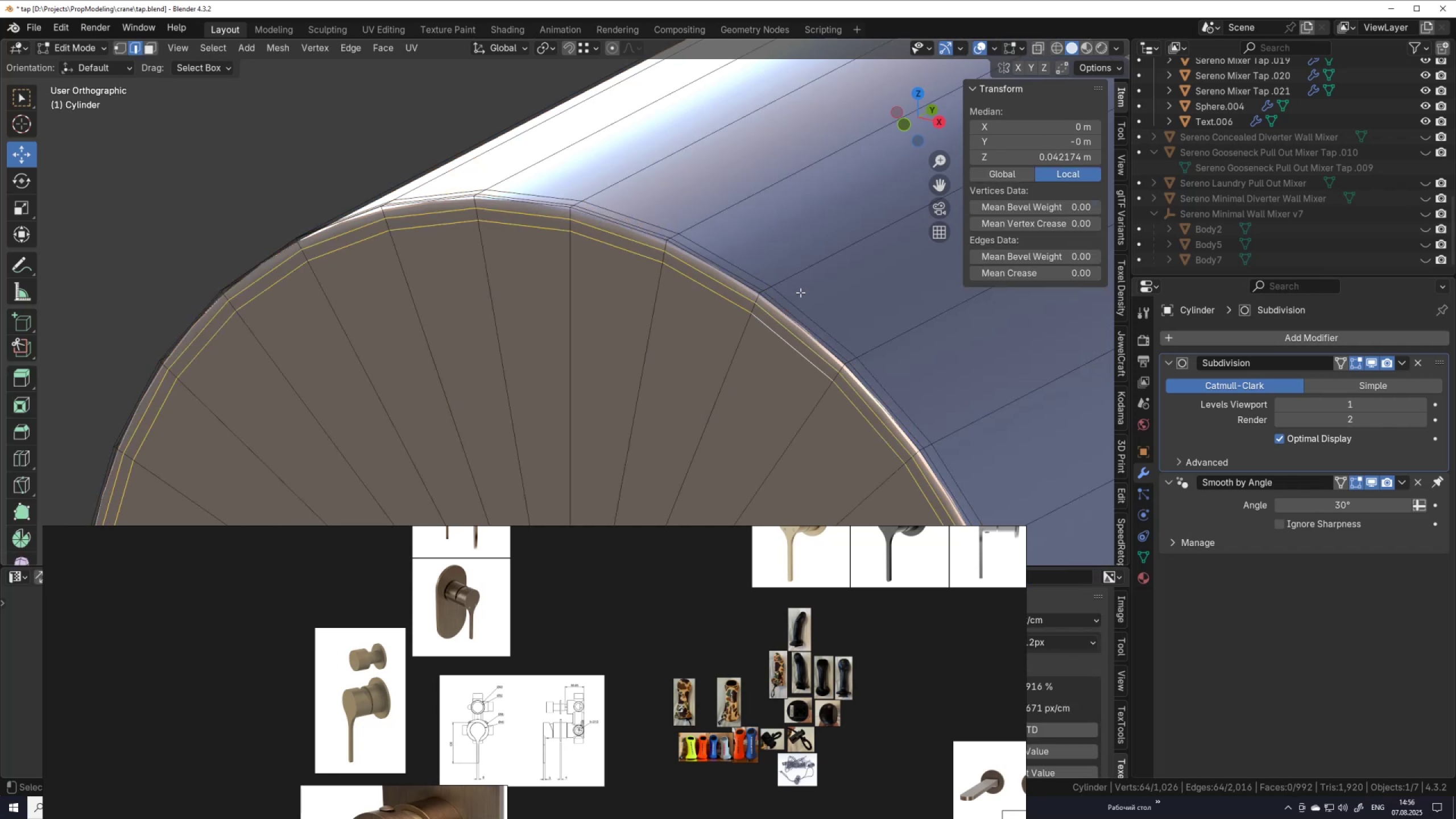 
type(sY)
 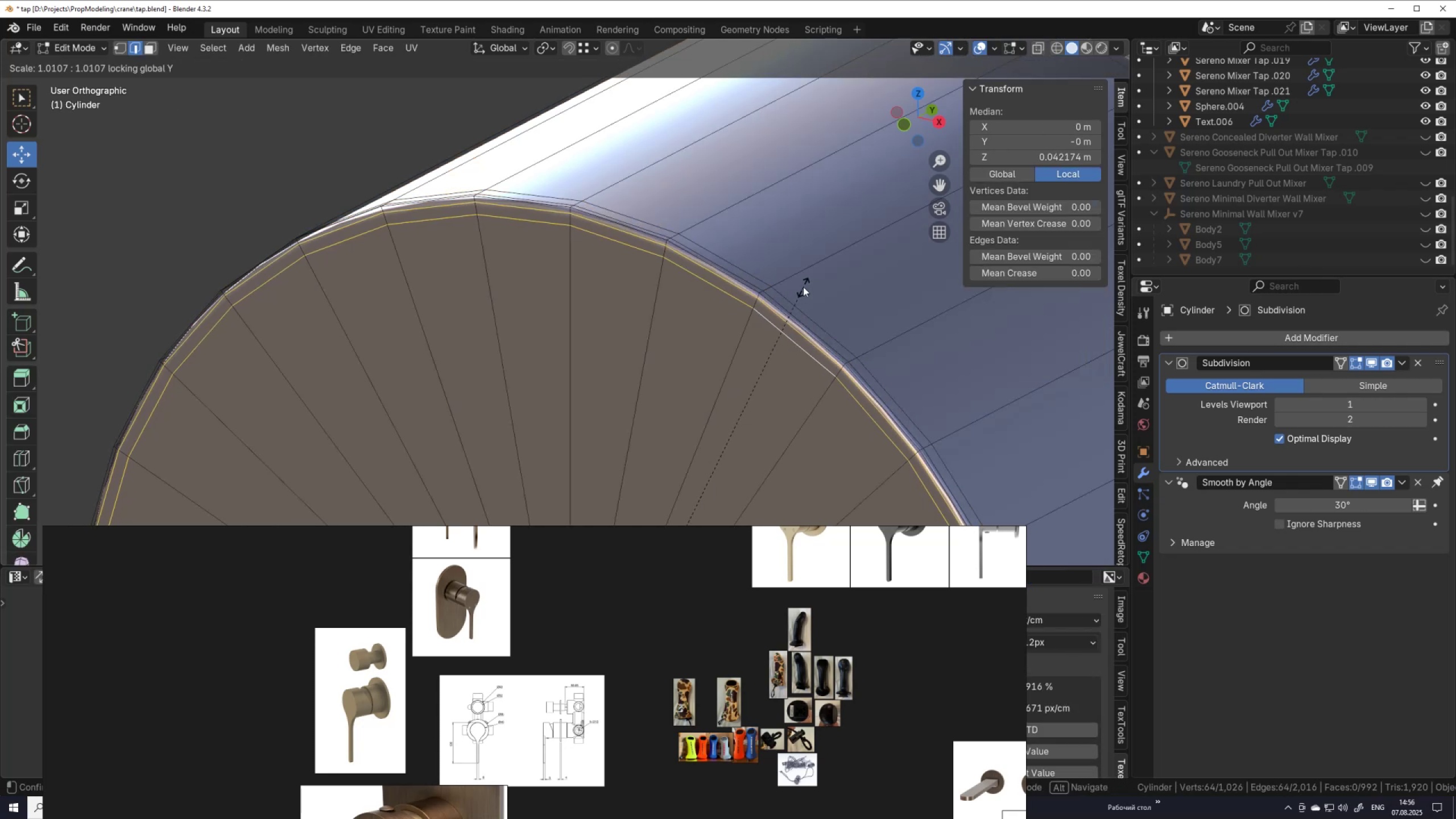 
left_click([803, 287])
 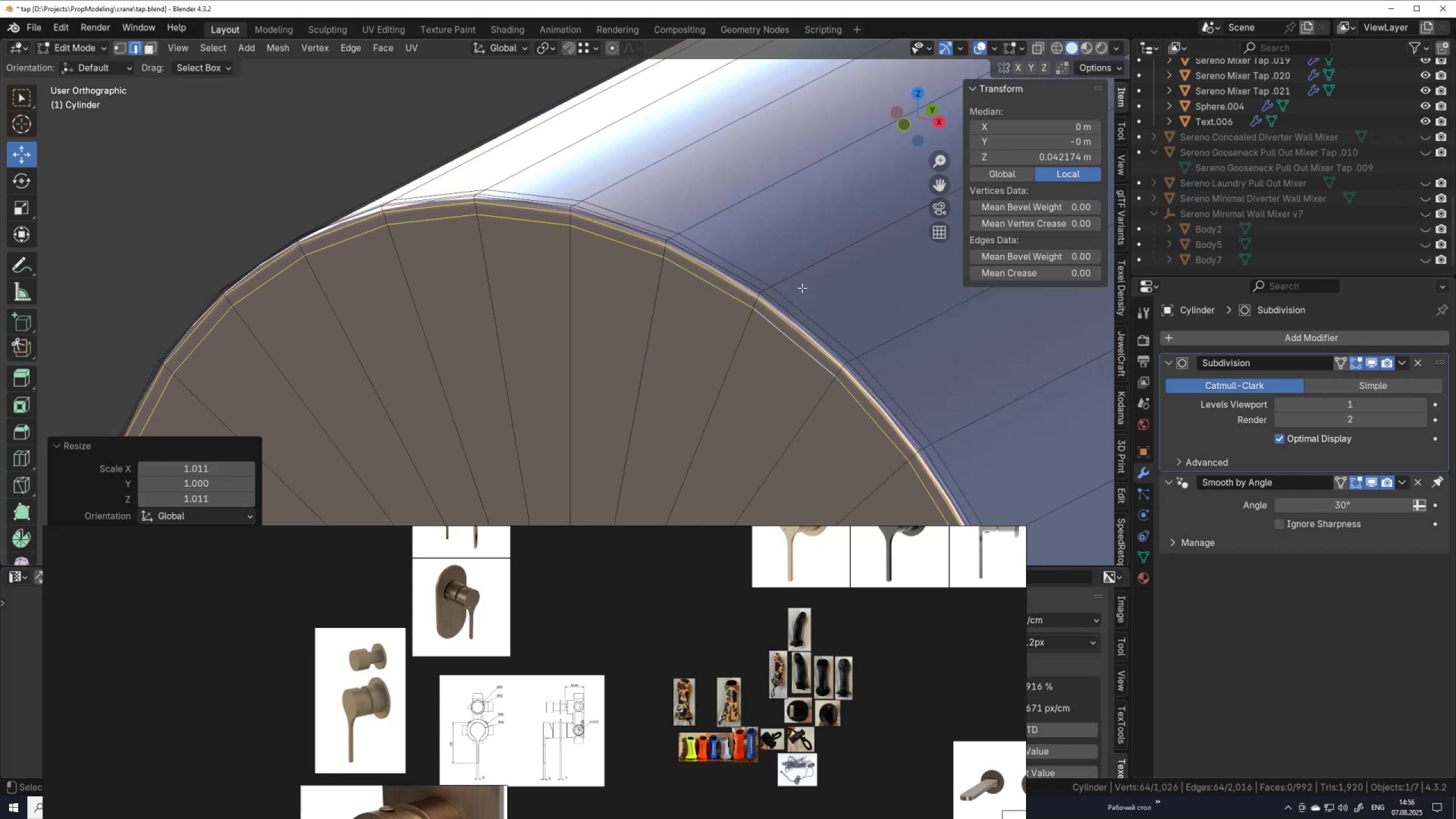 
key(Tab)
 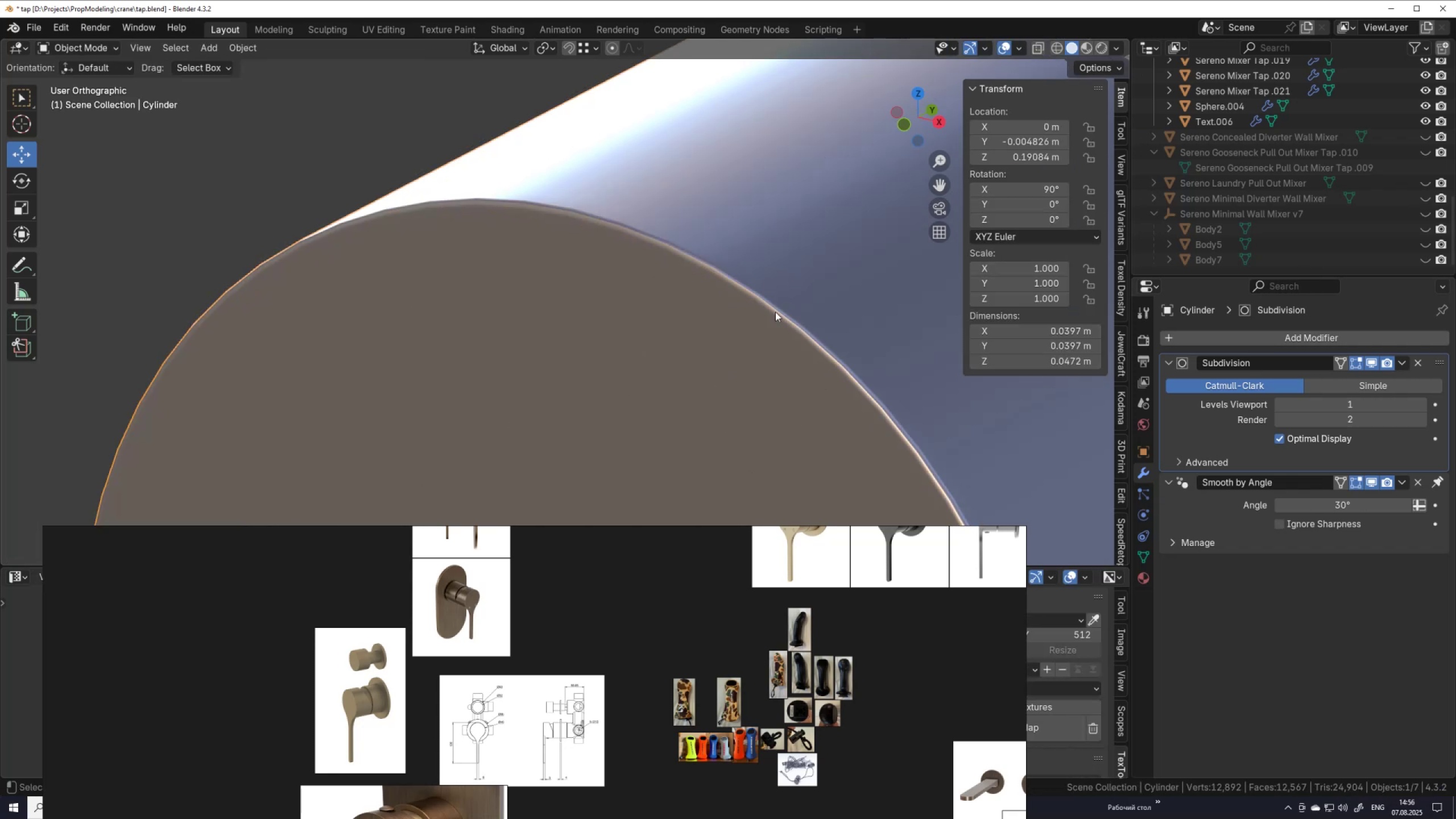 
scroll: coordinate [710, 359], scroll_direction: down, amount: 7.0
 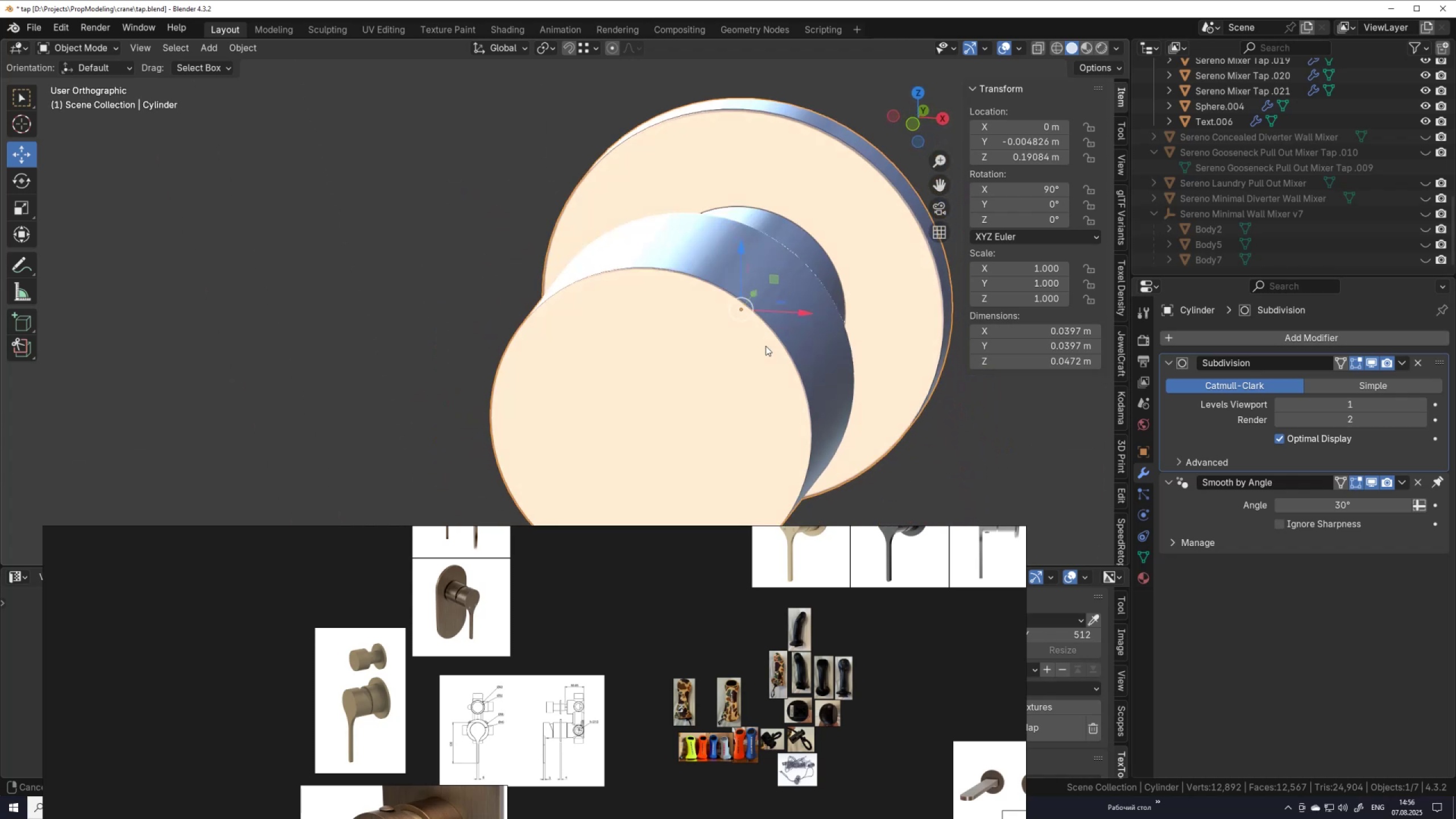 
wait(7.66)
 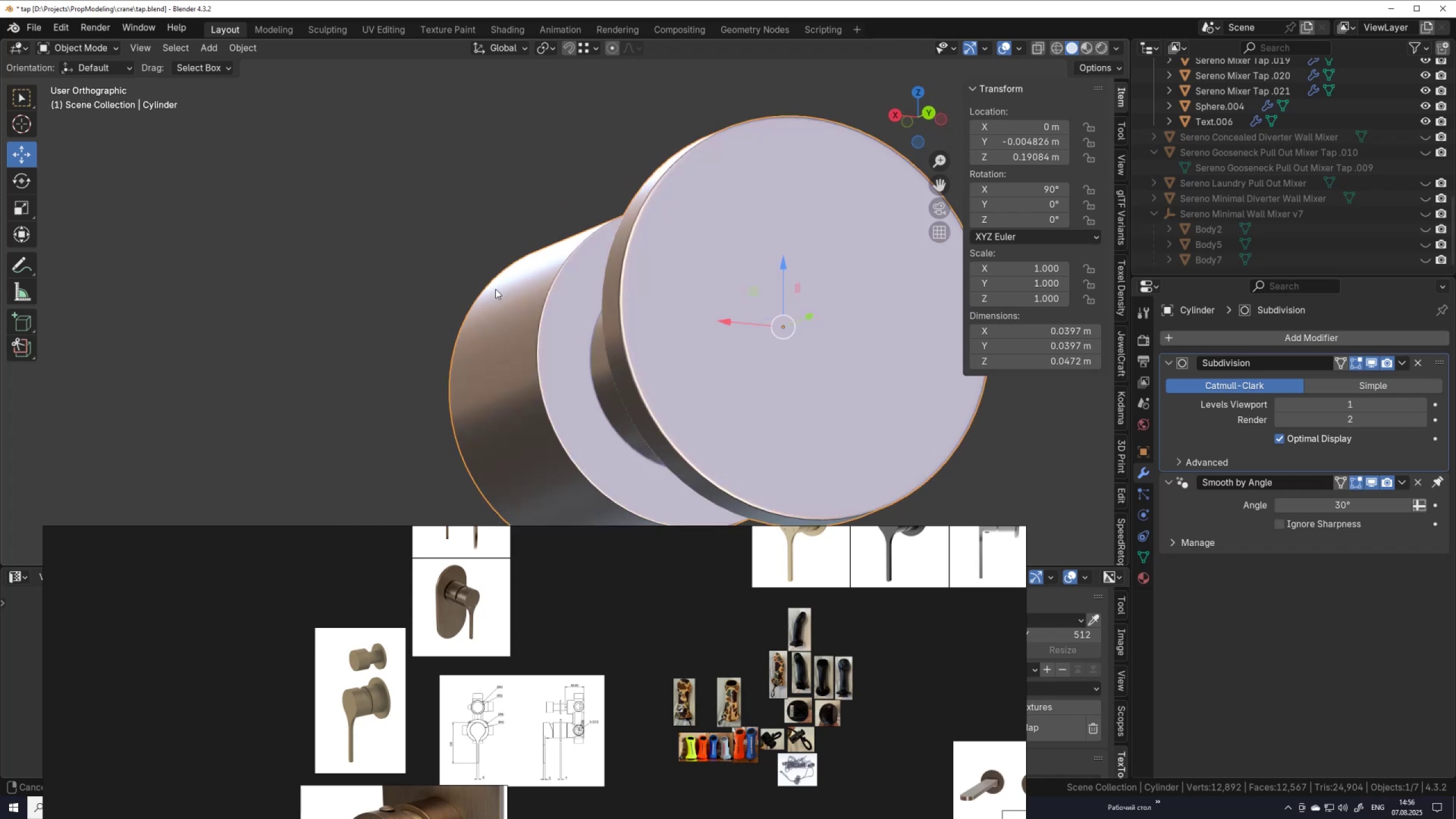 
scroll: coordinate [680, 261], scroll_direction: up, amount: 4.0
 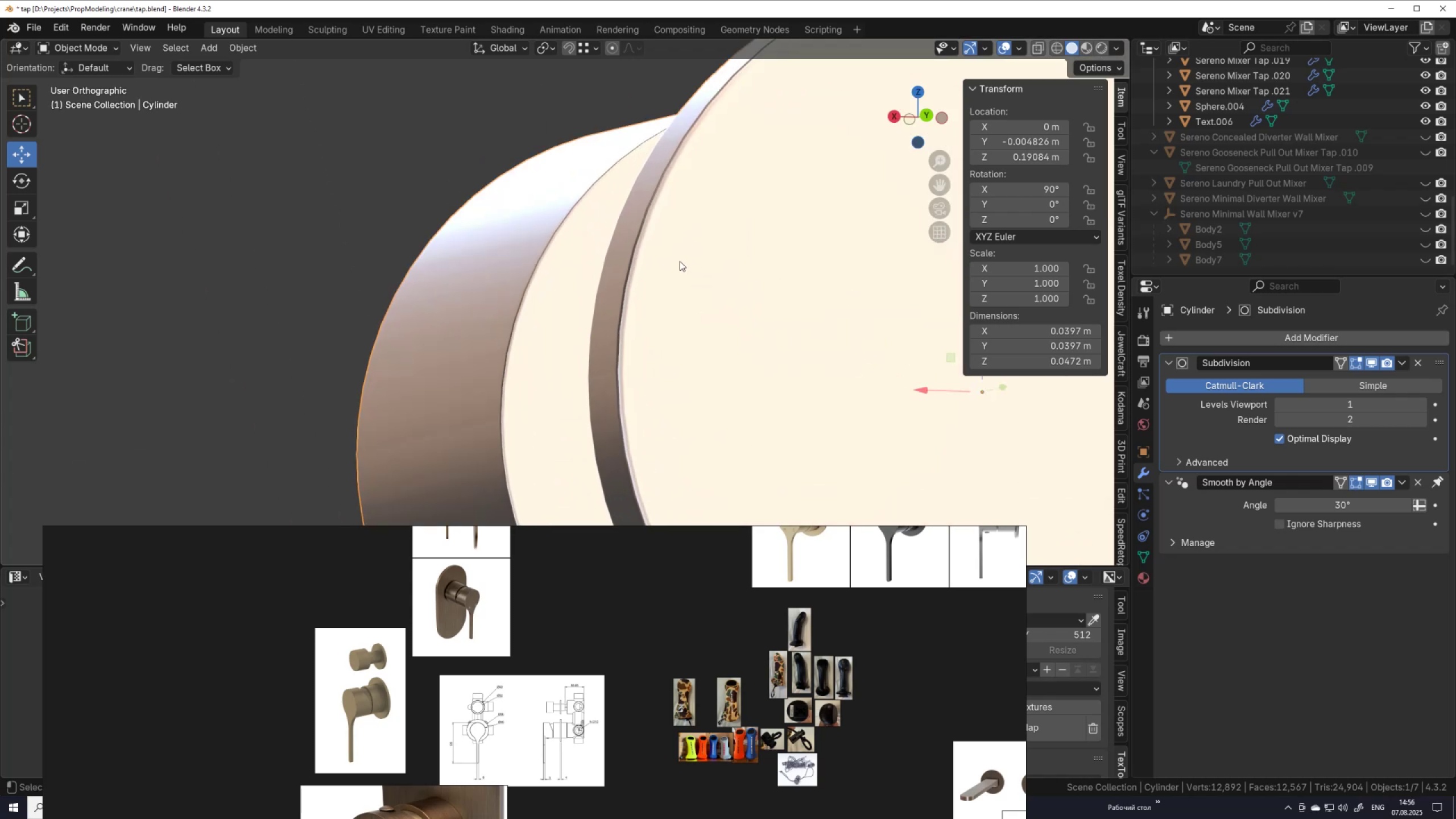 
hold_key(key=ShiftLeft, duration=0.4)
 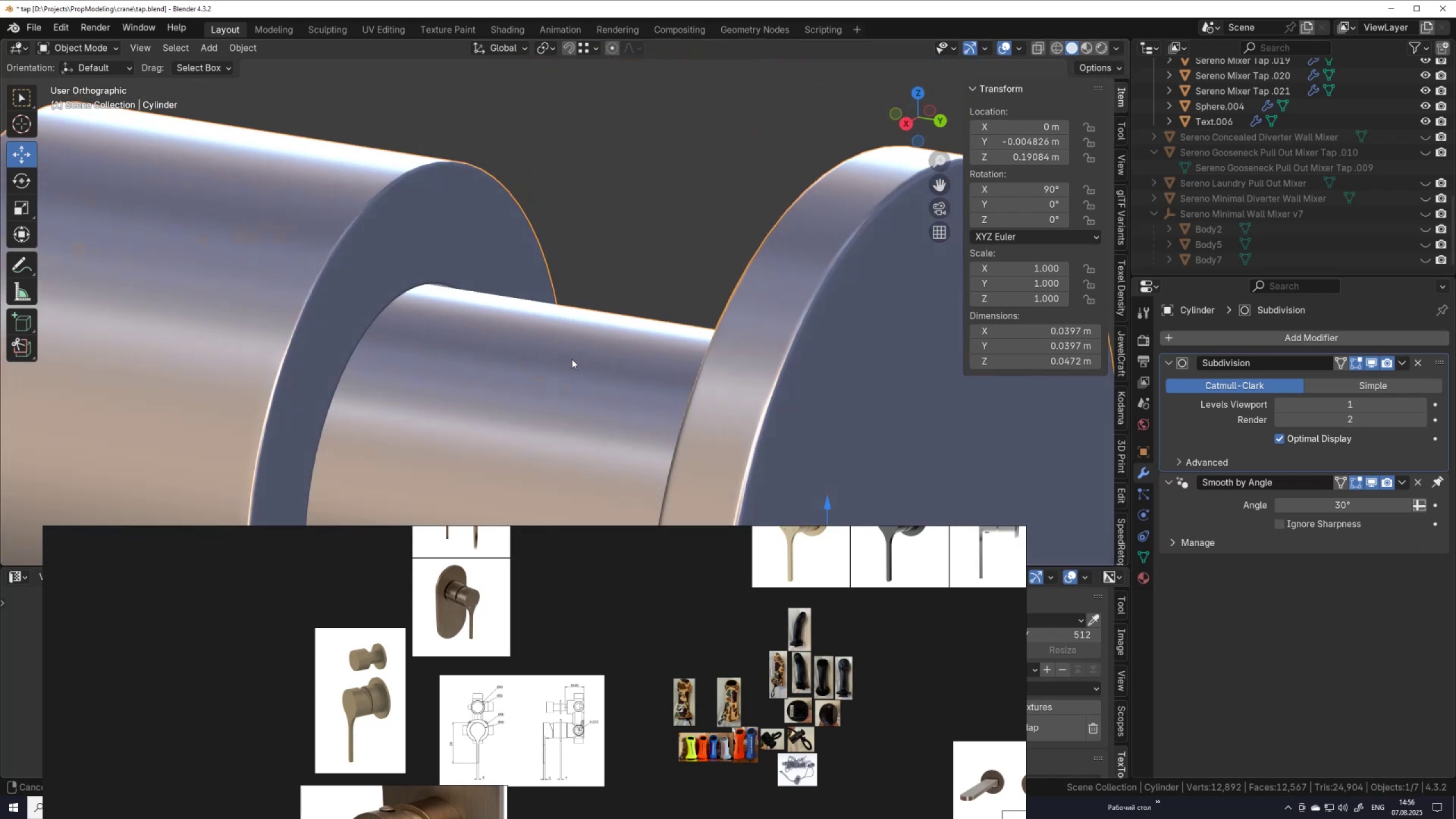 
key(Tab)
 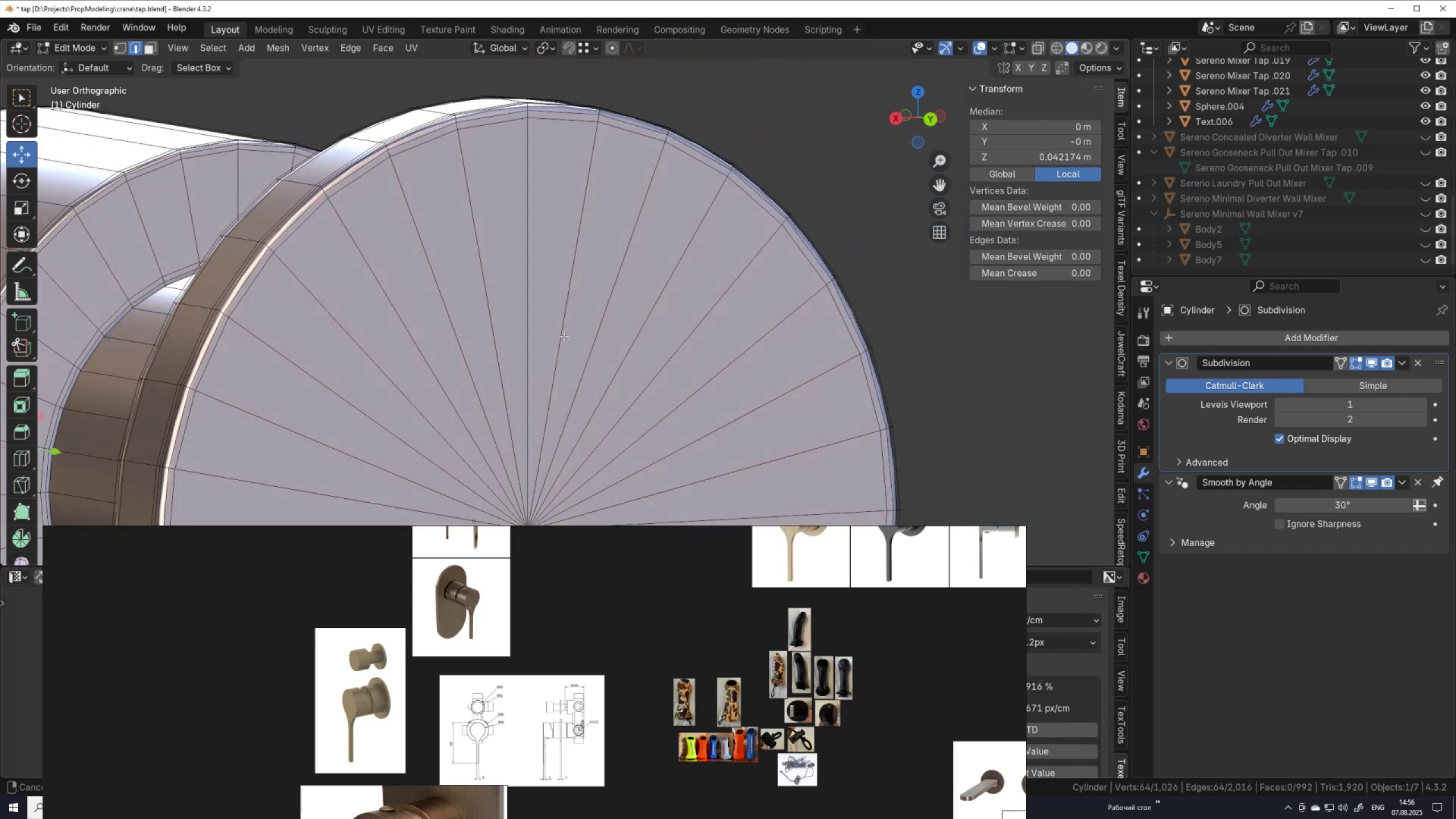 
scroll: coordinate [564, 336], scroll_direction: up, amount: 1.0
 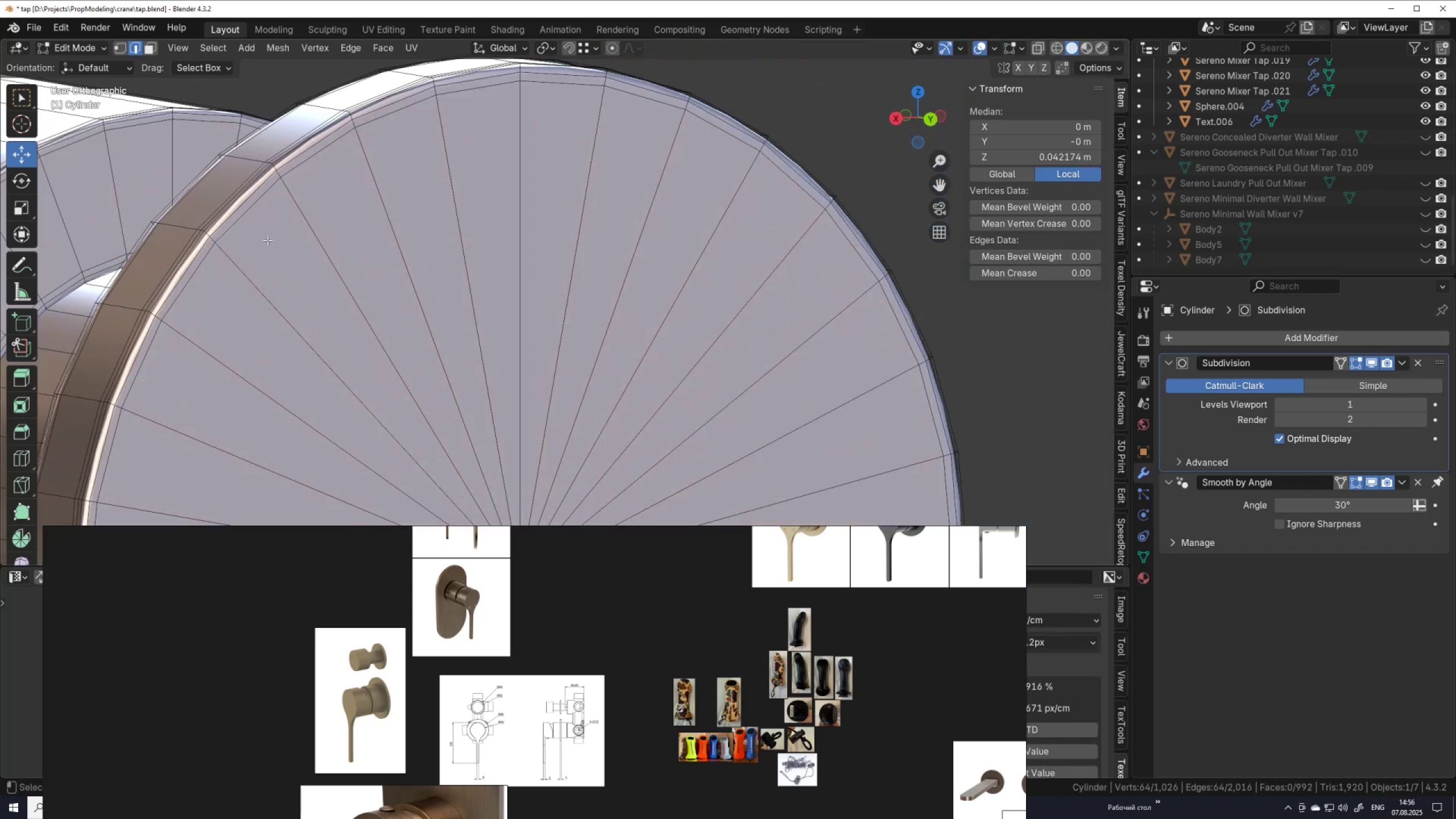 
hold_key(key=AltLeft, duration=1.05)
left_click([233, 215])
 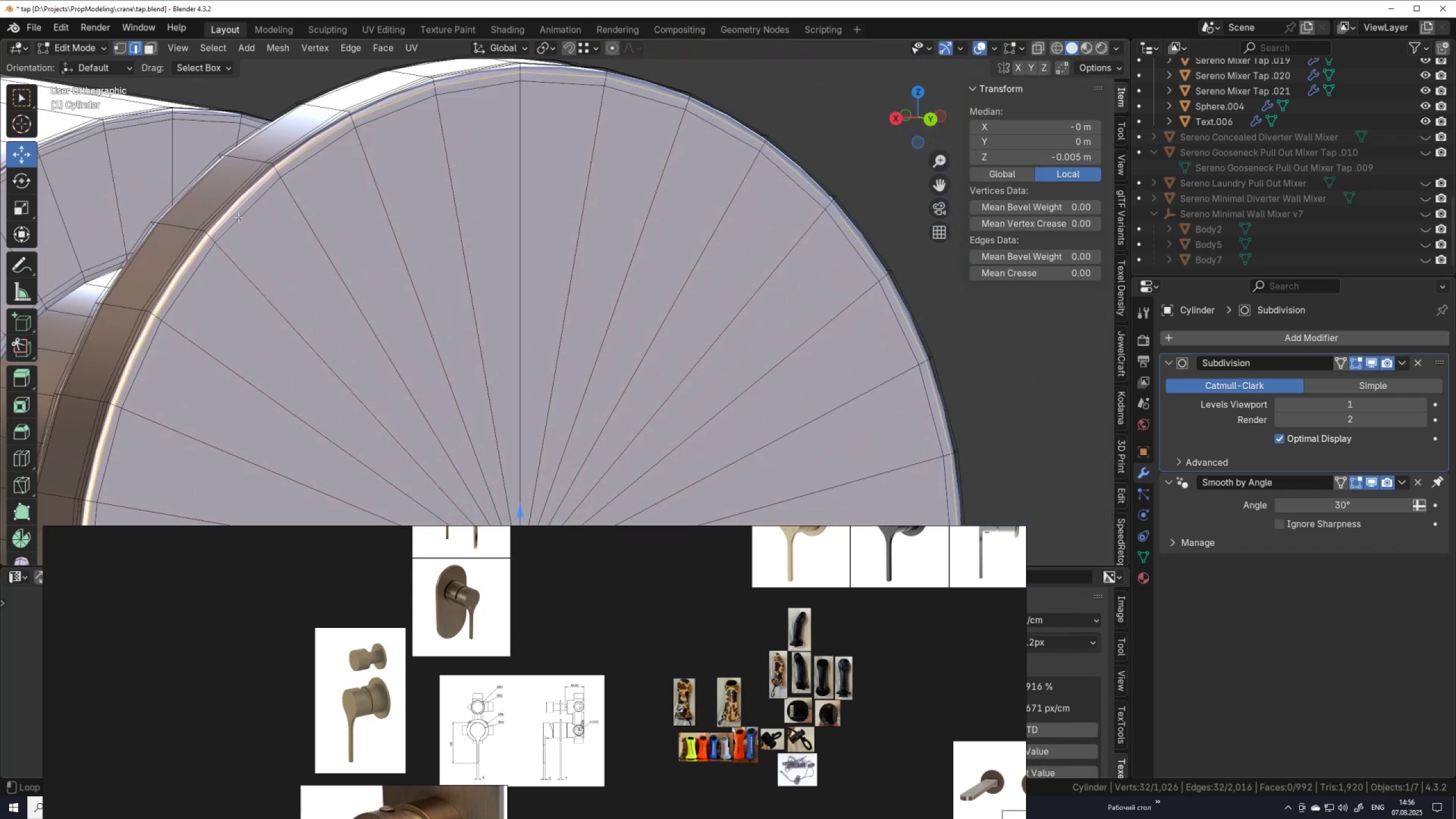 
hold_key(key=ShiftLeft, duration=0.3)
double_click([239, 218])
 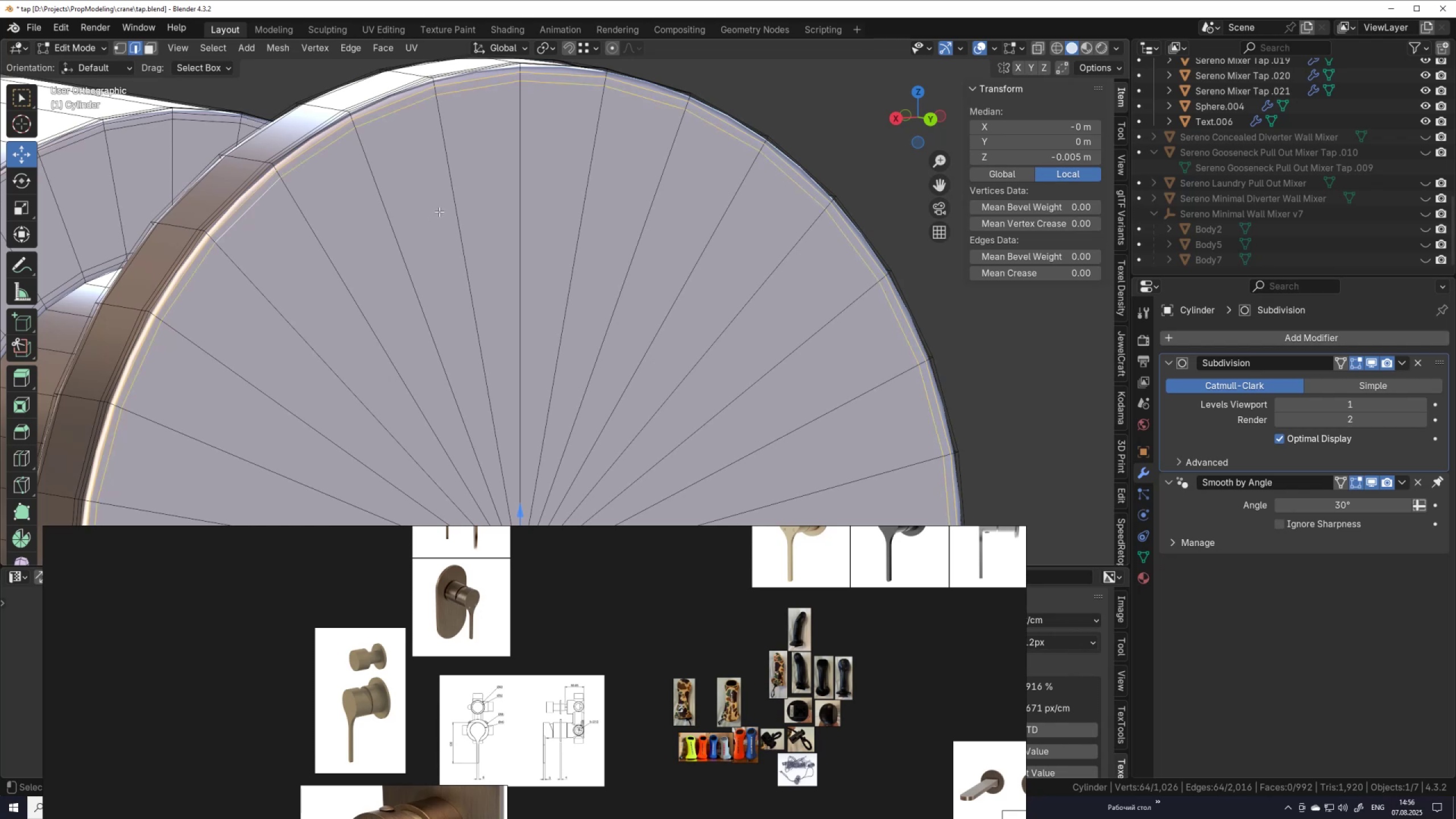 
type(sY)
 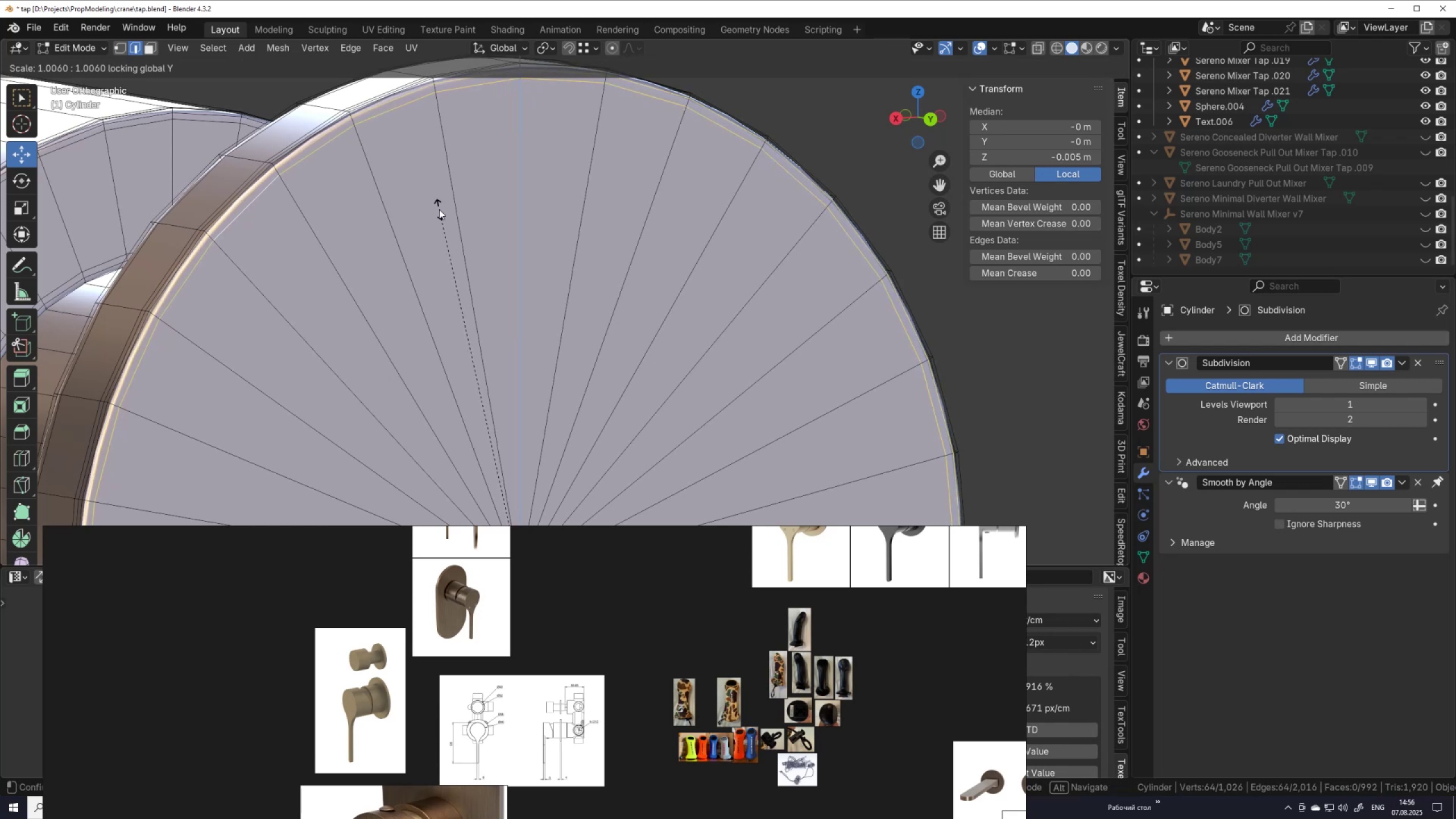 
left_click([439, 209])
 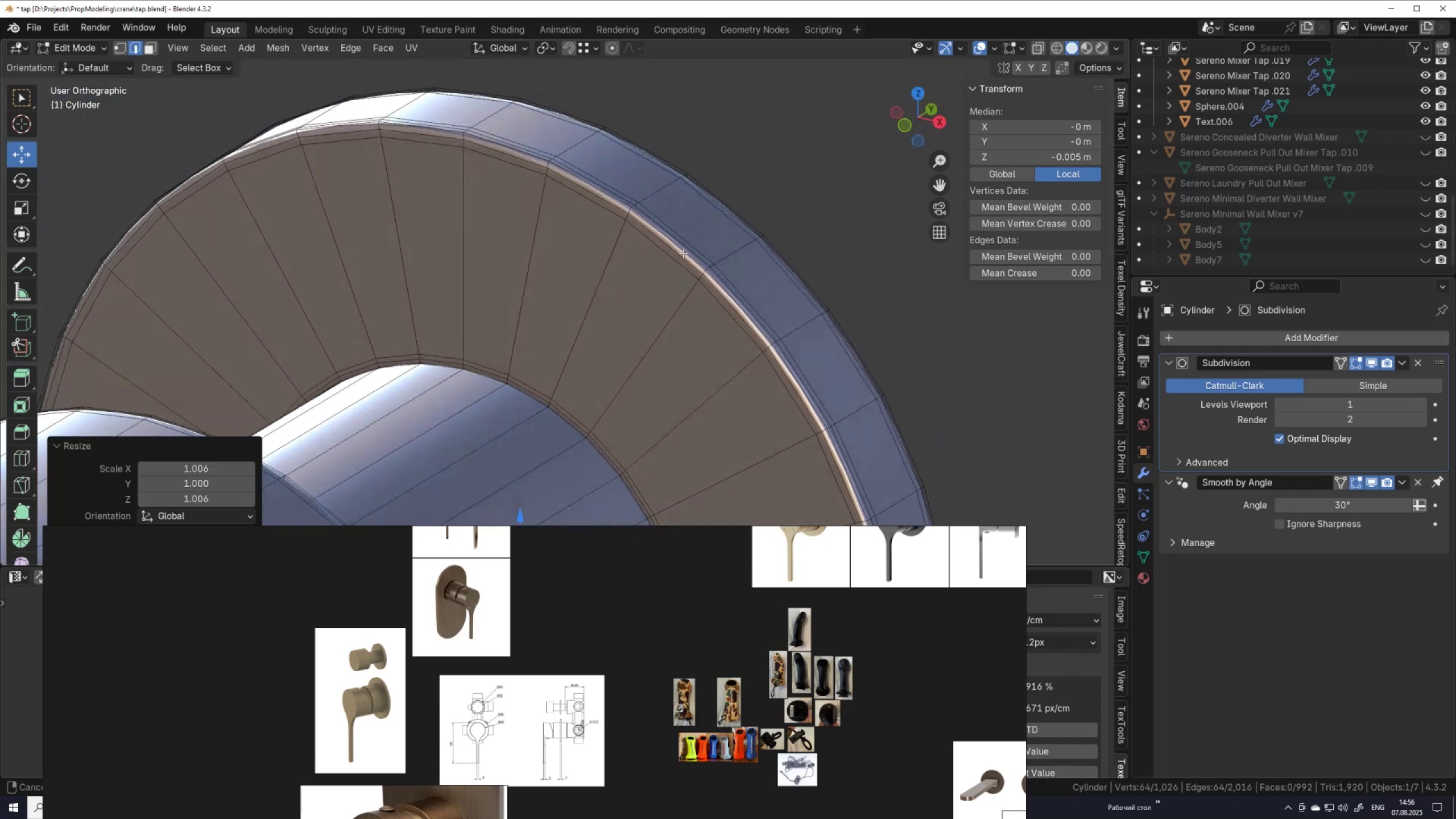 
scroll: coordinate [623, 239], scroll_direction: up, amount: 3.0
 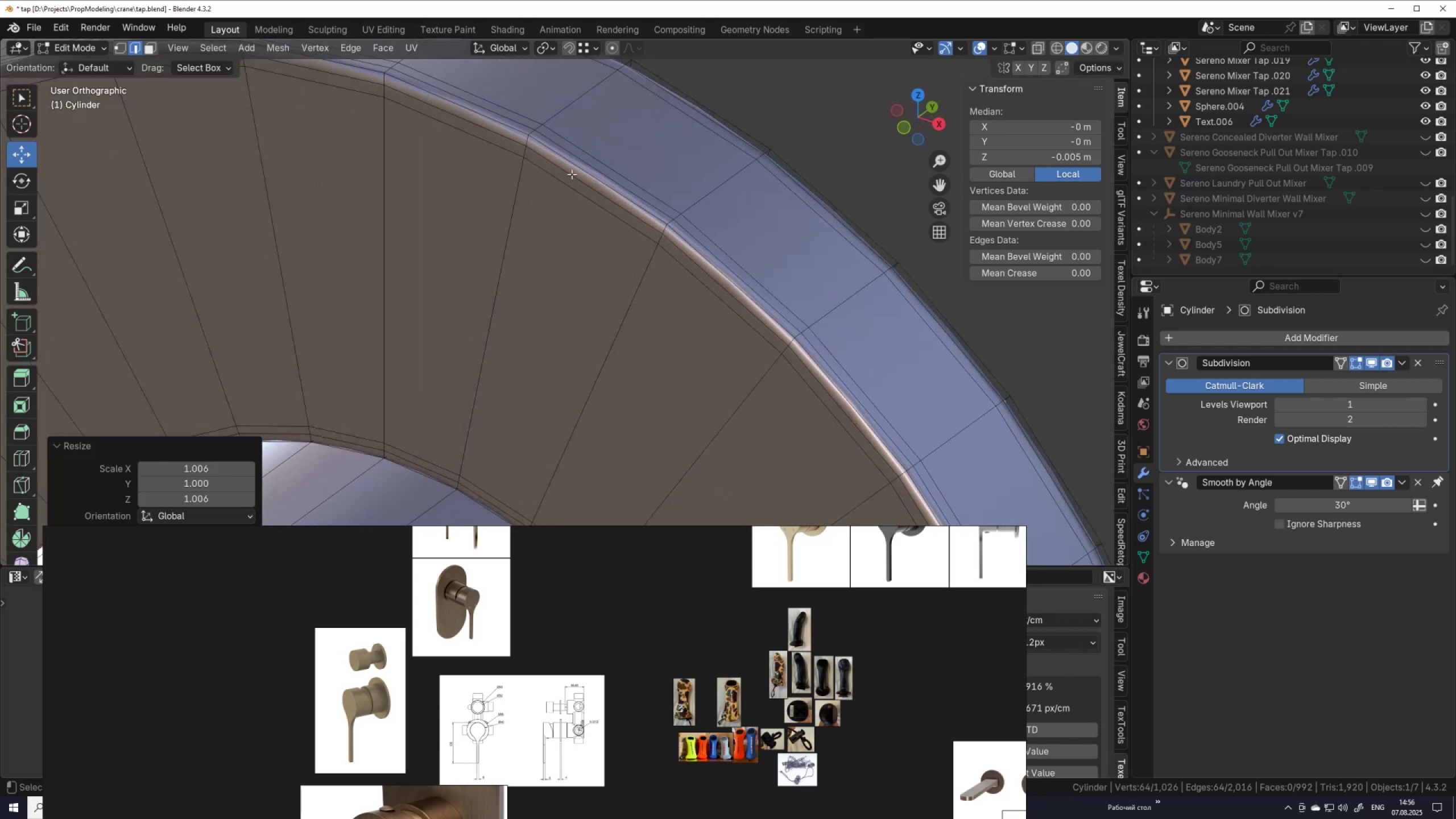 
hold_key(key=AltLeft, duration=0.83)
left_click([569, 174])
 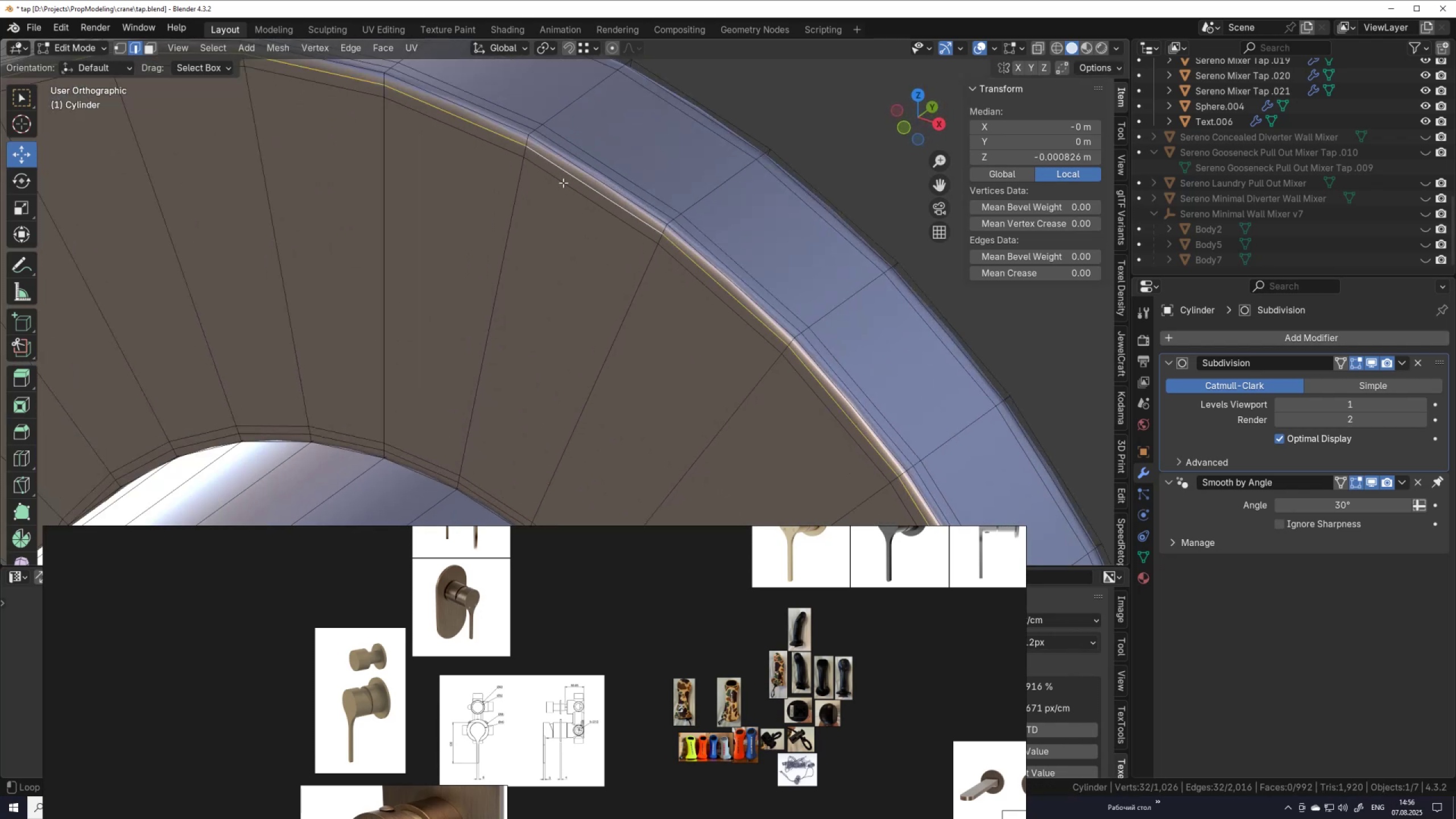 
hold_key(key=ShiftLeft, duration=0.32)
double_click([563, 183])
 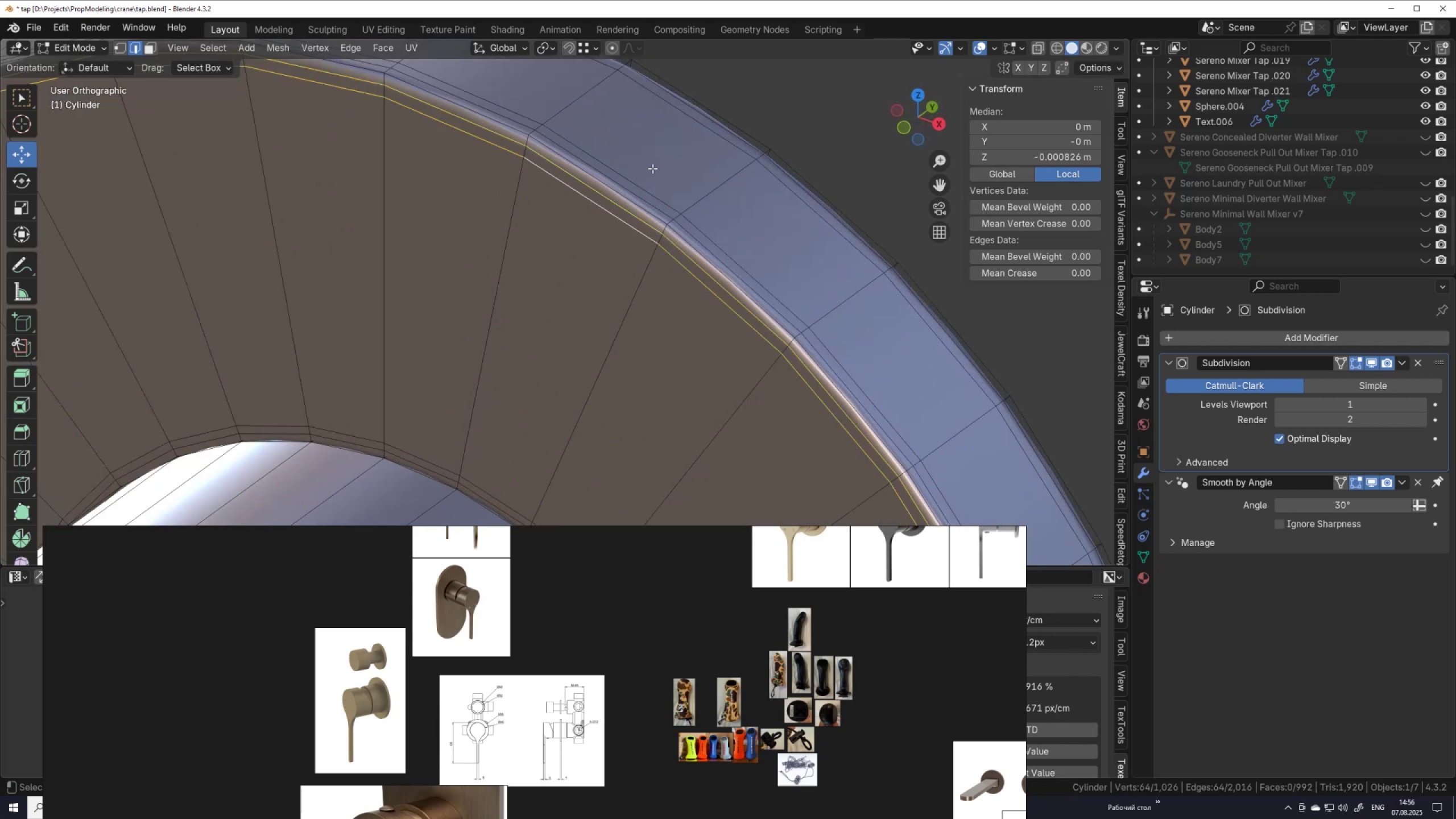 
type(sY)
 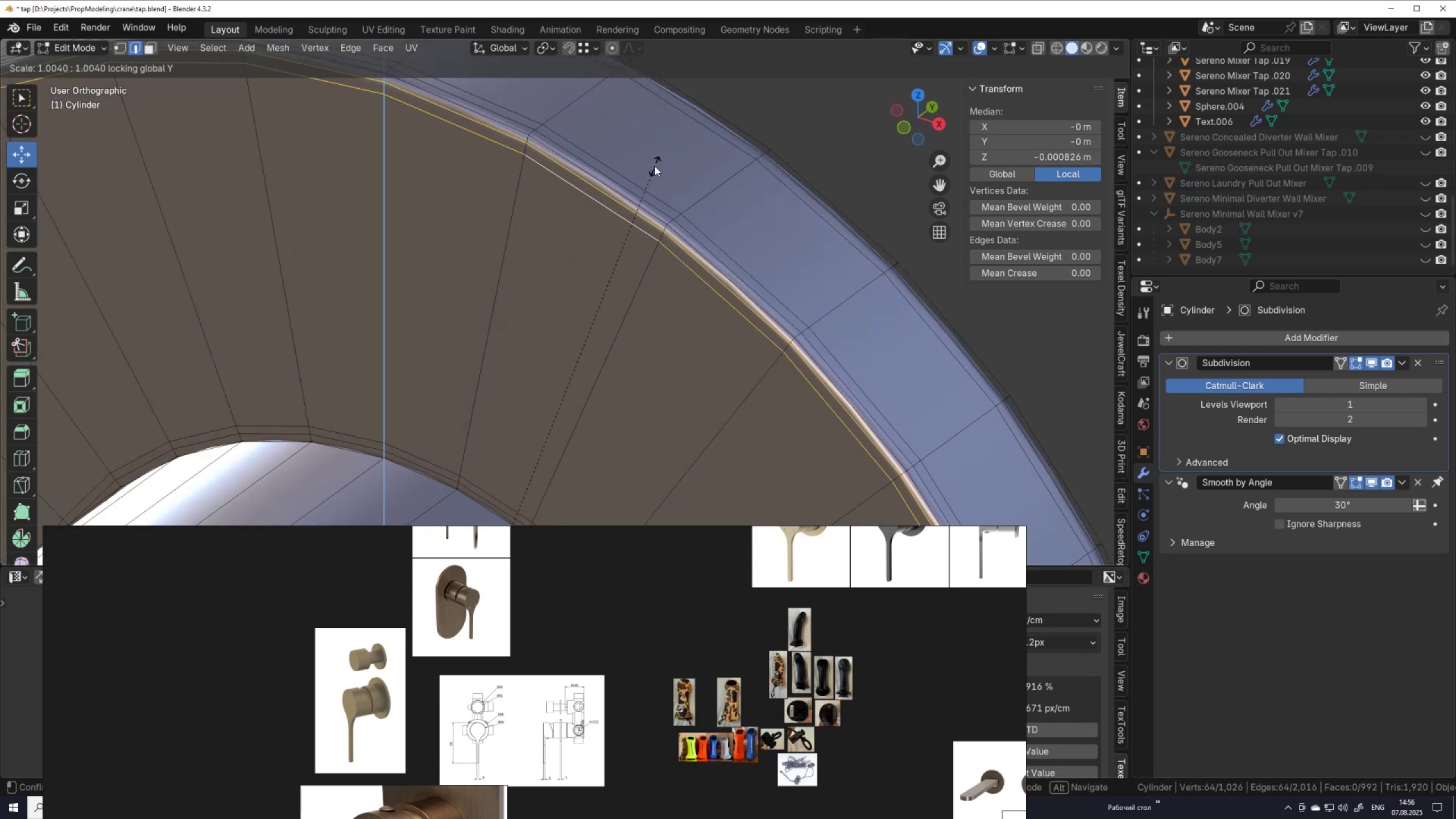 
left_click([655, 166])
 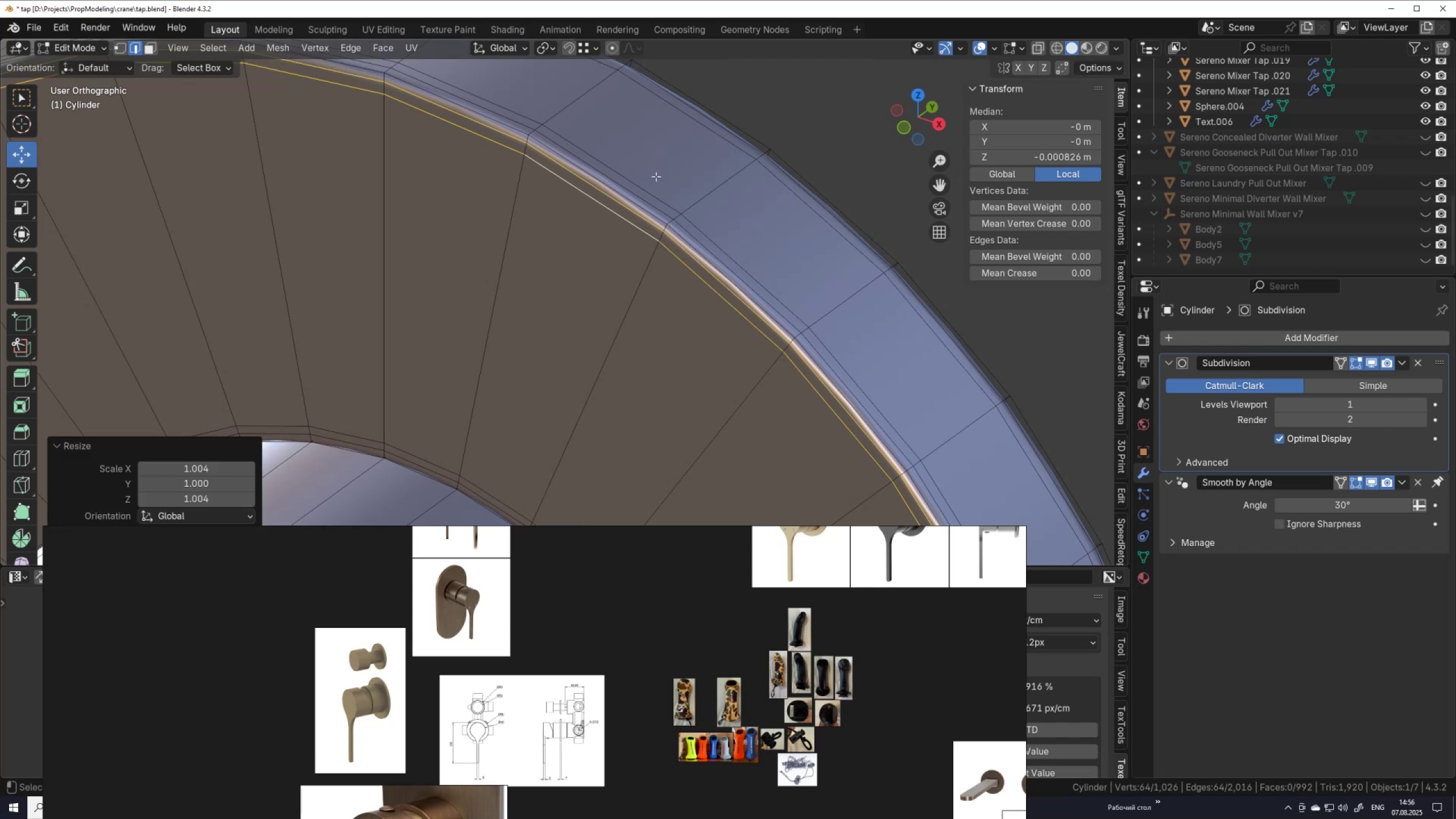 
key(Tab)
 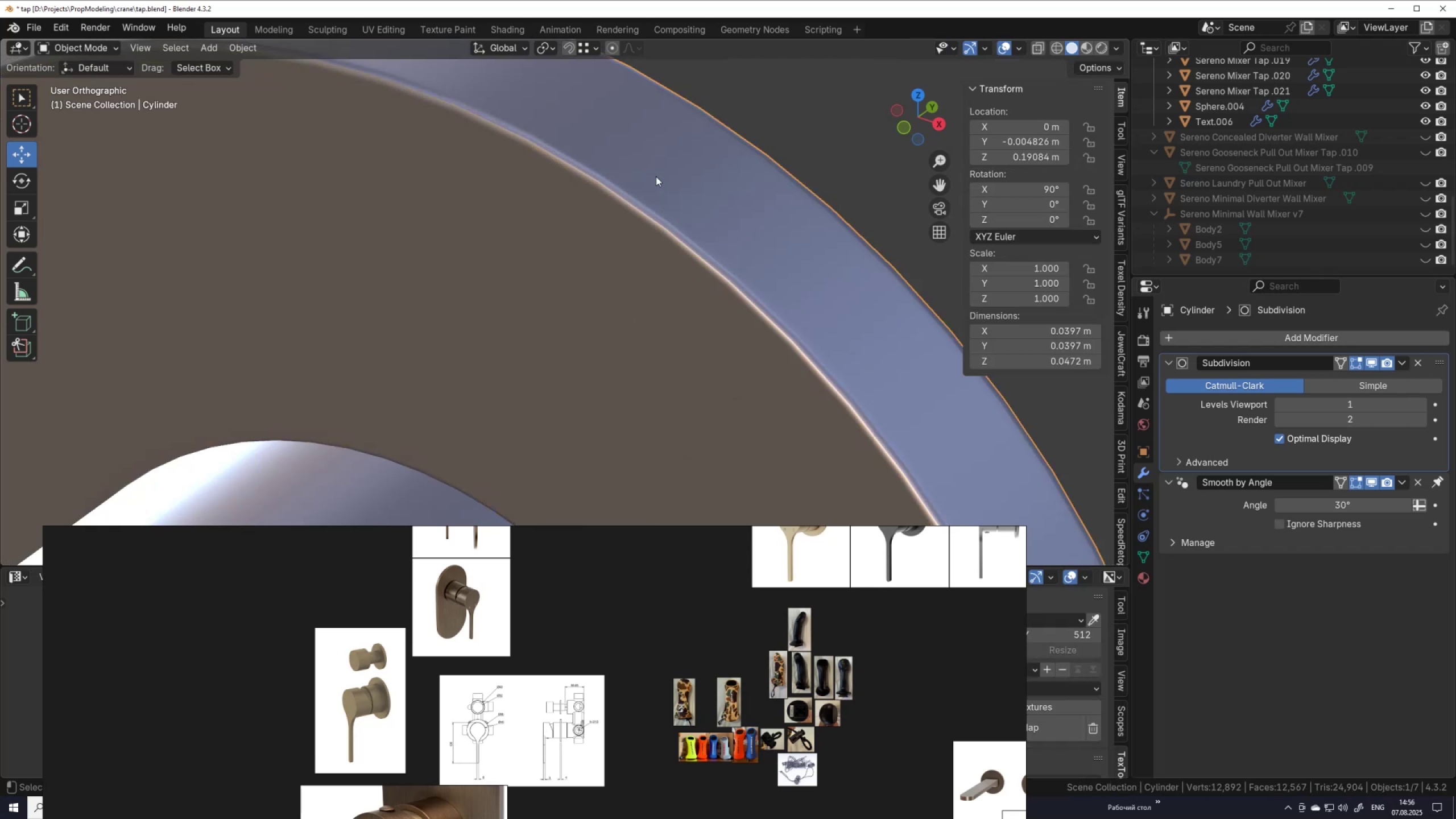 
scroll: coordinate [664, 198], scroll_direction: down, amount: 8.0
 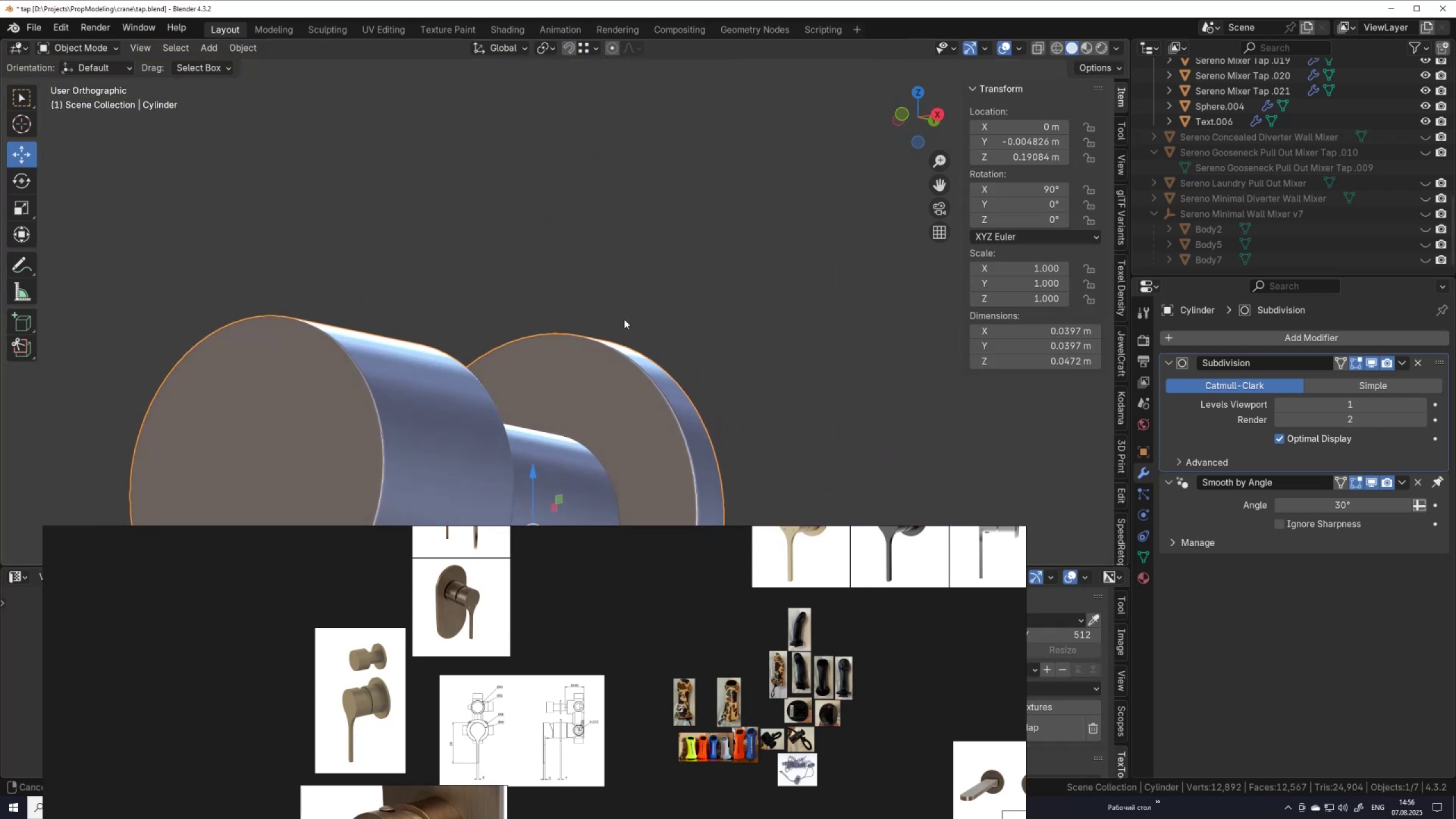 
hold_key(key=ShiftLeft, duration=0.49)
 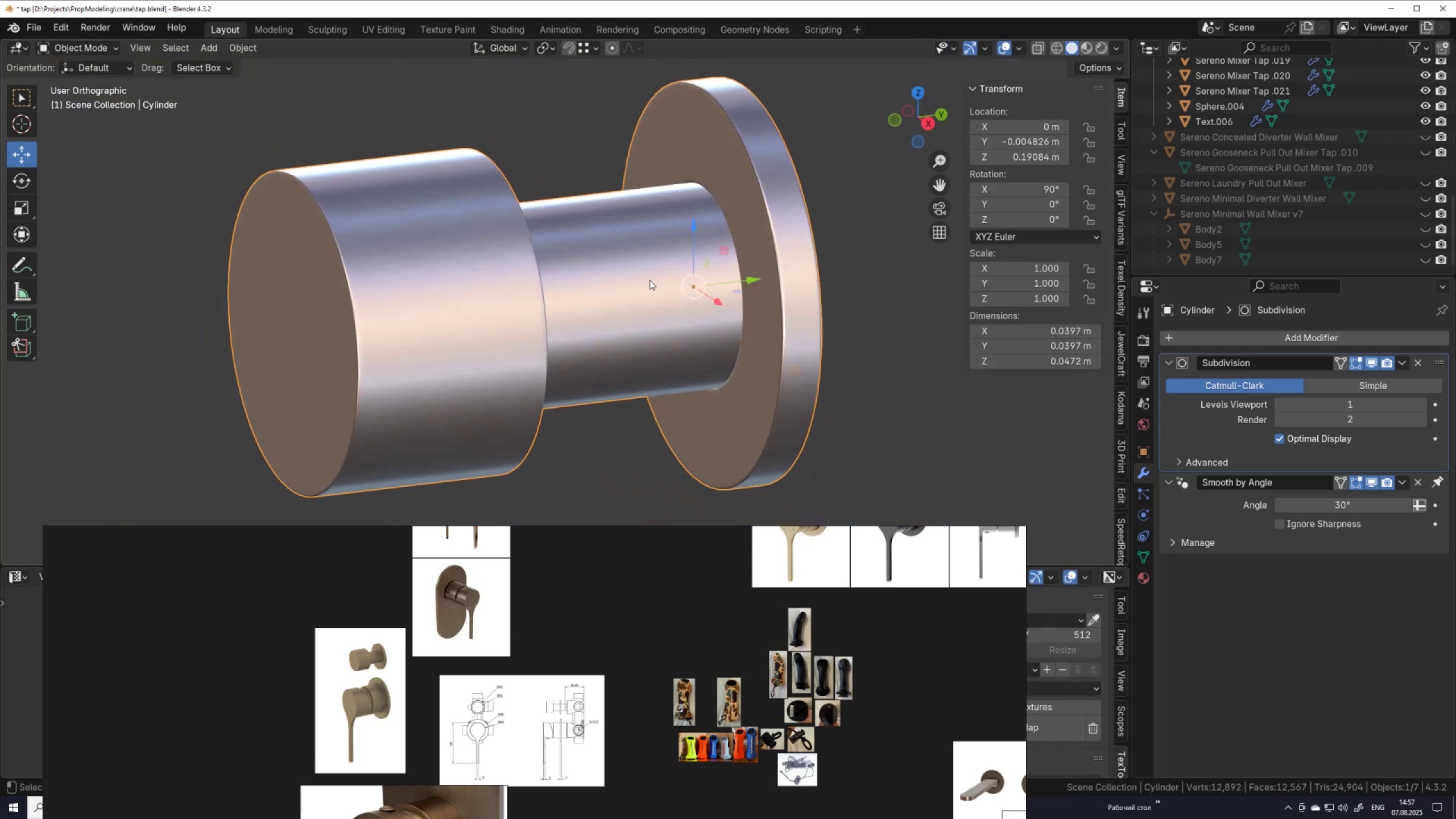 
wait(7.55)
 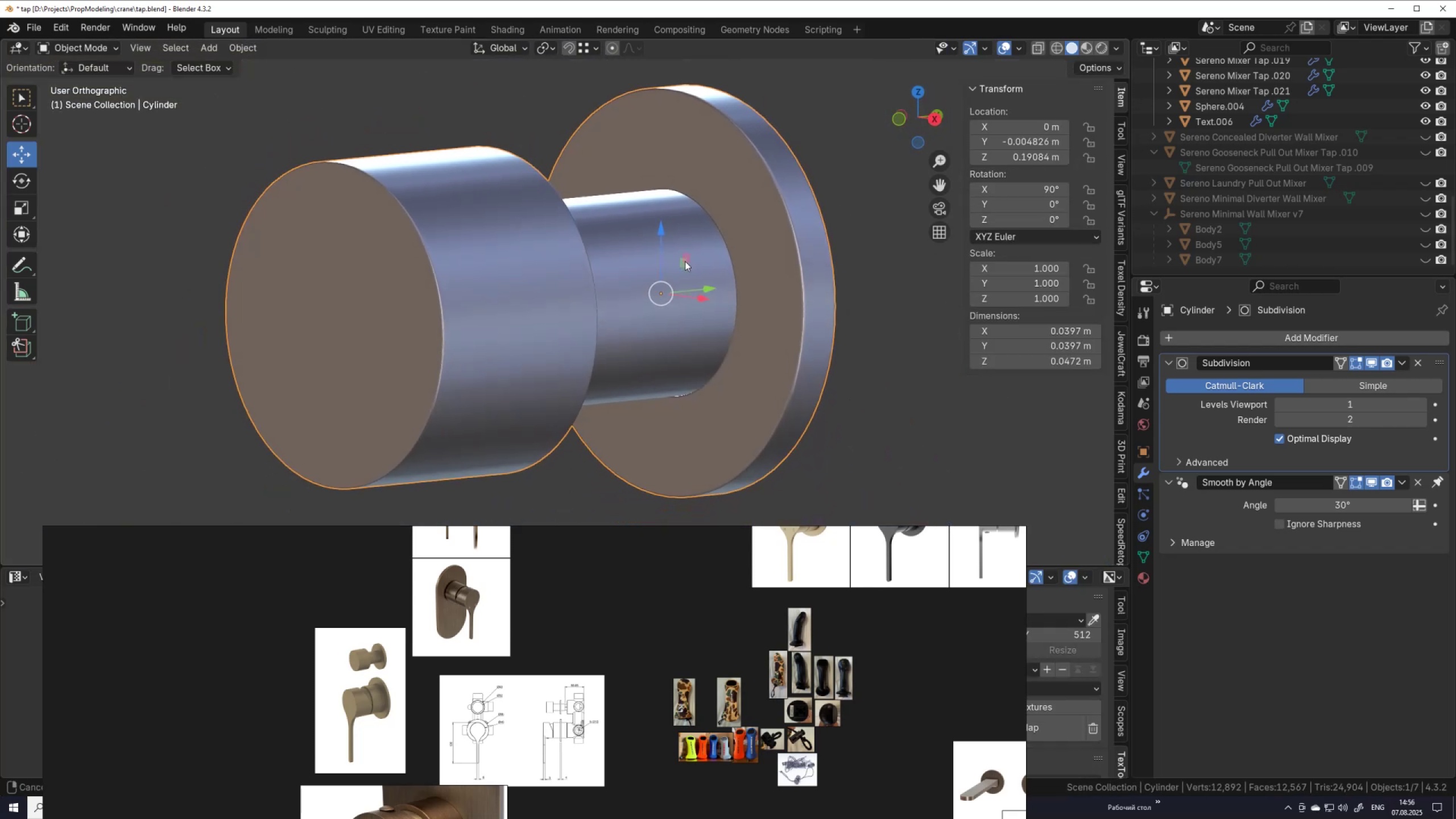 
scroll: coordinate [568, 199], scroll_direction: down, amount: 2.0
 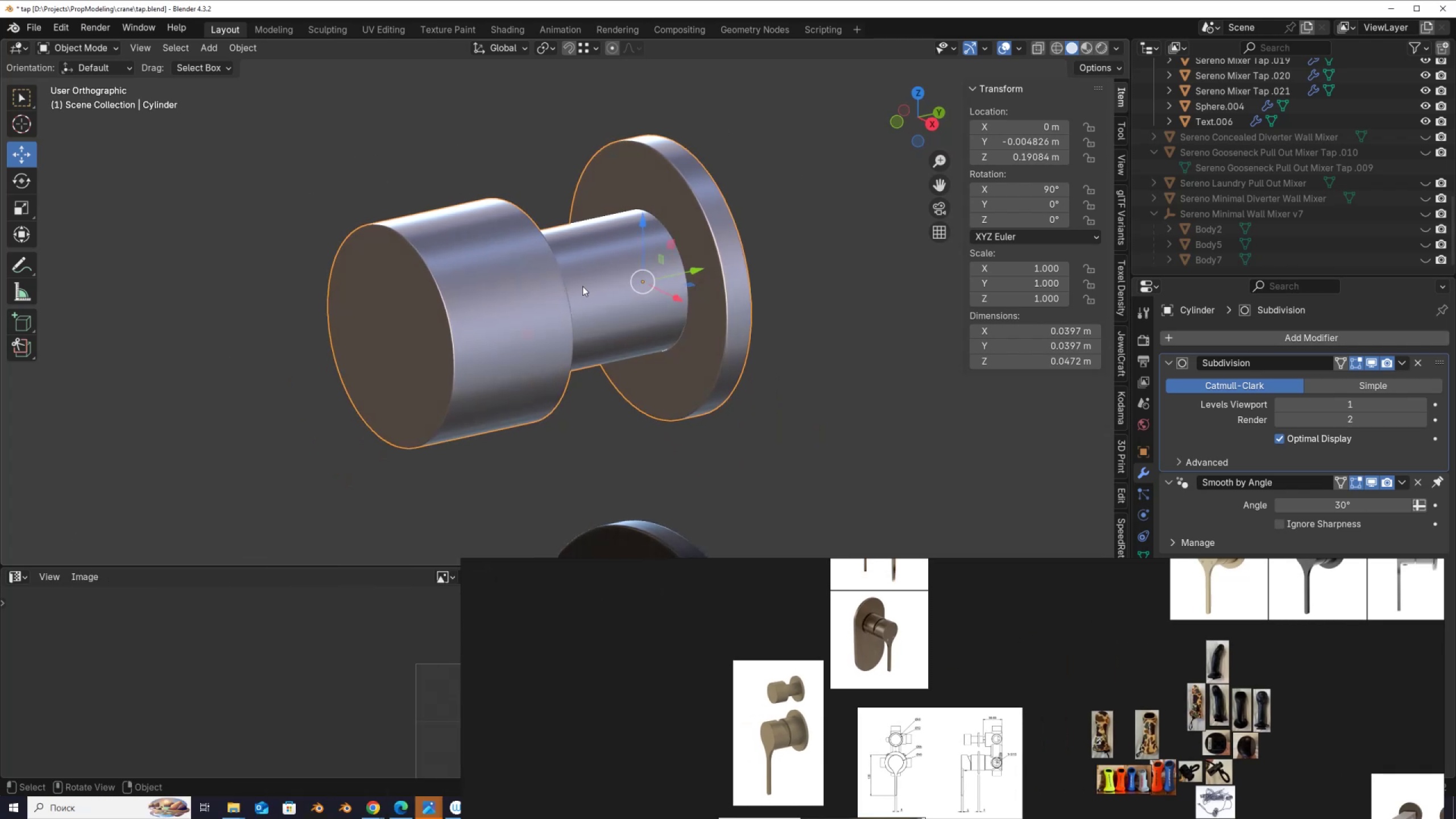 
left_click([573, 292])
 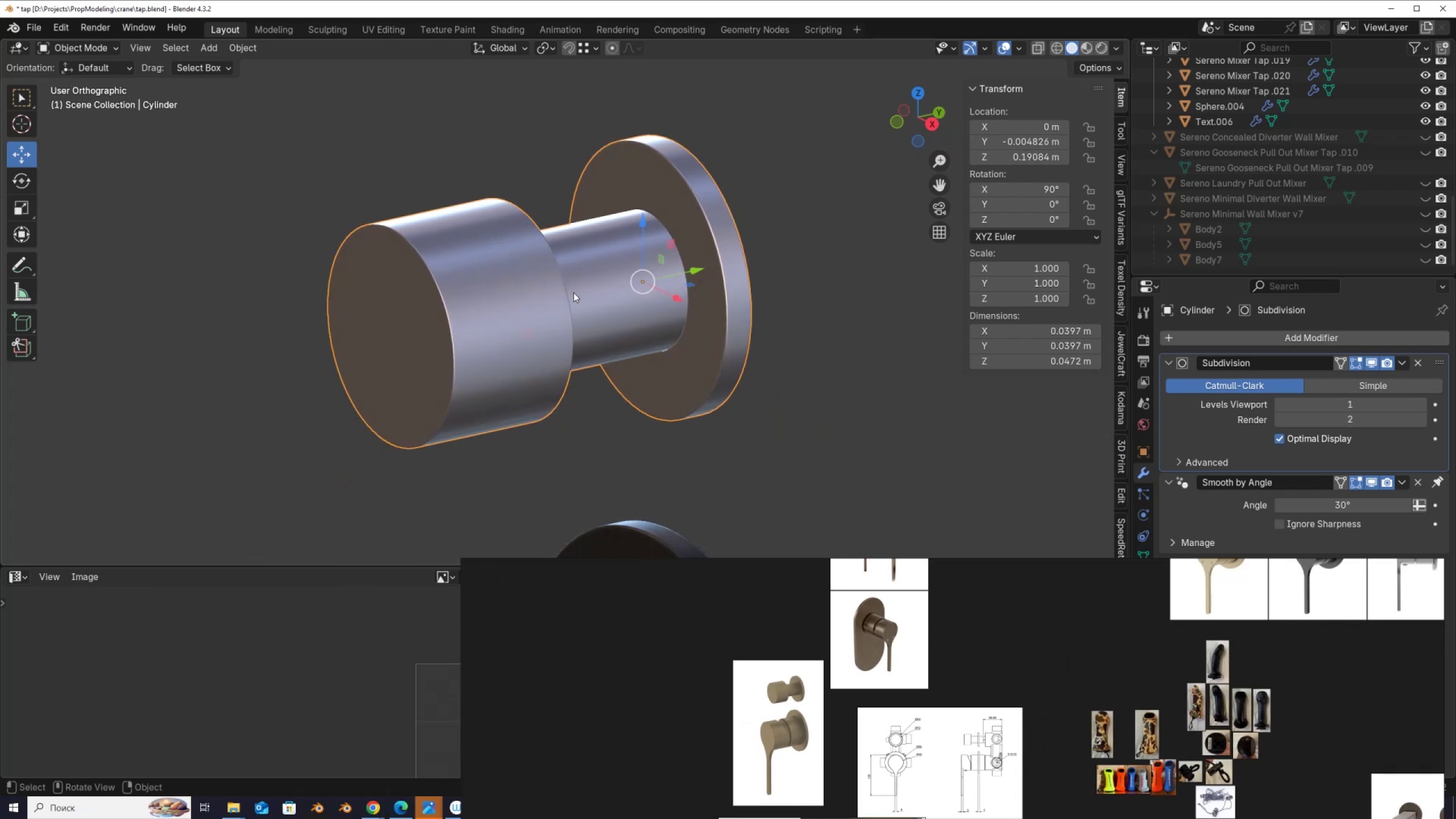 
scroll: coordinate [573, 292], scroll_direction: down, amount: 4.0
 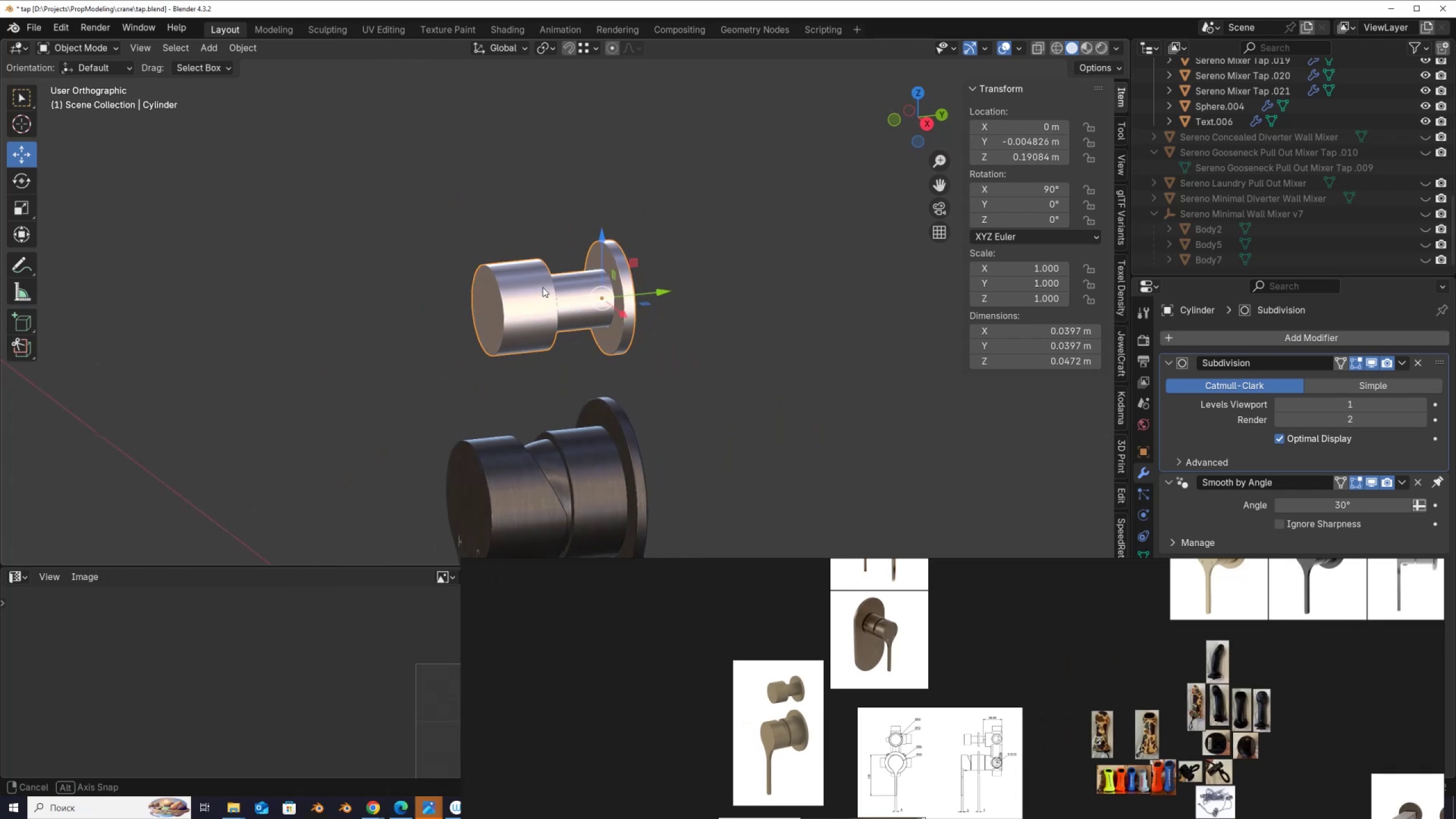 
scroll: coordinate [430, 318], scroll_direction: up, amount: 9.0
 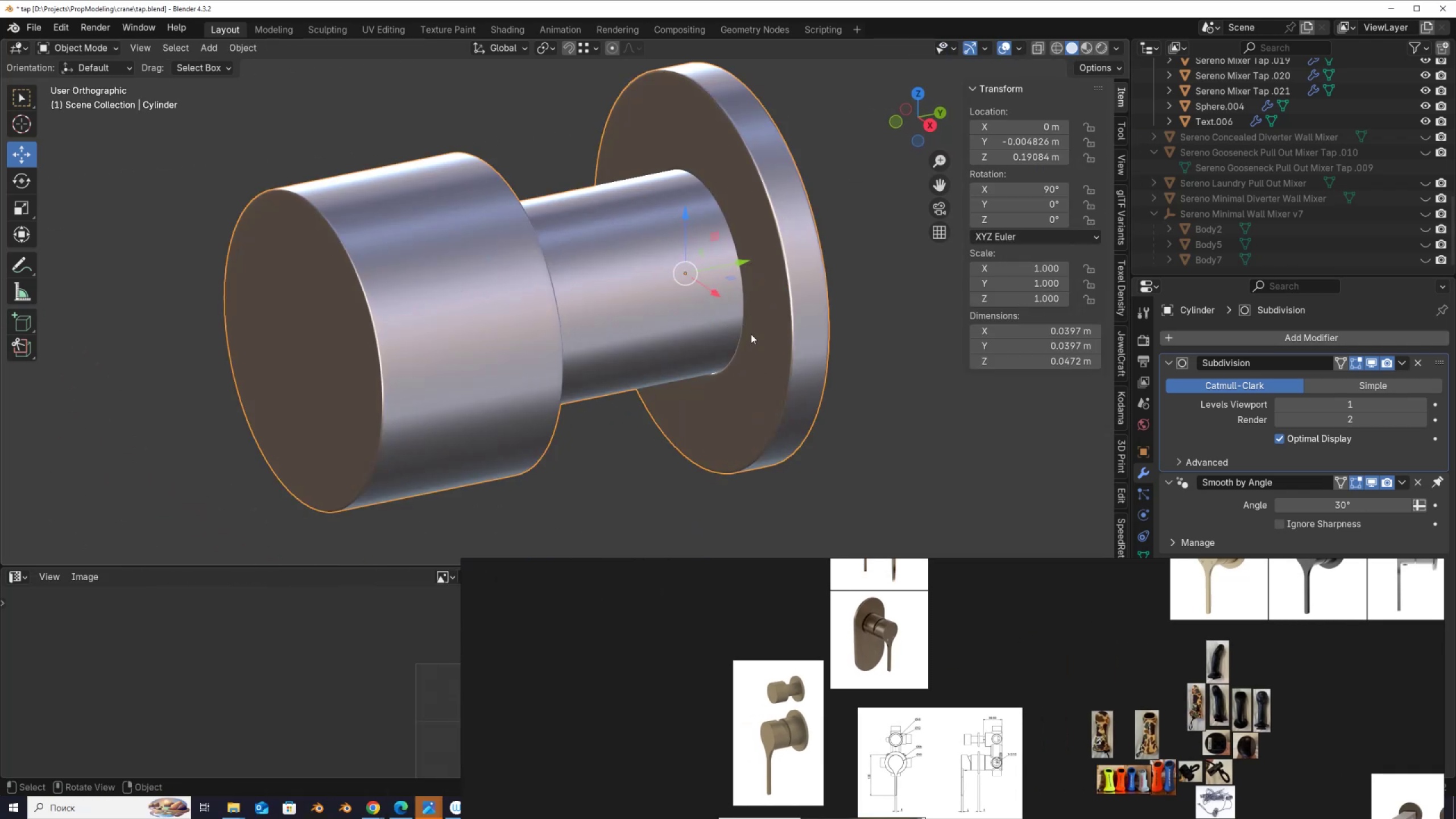 
key(Tab)
 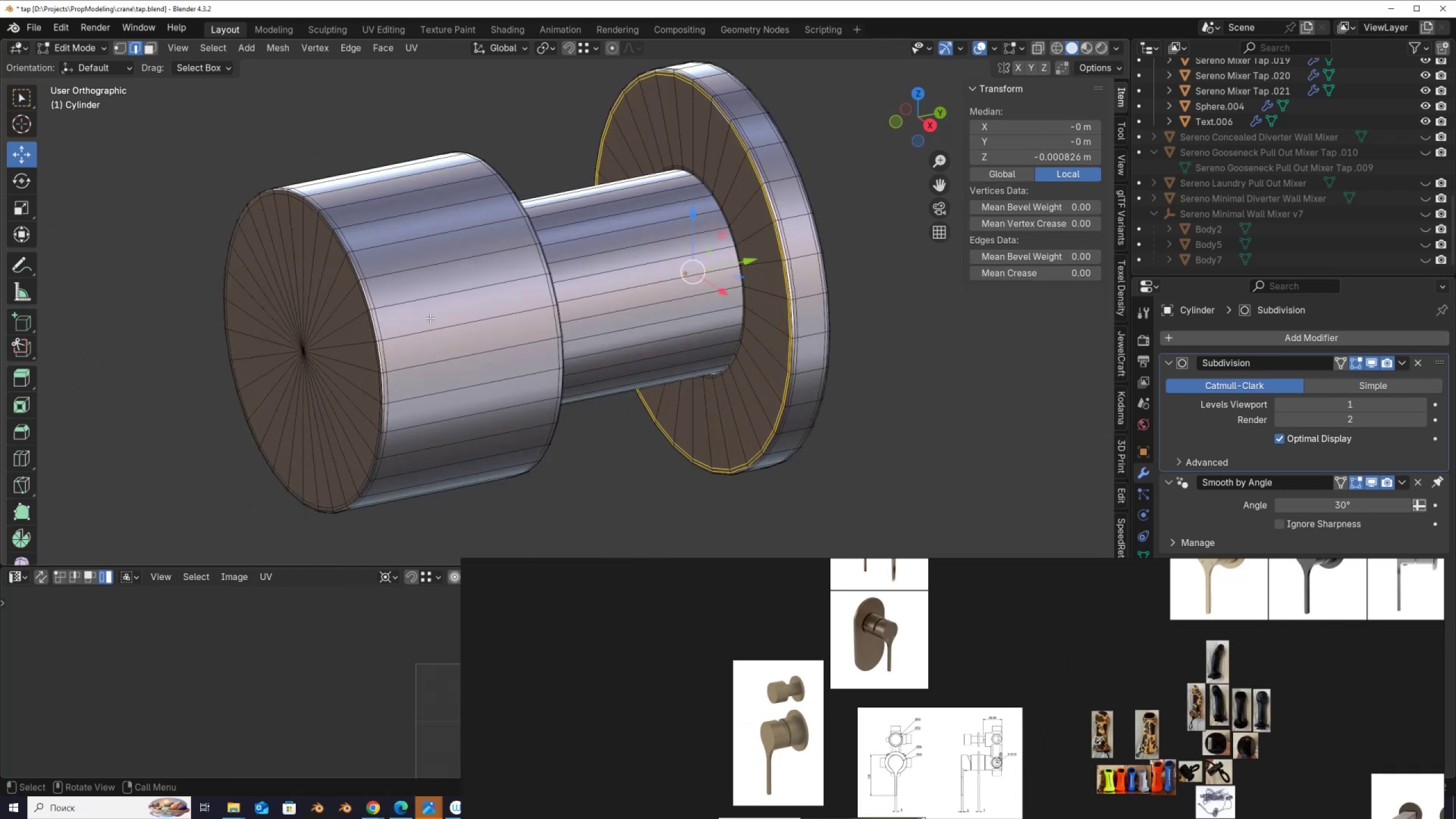 
key(Tab)
 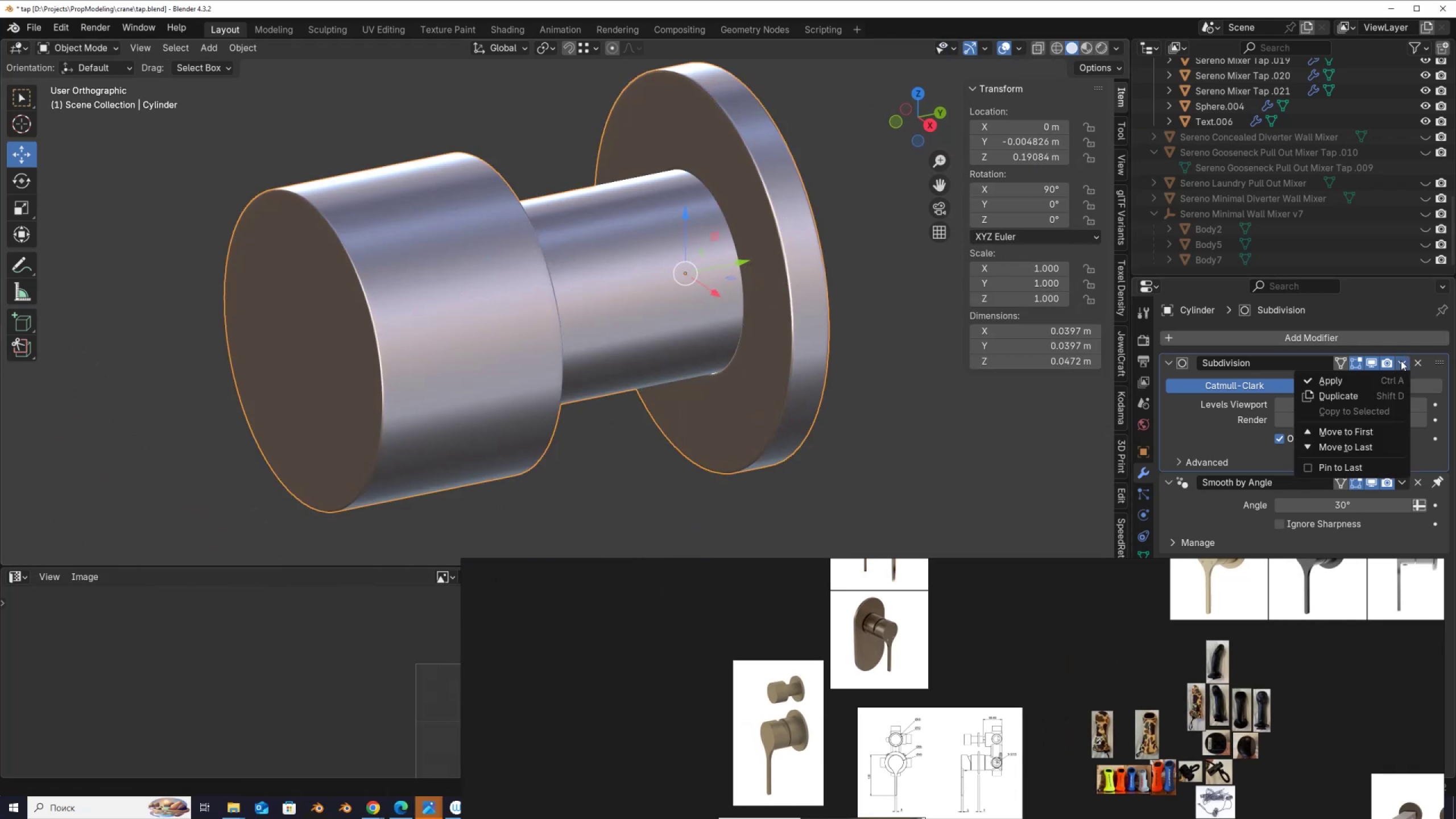 
double_click([1367, 380])
 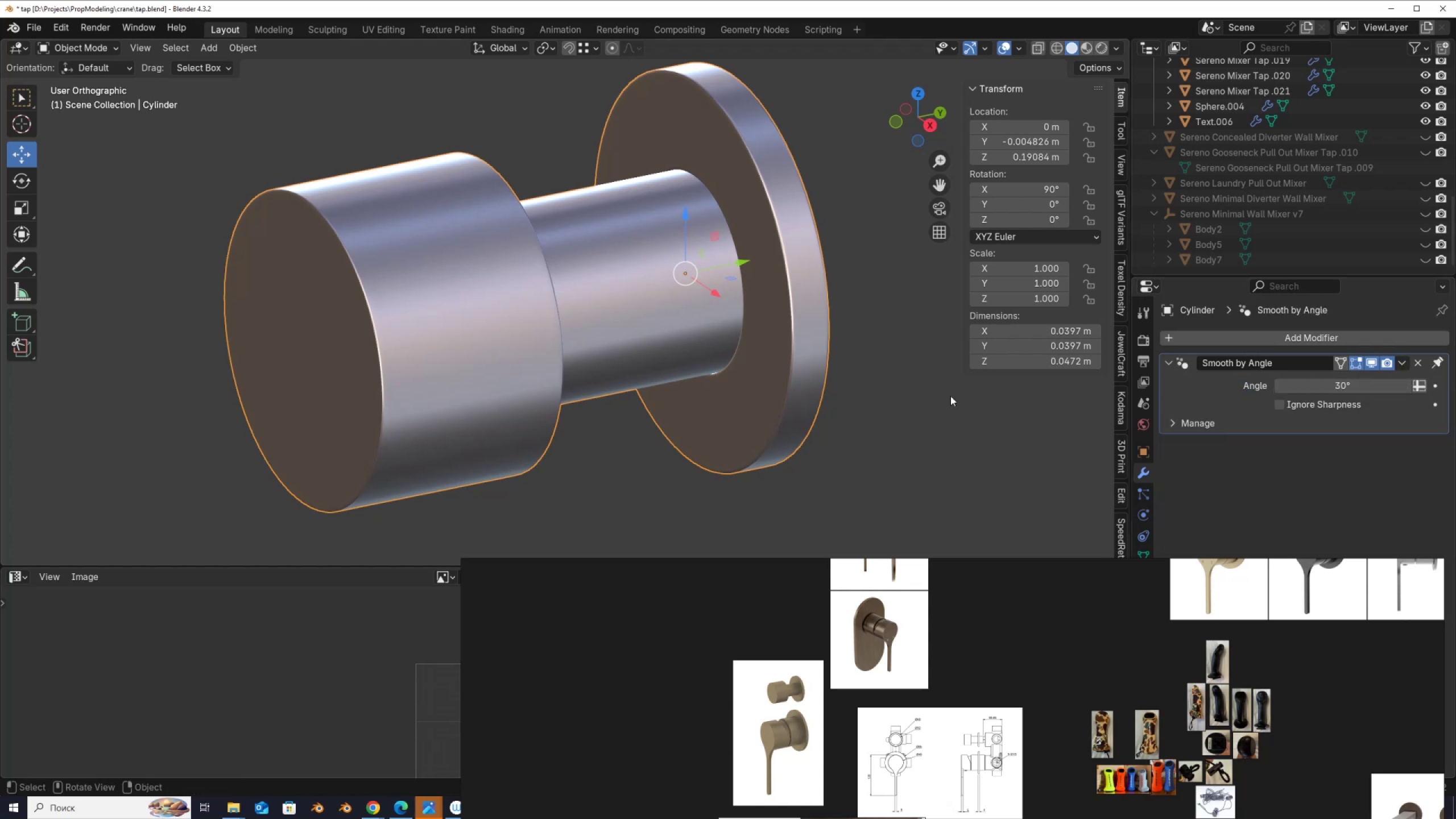 
key(Tab)
 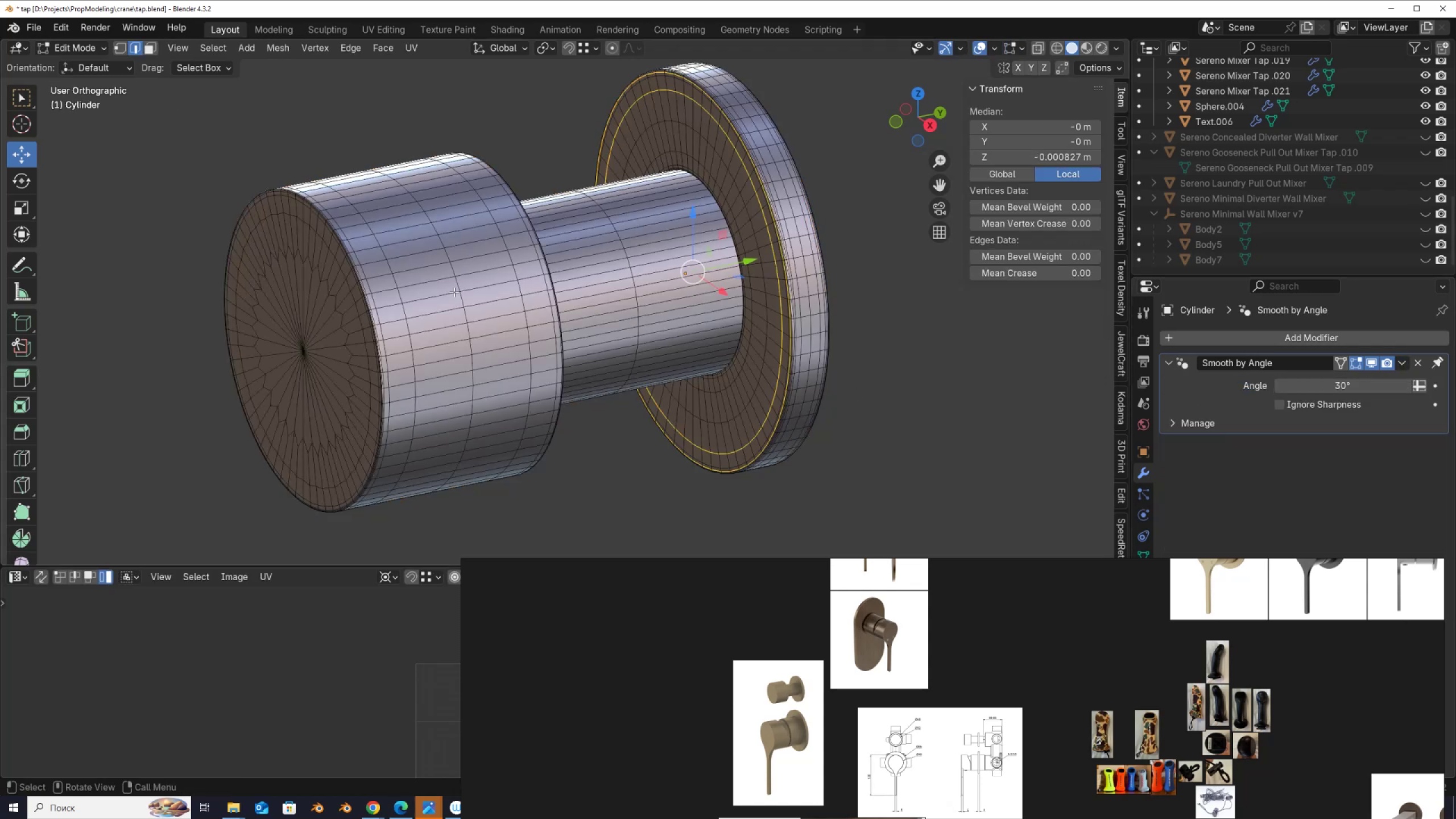 
scroll: coordinate [415, 291], scroll_direction: up, amount: 3.0
 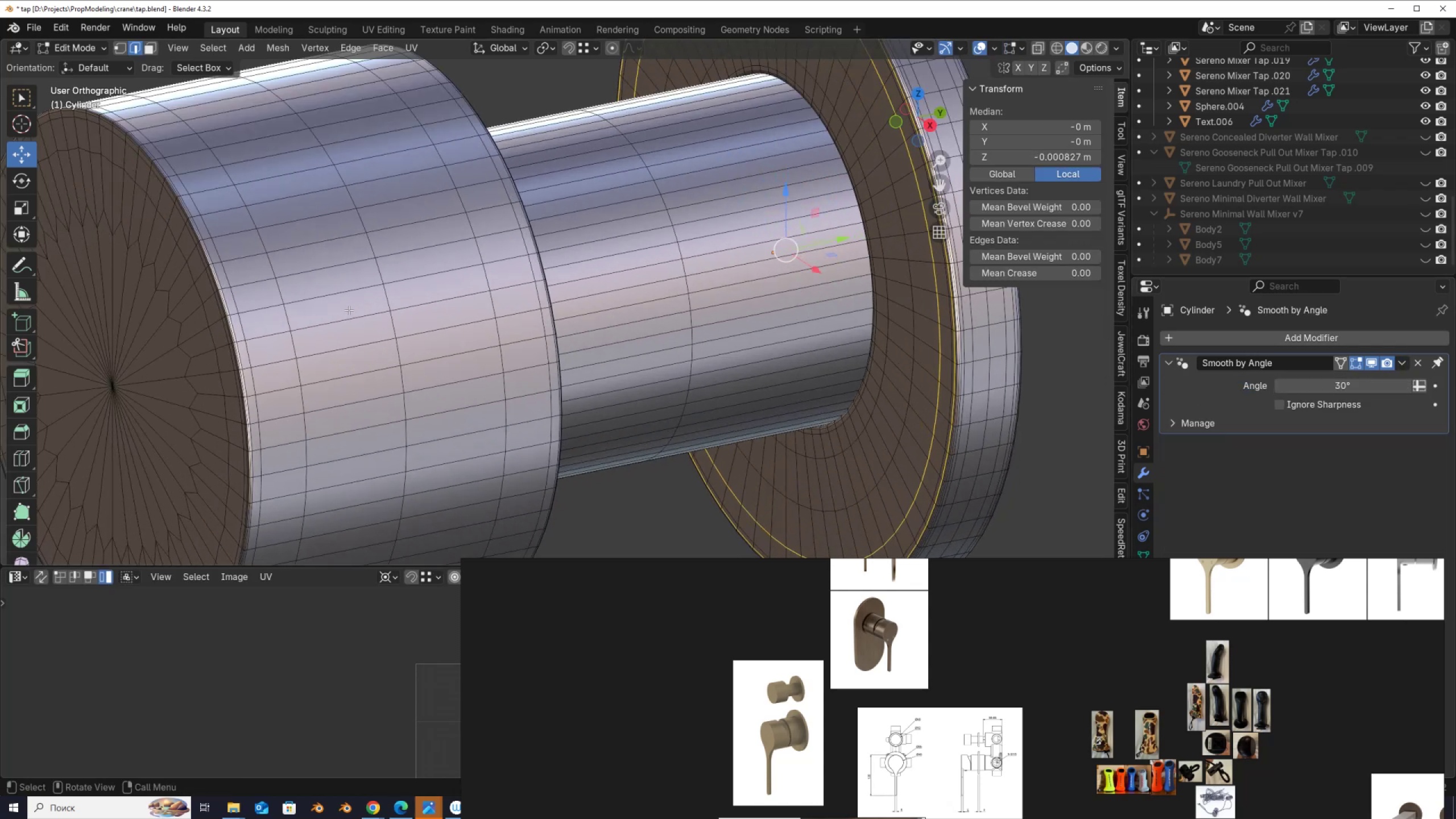 
hold_key(key=ShiftLeft, duration=0.36)
 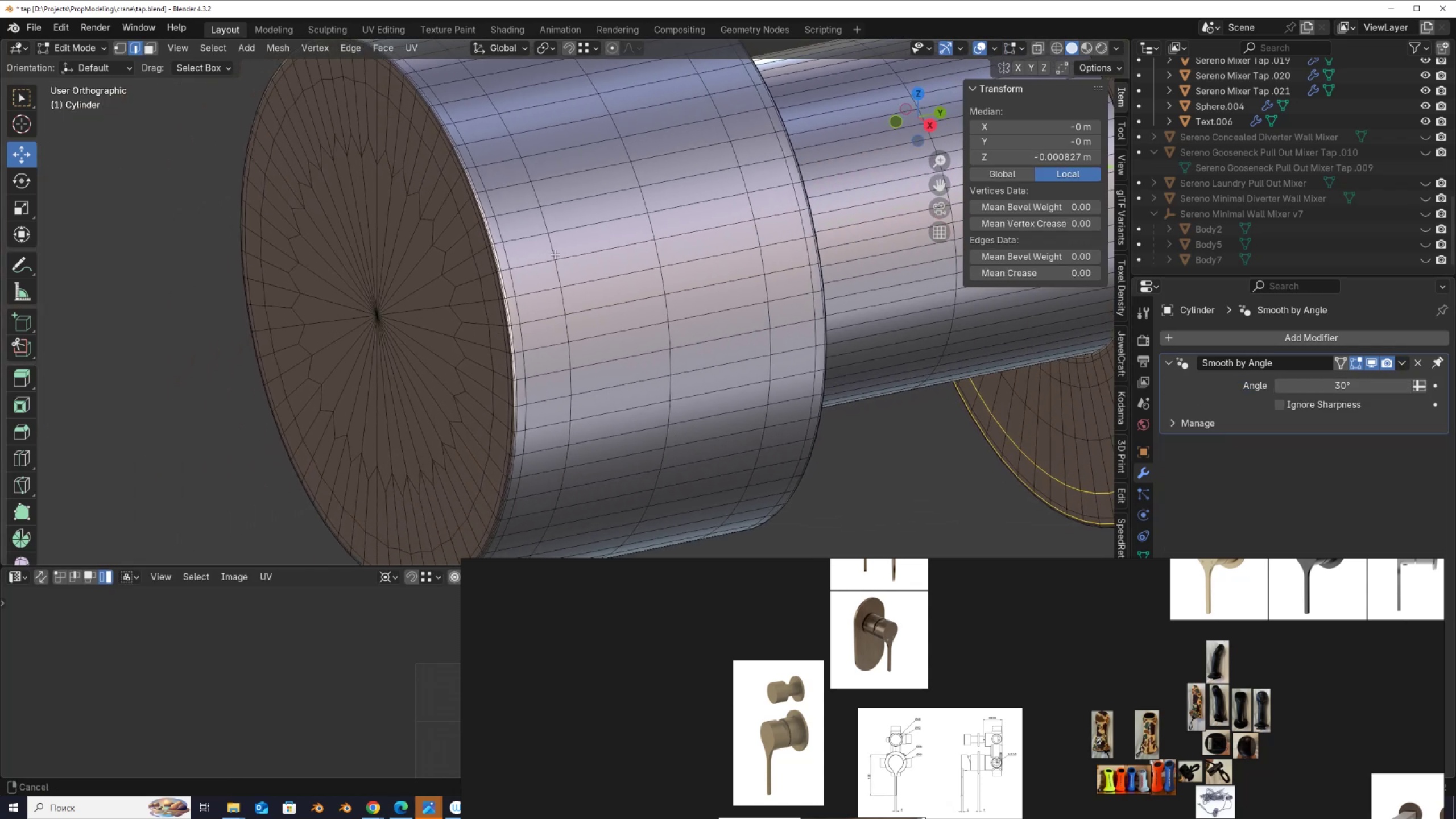 
scroll: coordinate [532, 294], scroll_direction: down, amount: 1.0
 